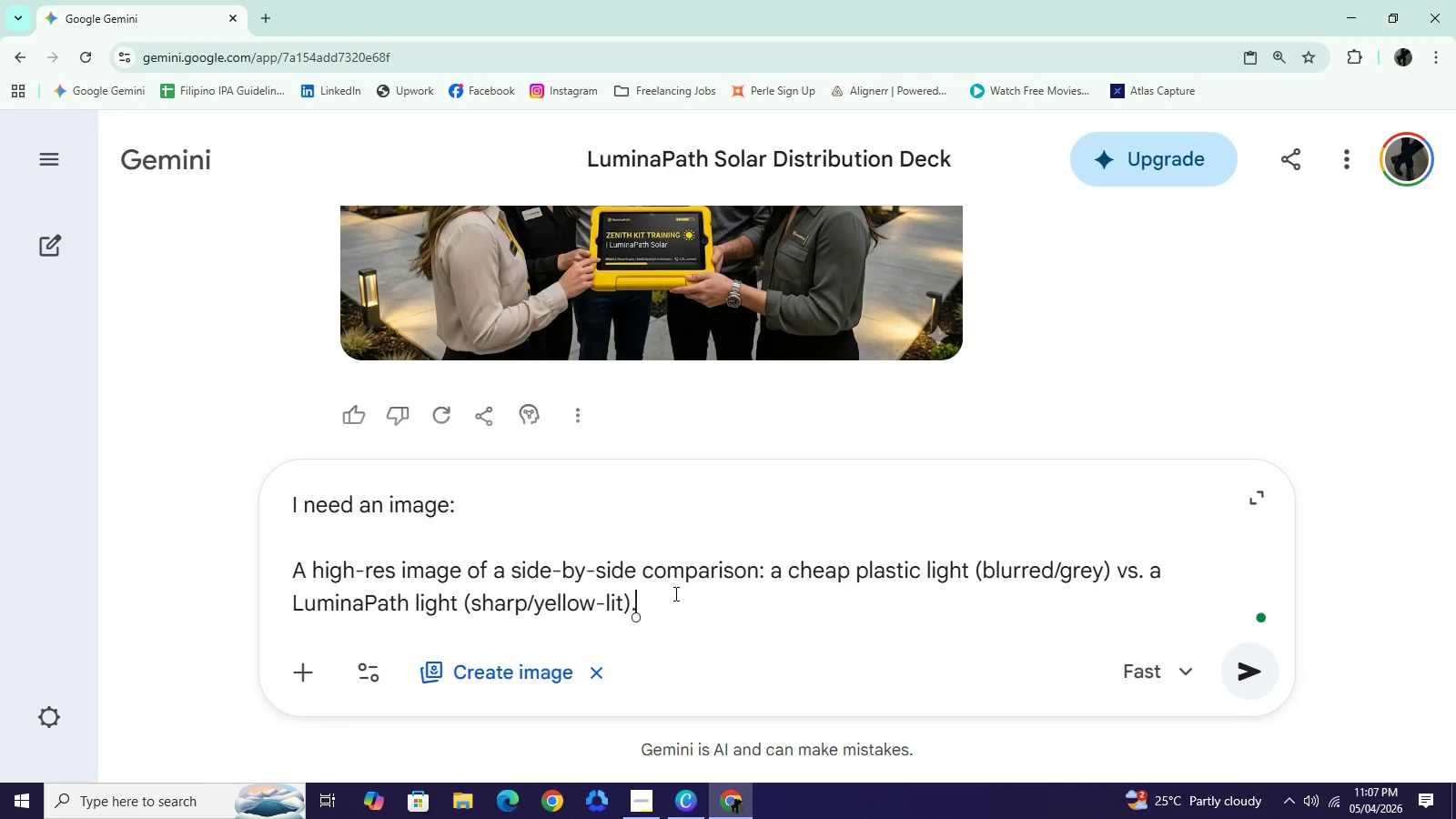 
key(NumpadEnter)
 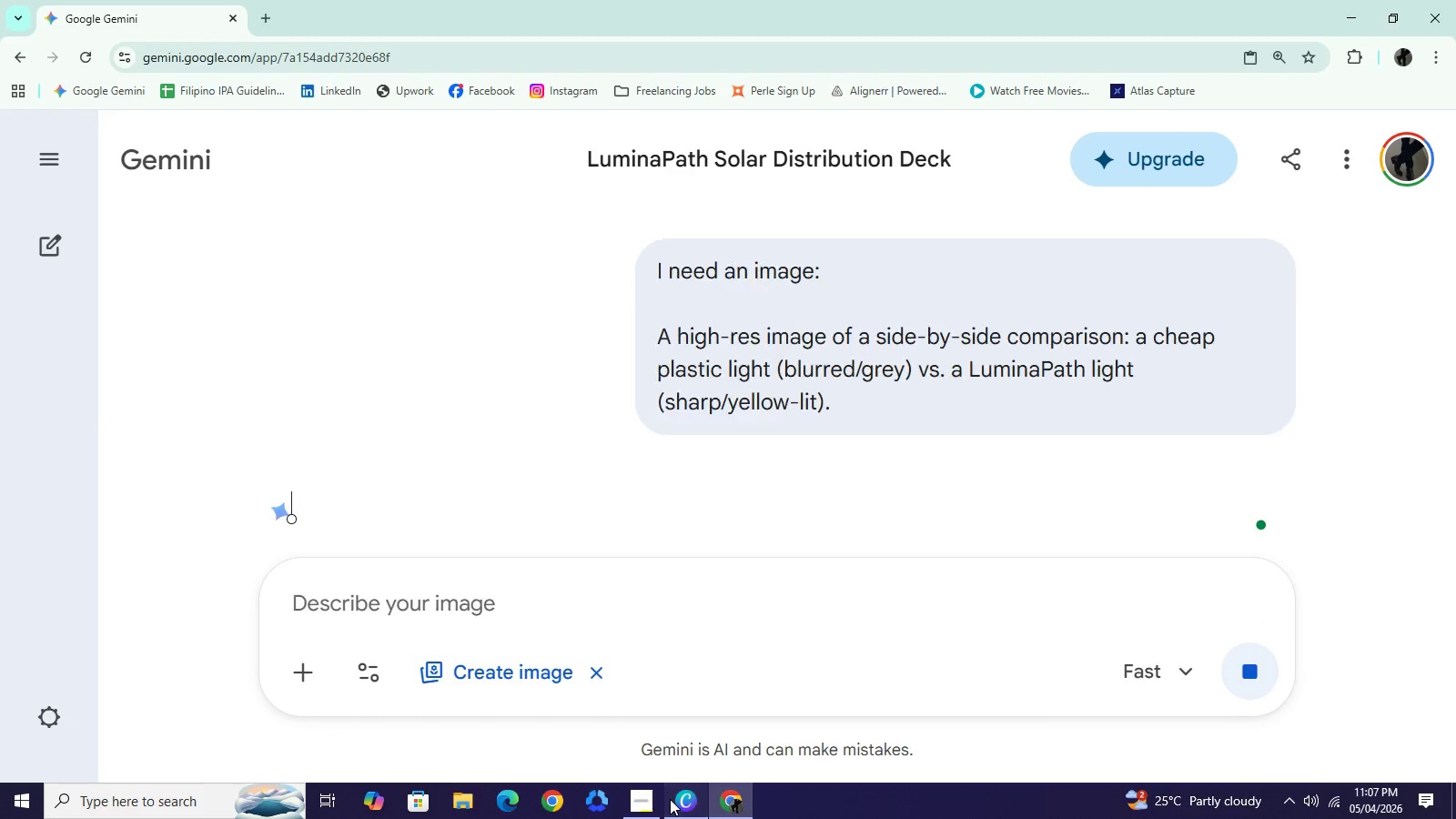 
left_click([670, 799])
 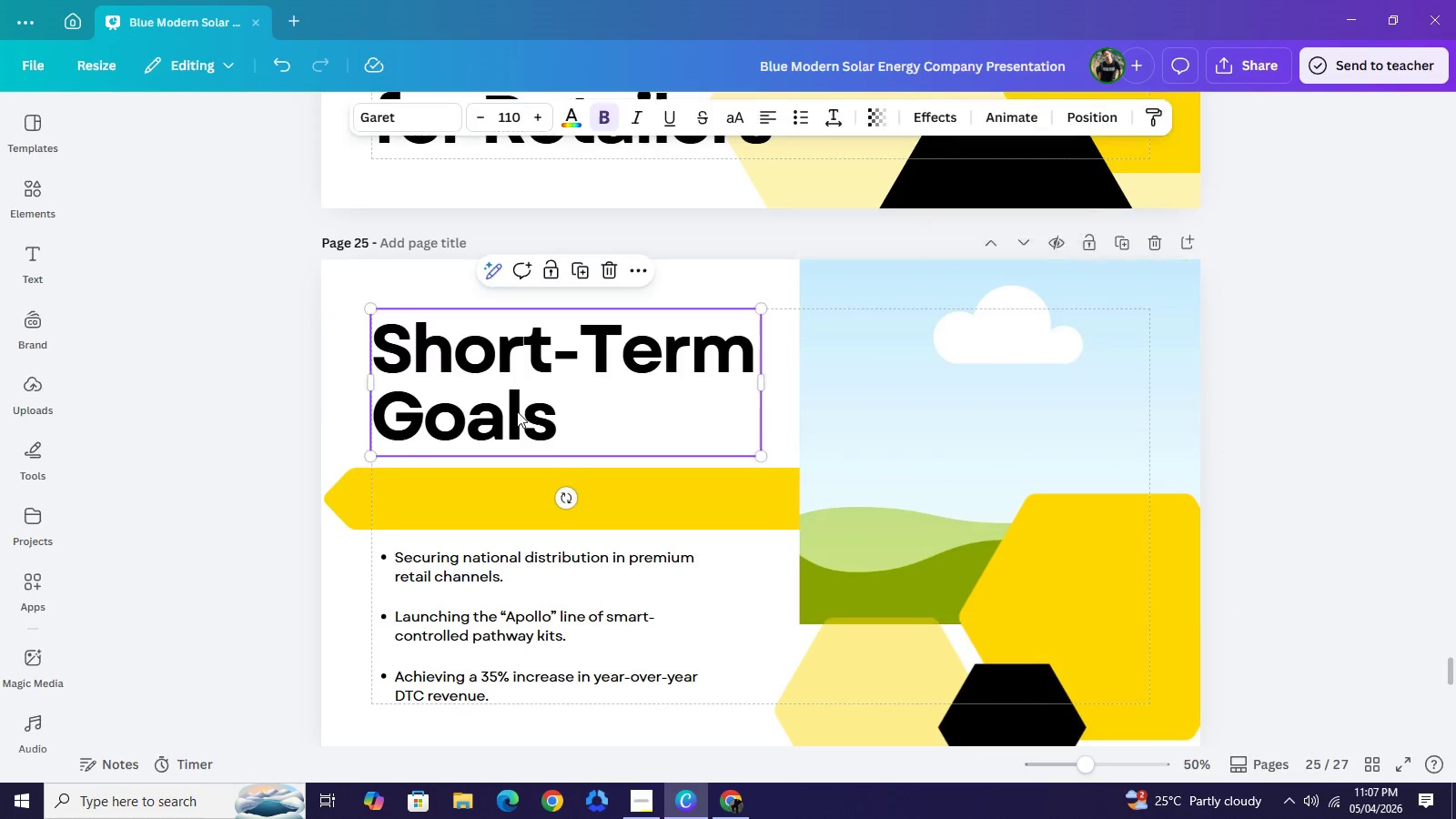 
double_click([517, 411])
 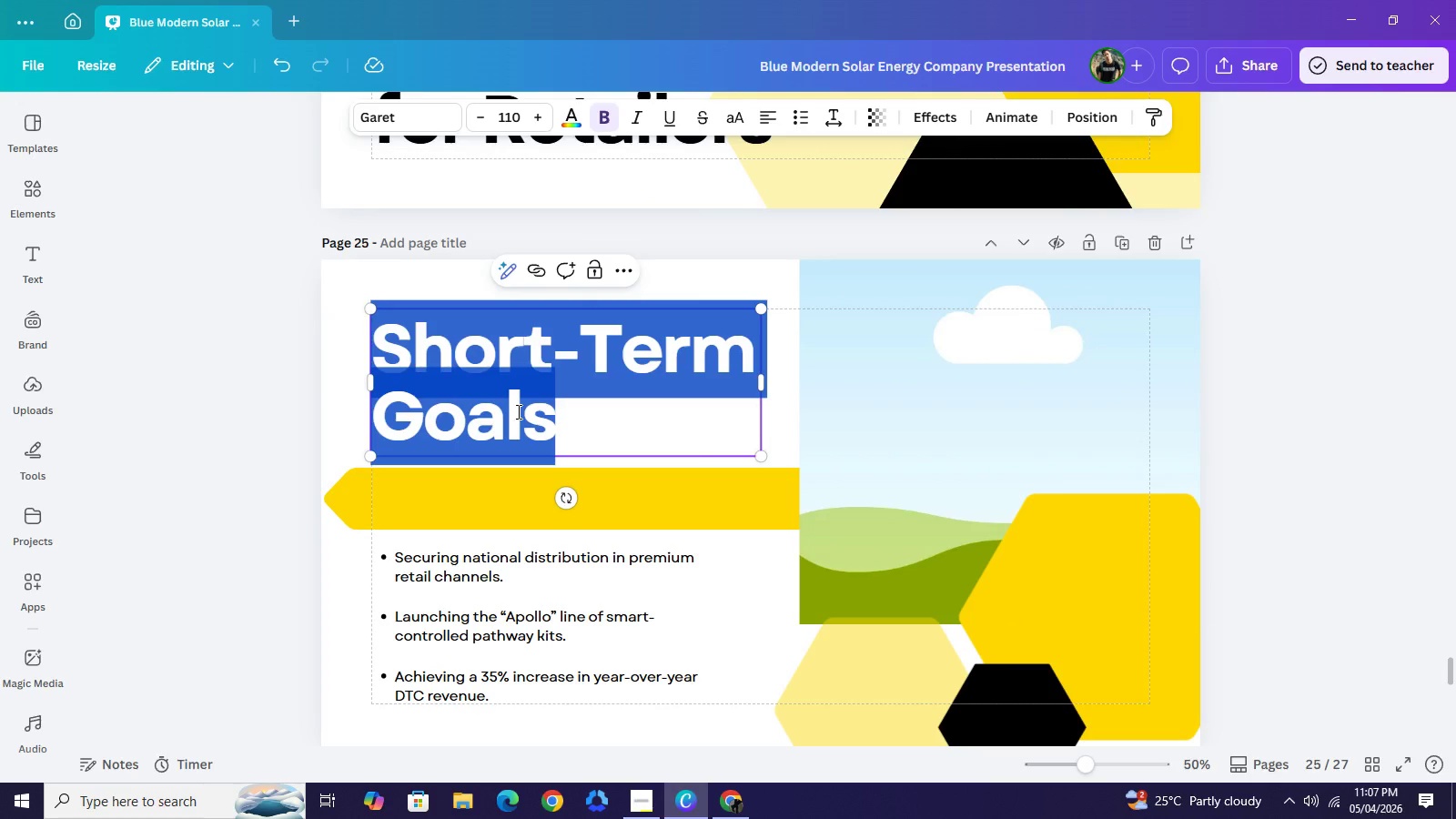 
wait(5.59)
 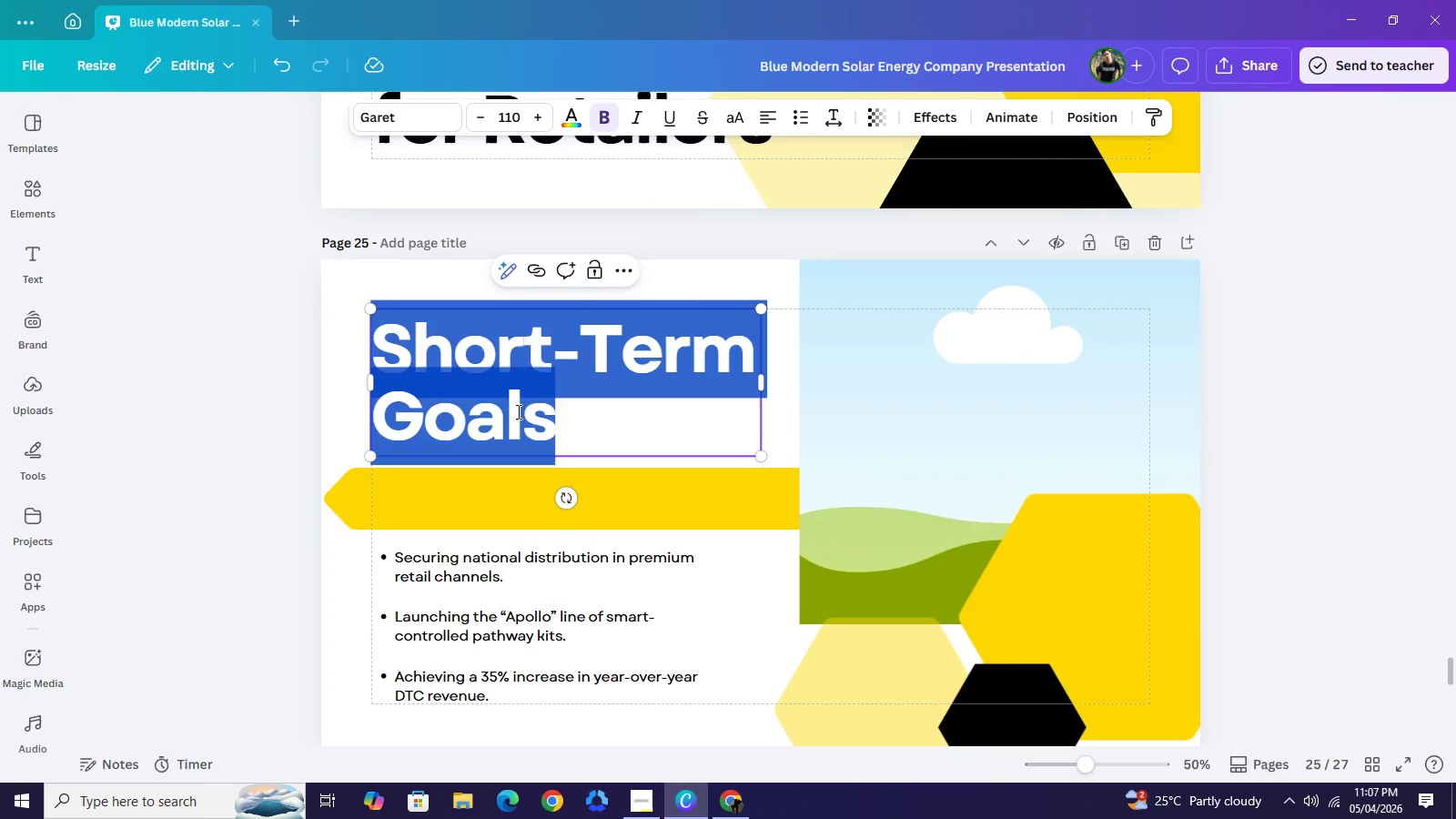 
type(CO=)
key(Backspace)
key(Backspace)
key(Backspace)
type(C)
key(Backspace)
type(C)
key(Backspace)
type(c)
key(Backspace)
type(Competitive)
 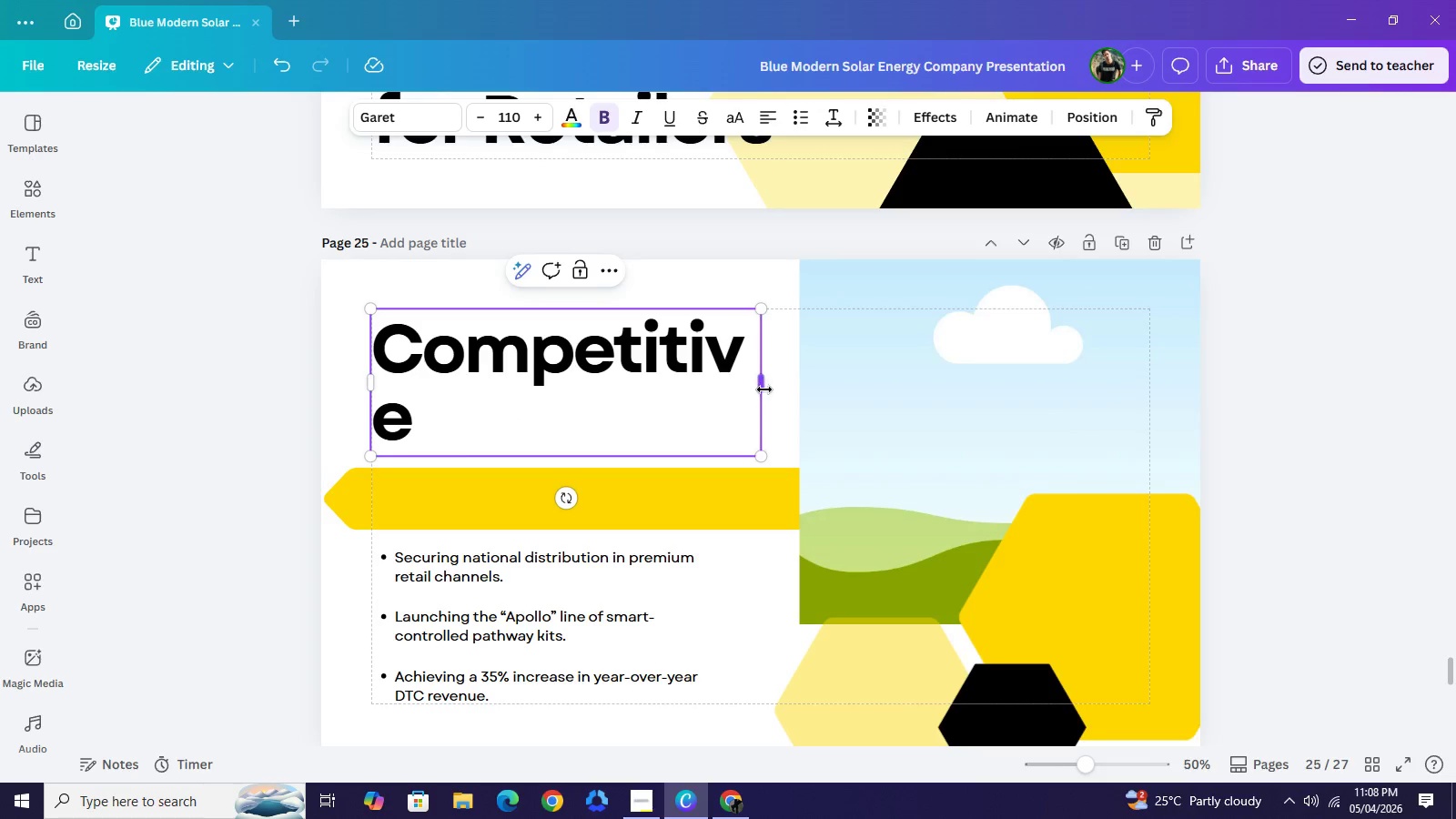 
left_click_drag(start_coordinate=[766, 384], to_coordinate=[791, 385])
 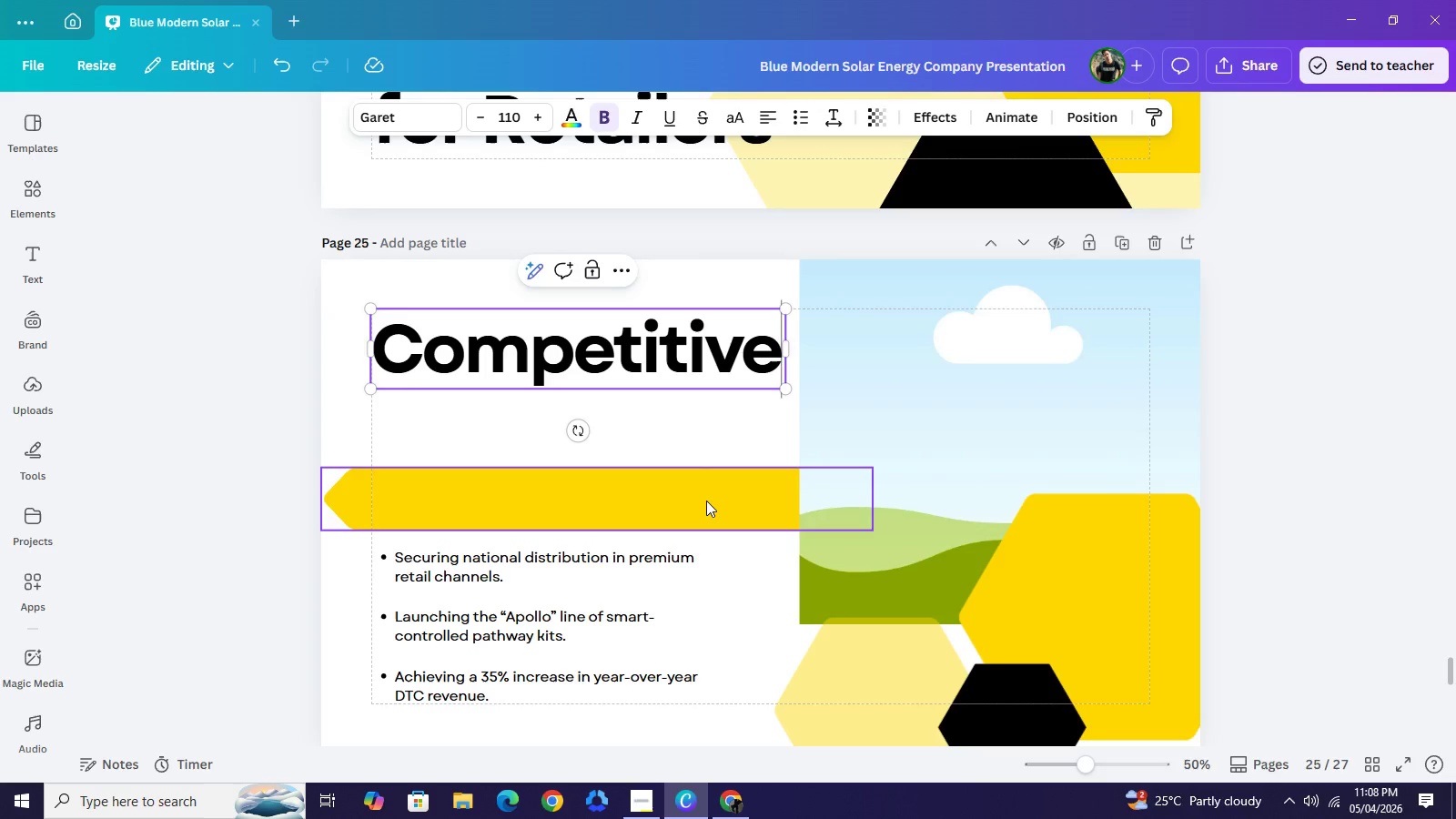 
key(Space)
 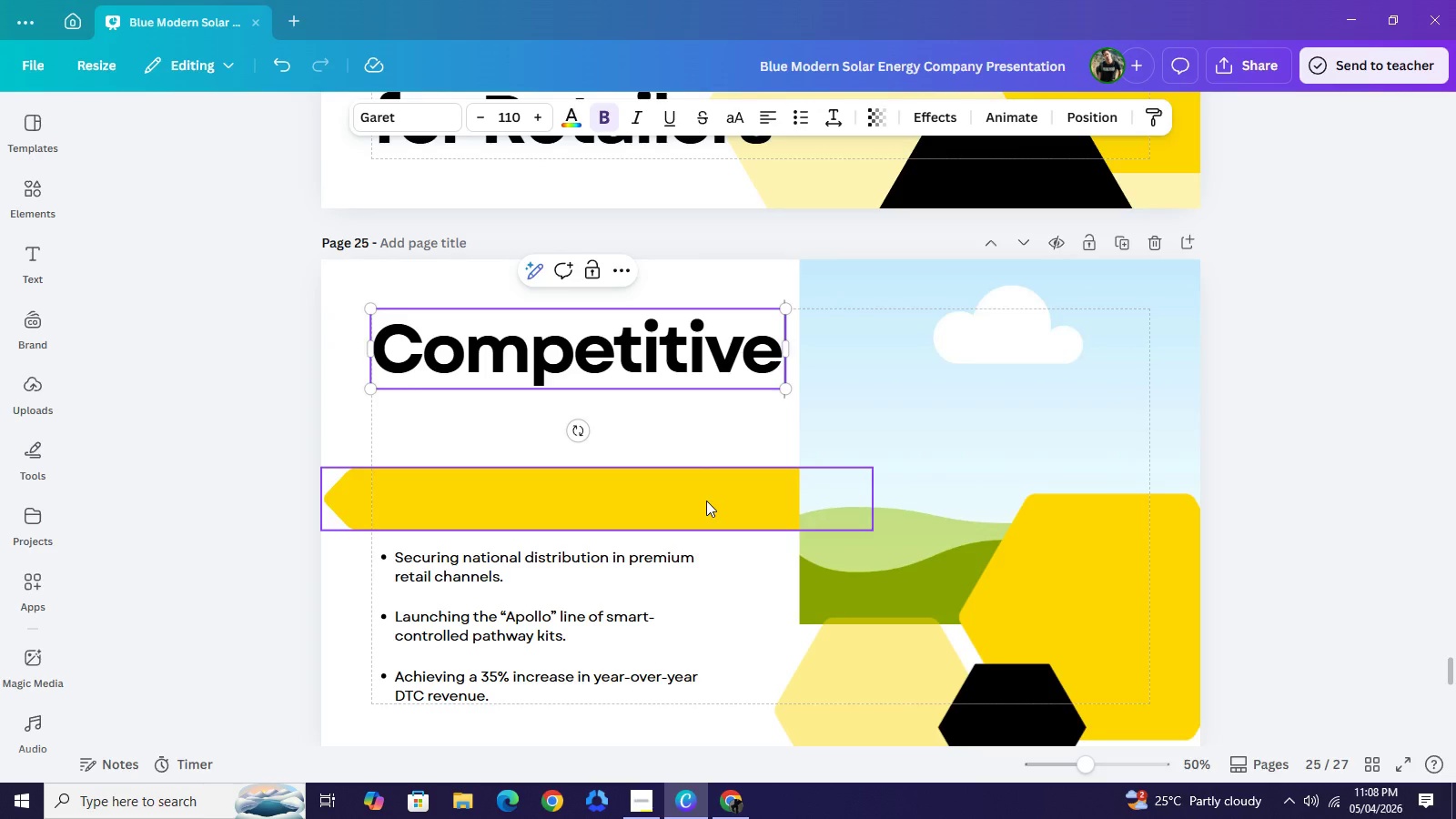 
type(Advantage)
 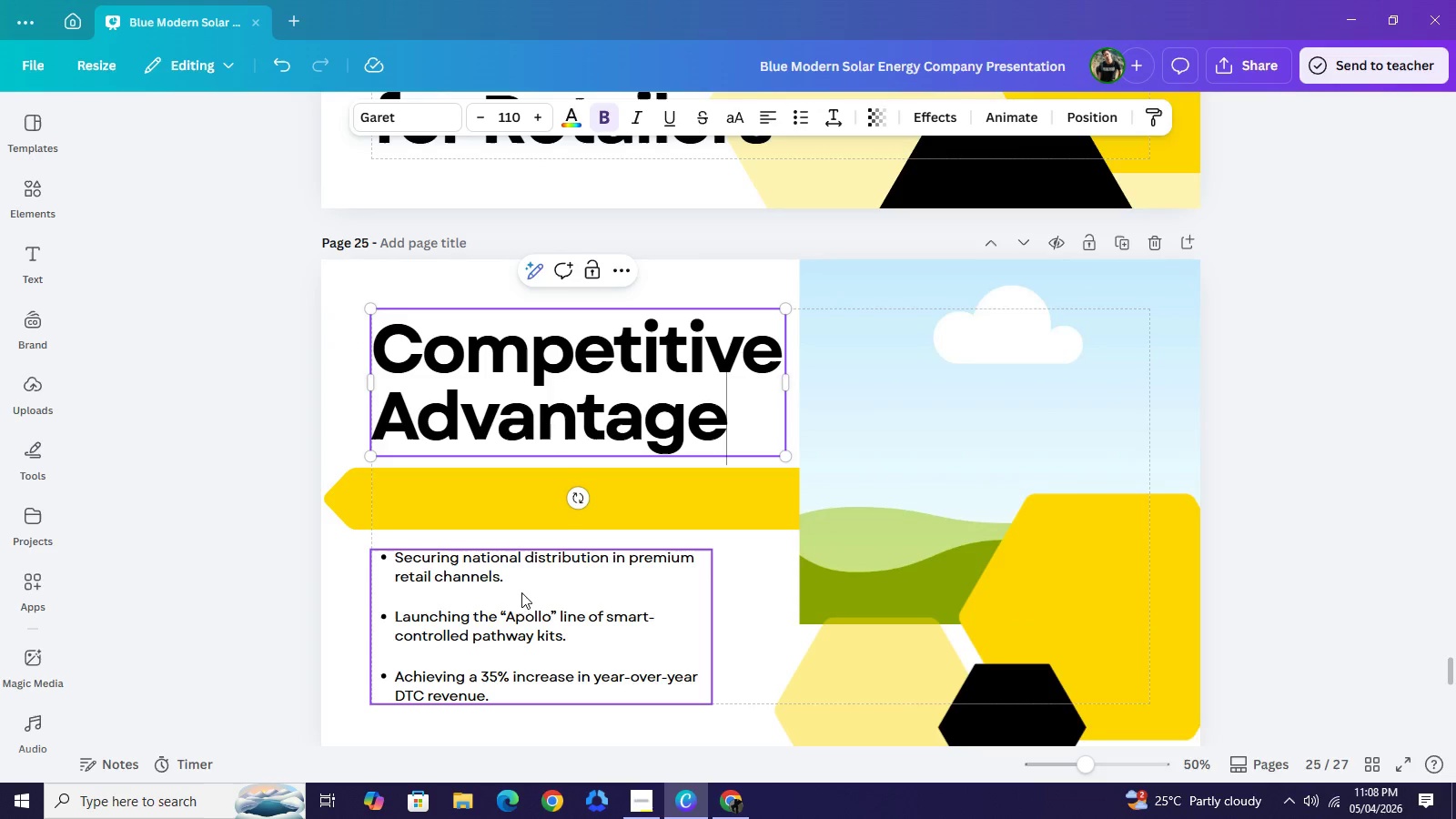 
double_click([521, 592])
 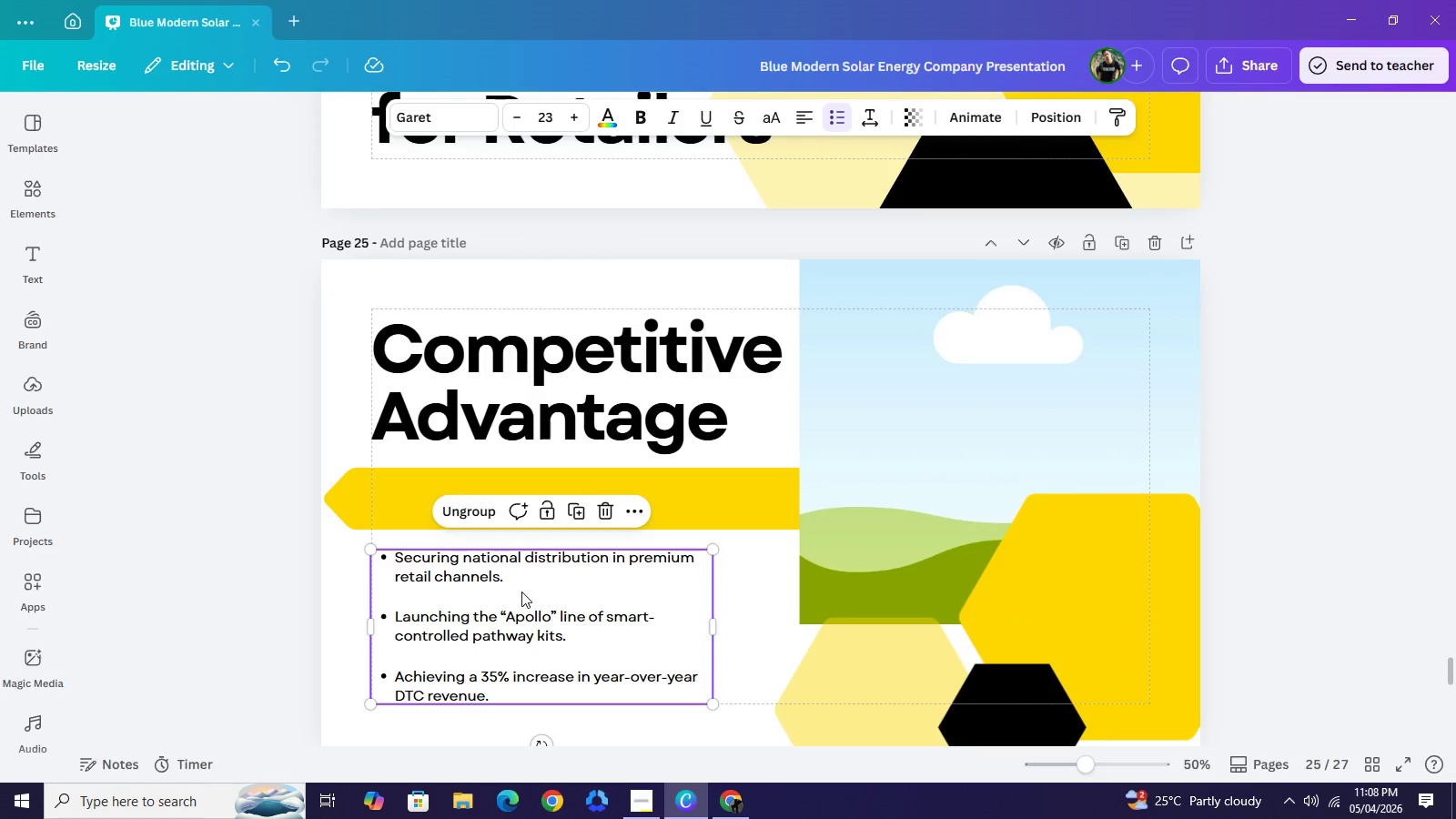 
type(Pro)
 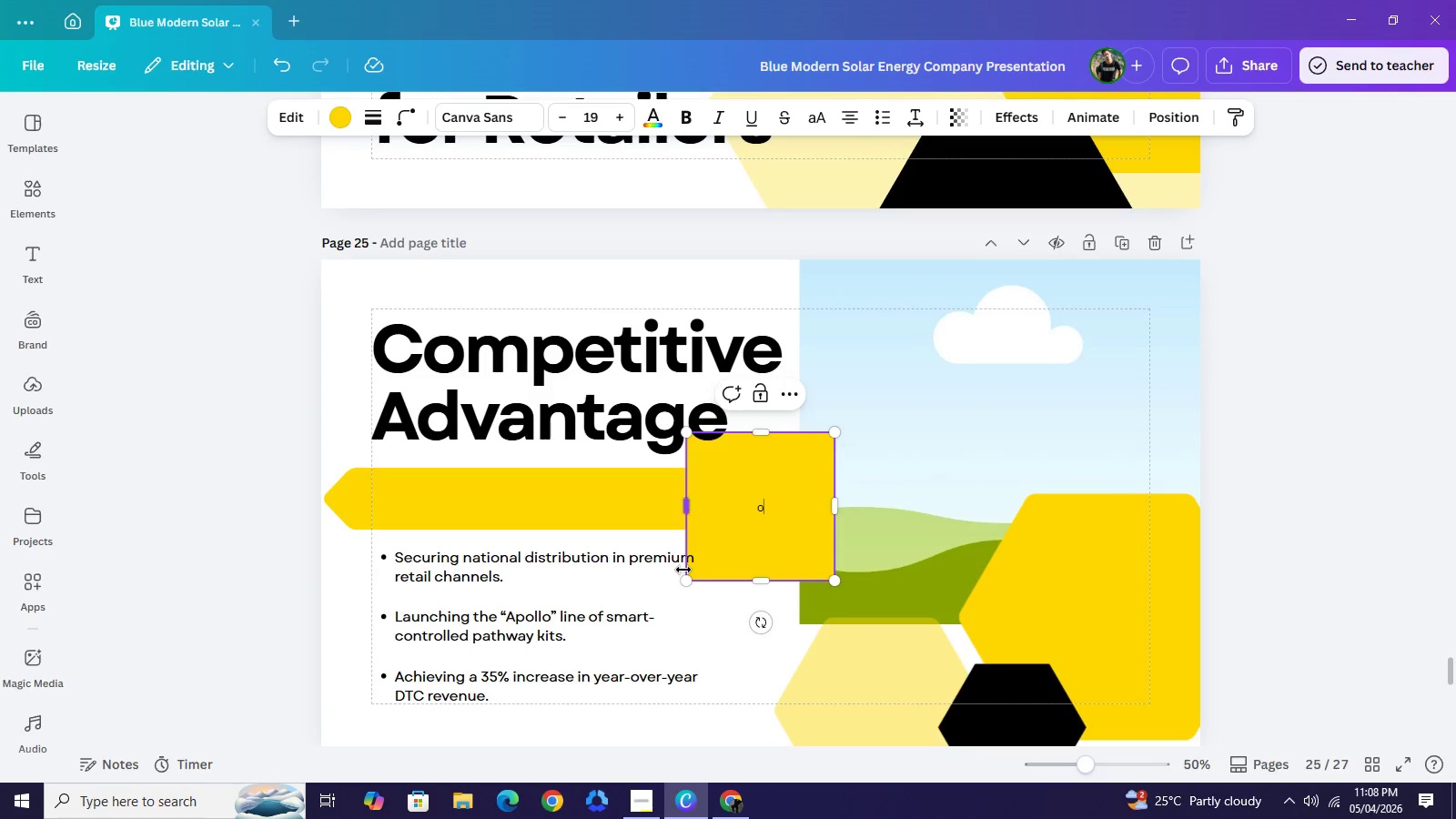 
key(Control+Z)
 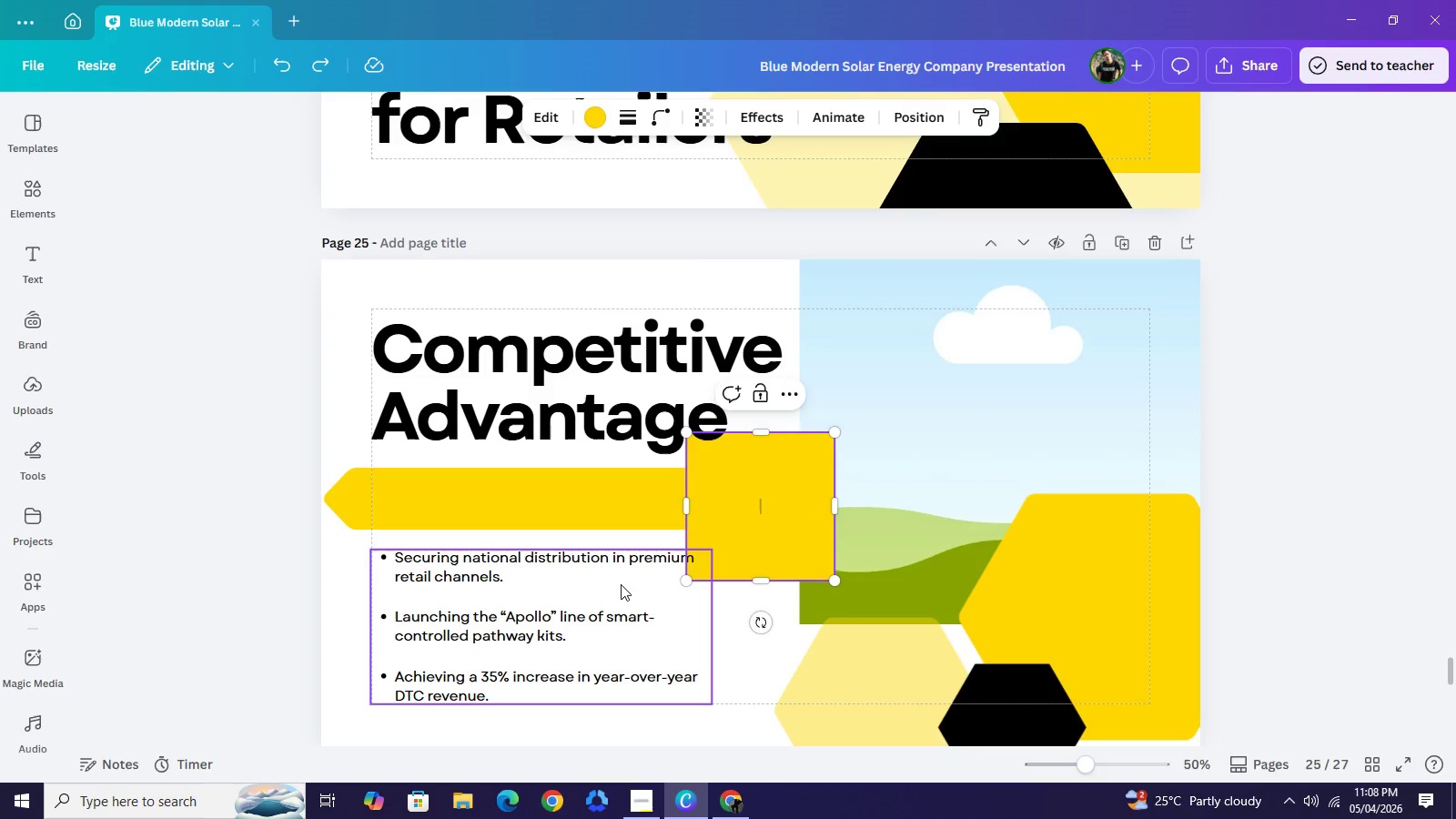 
key(Control+Z)
 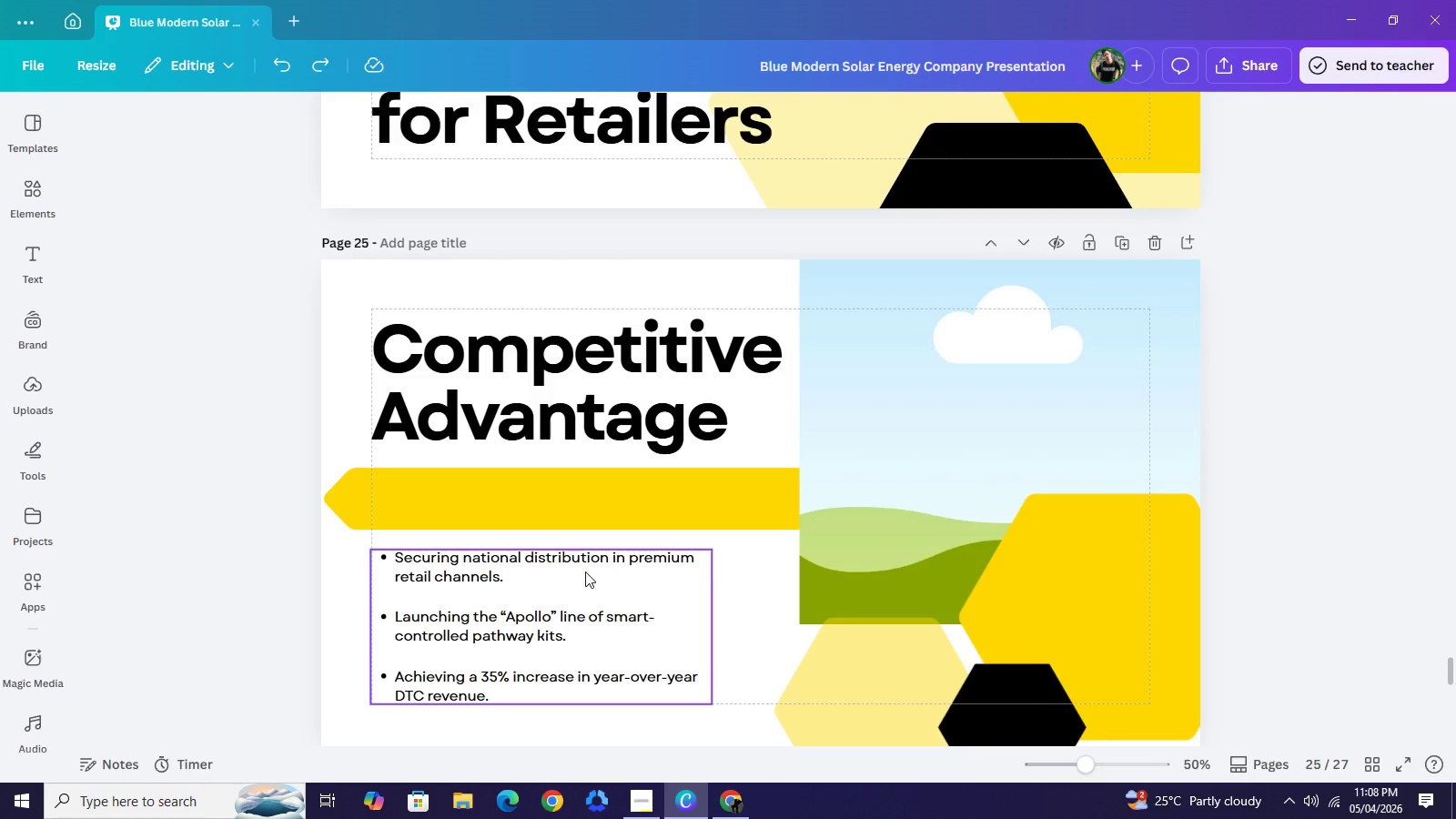 
double_click([585, 571])
 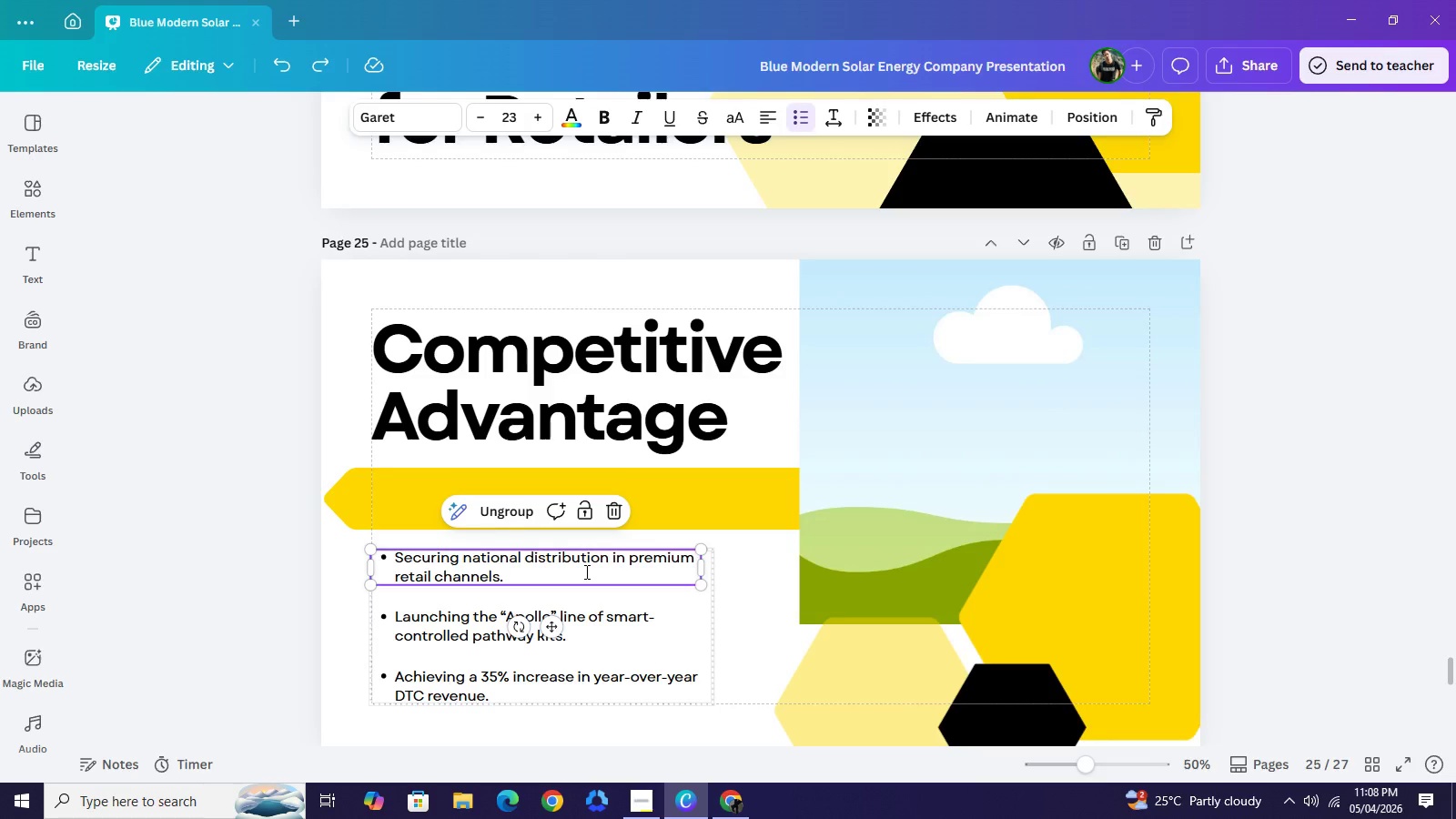 
double_click([585, 571])
 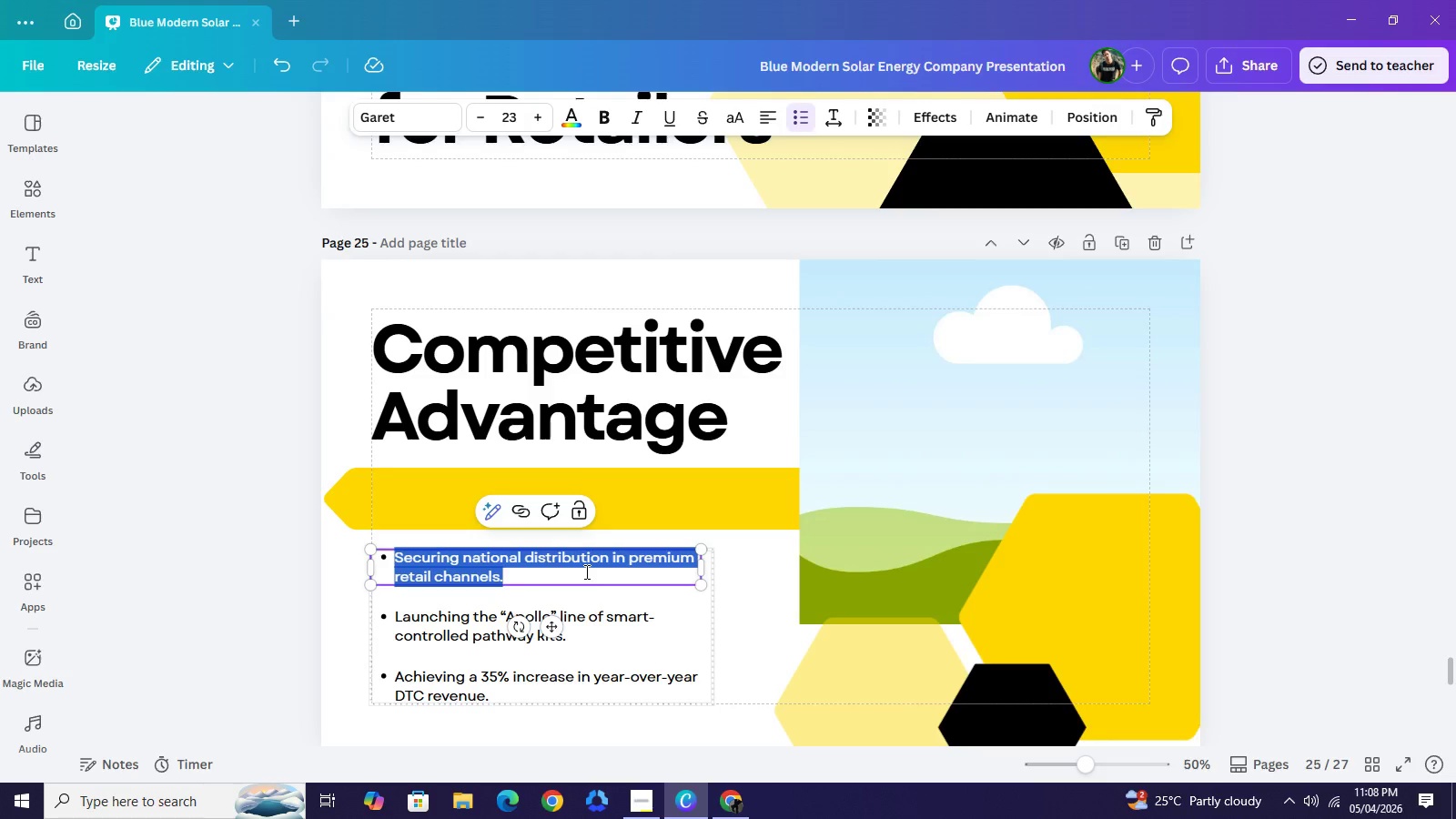 
type(Proprietary Solar Technology vs. standard competitors.)
 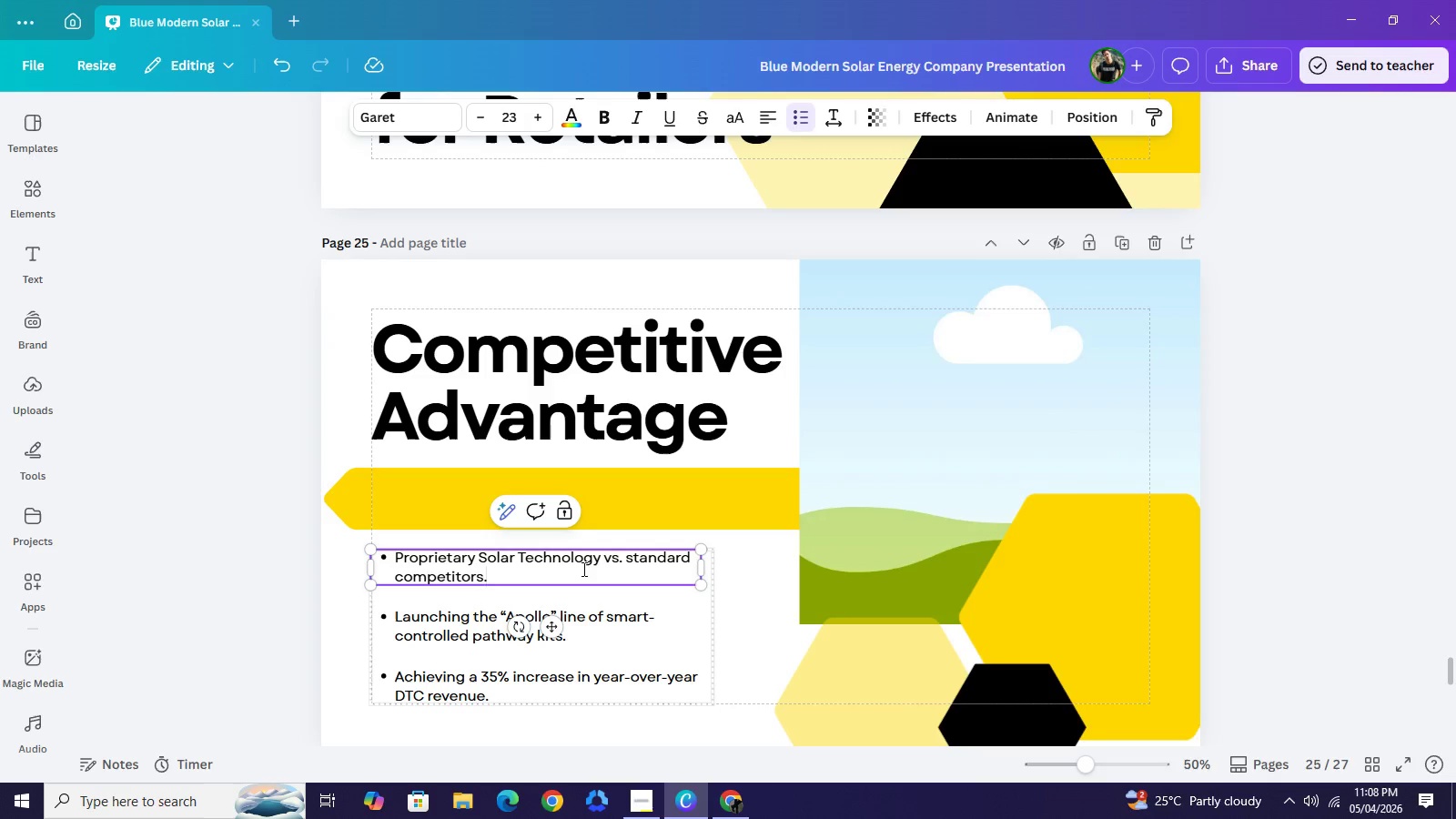 
double_click([457, 631])
 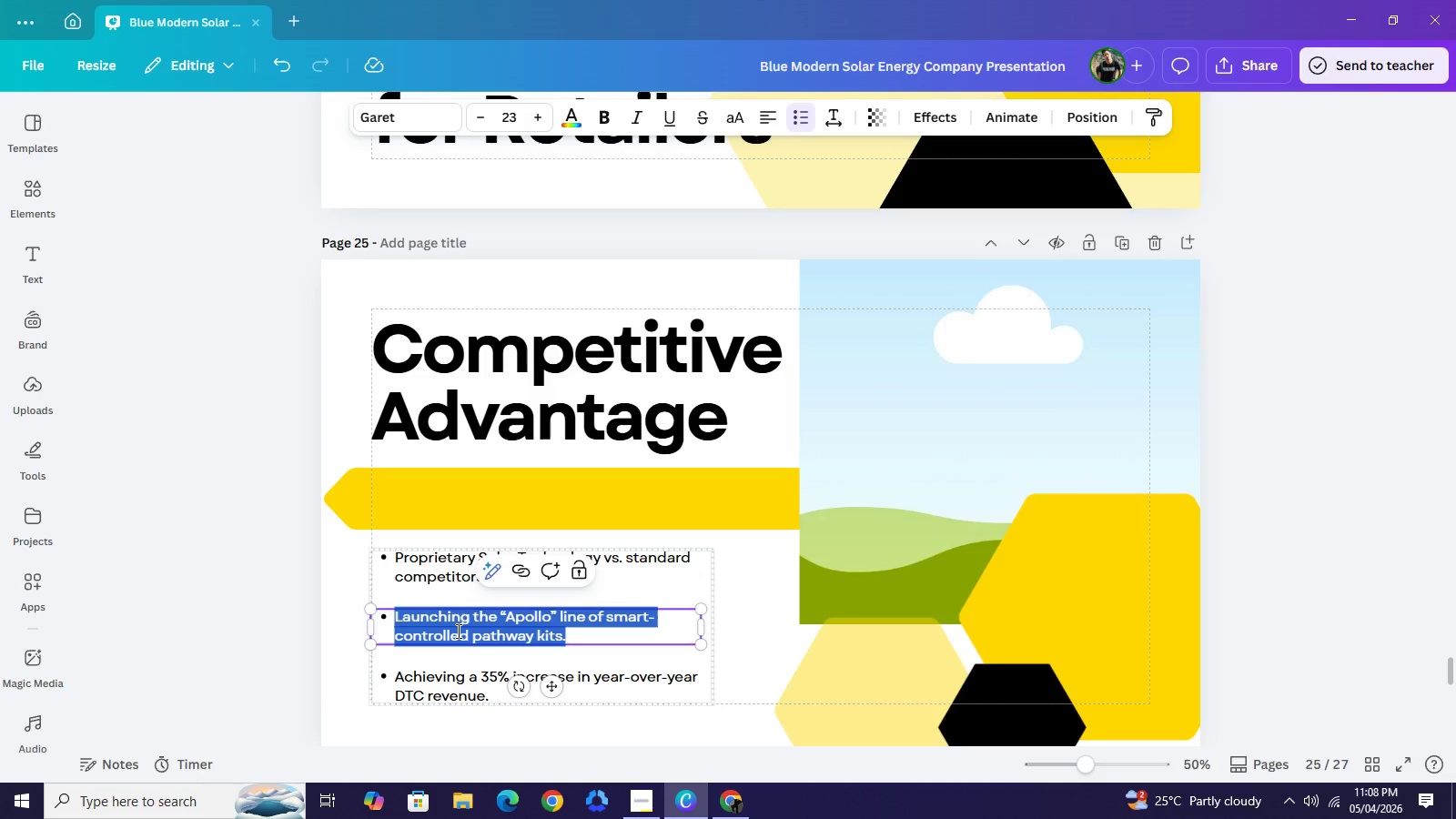 
type(Luxury aesthetic vs. hardware store utility.)
 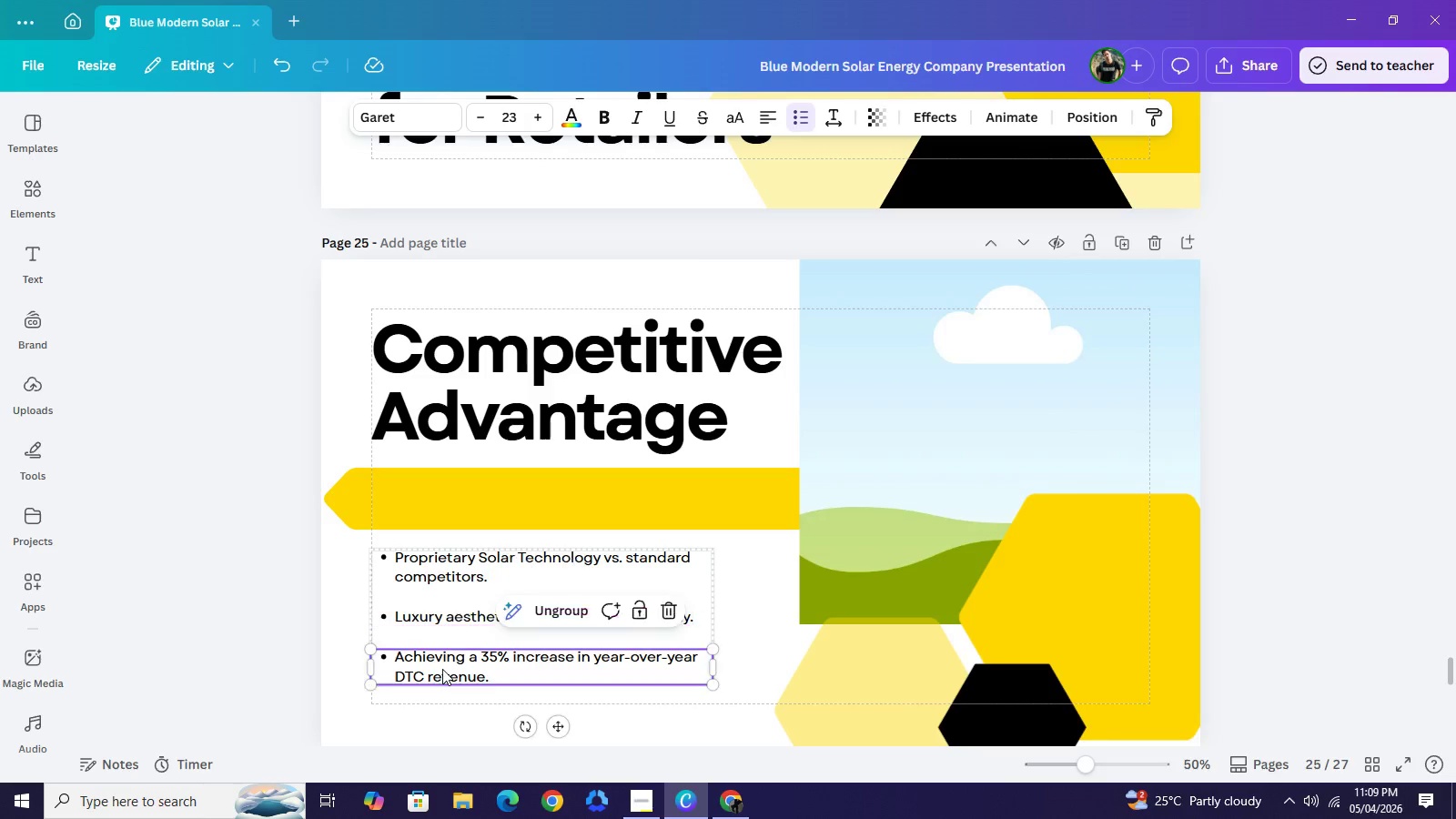 
double_click([442, 669])
 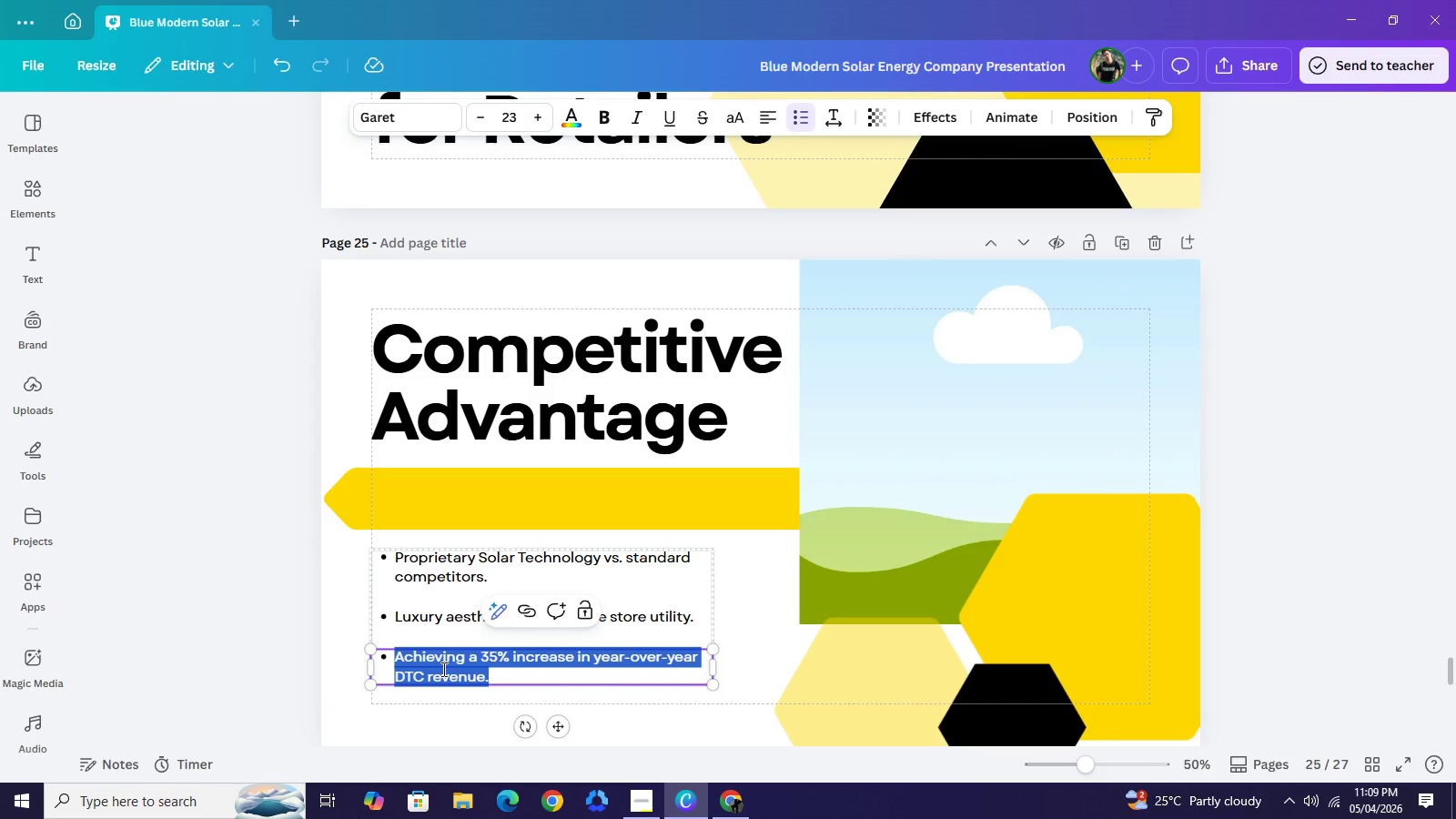 
type(Superior margins for premium retail partners.)
 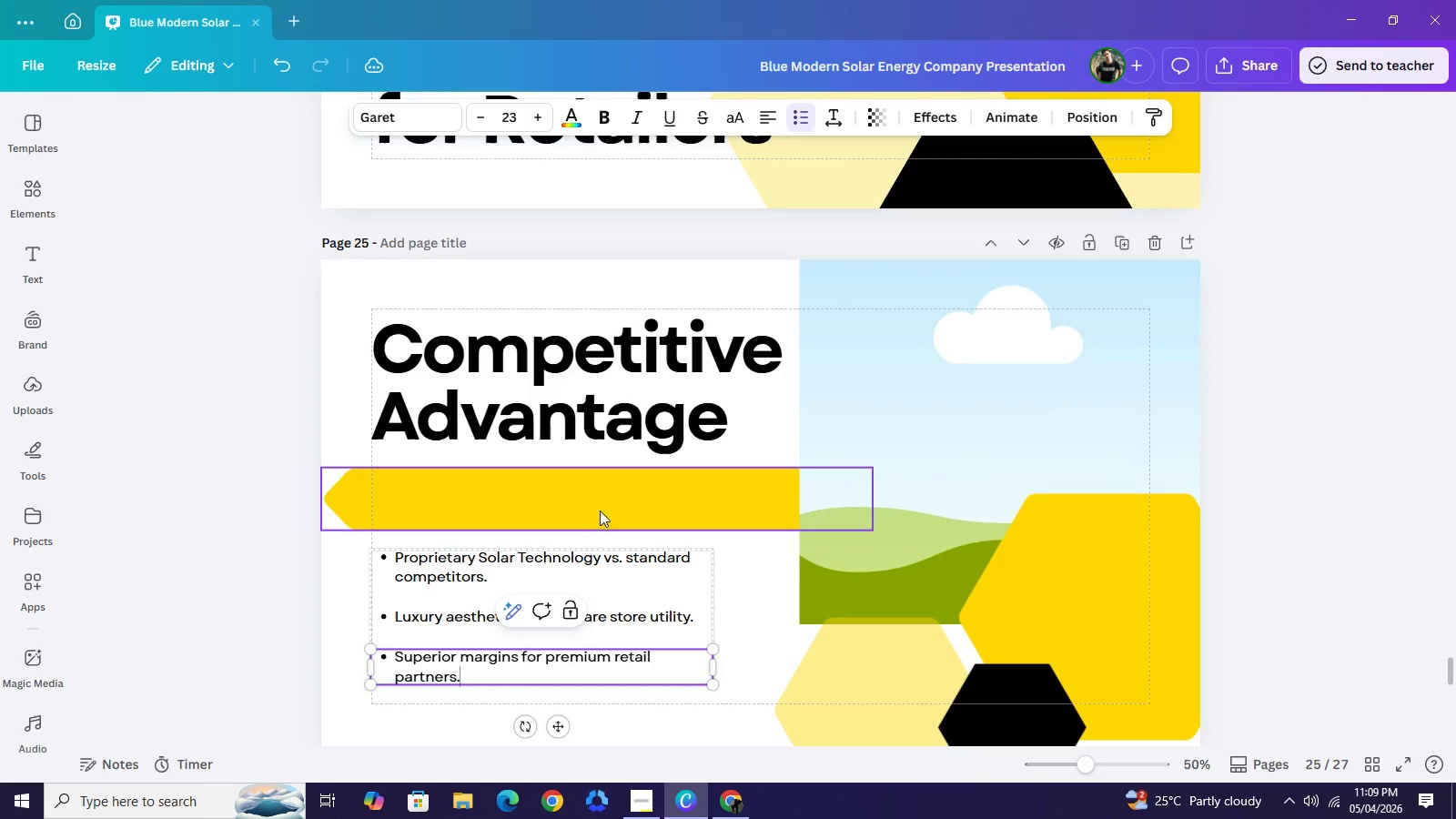 
scroll: coordinate [601, 513], scroll_direction: down, amount: 1.0
 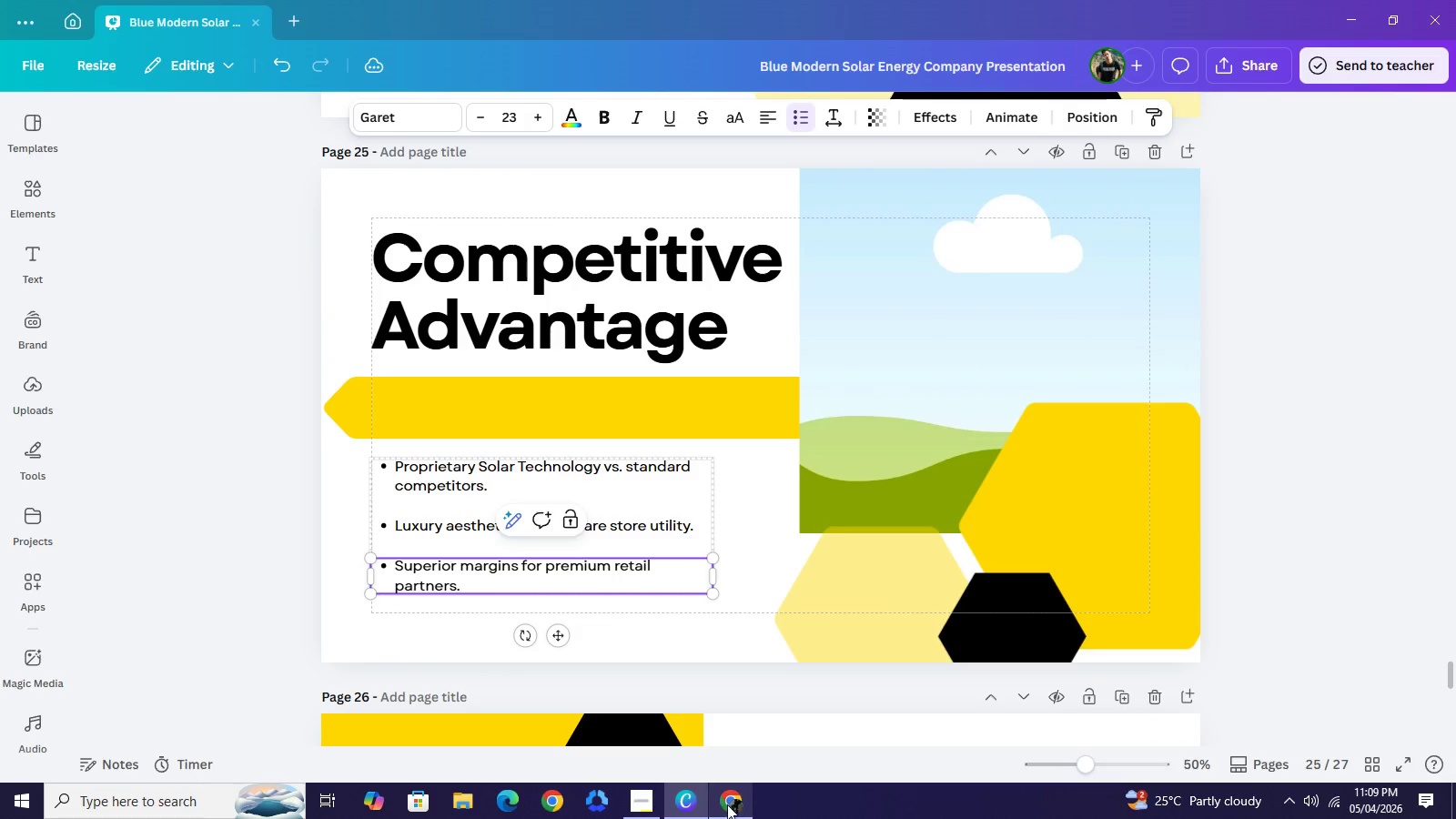 
left_click([729, 806])
 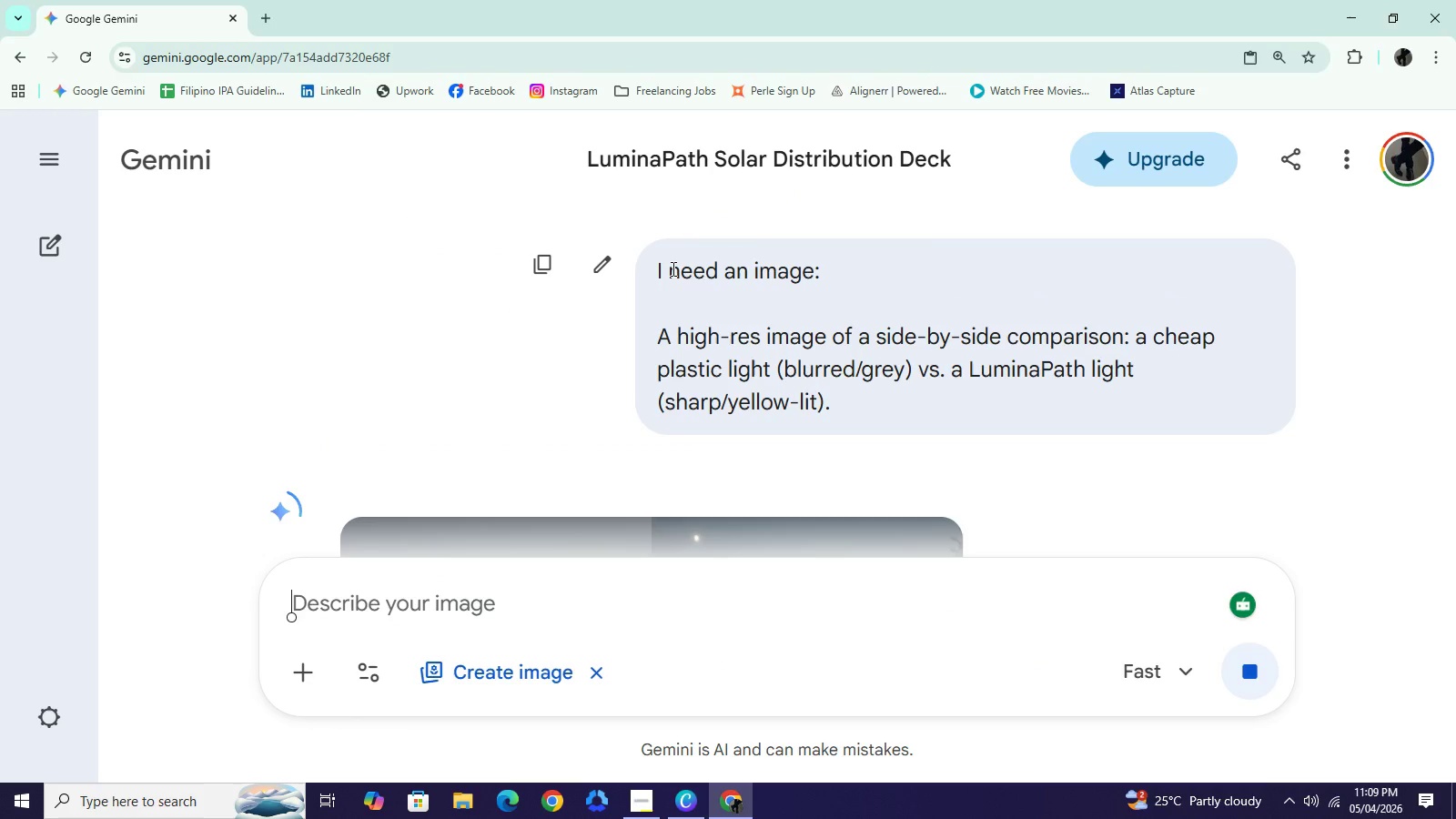 
left_click_drag(start_coordinate=[659, 260], to_coordinate=[864, 334])
 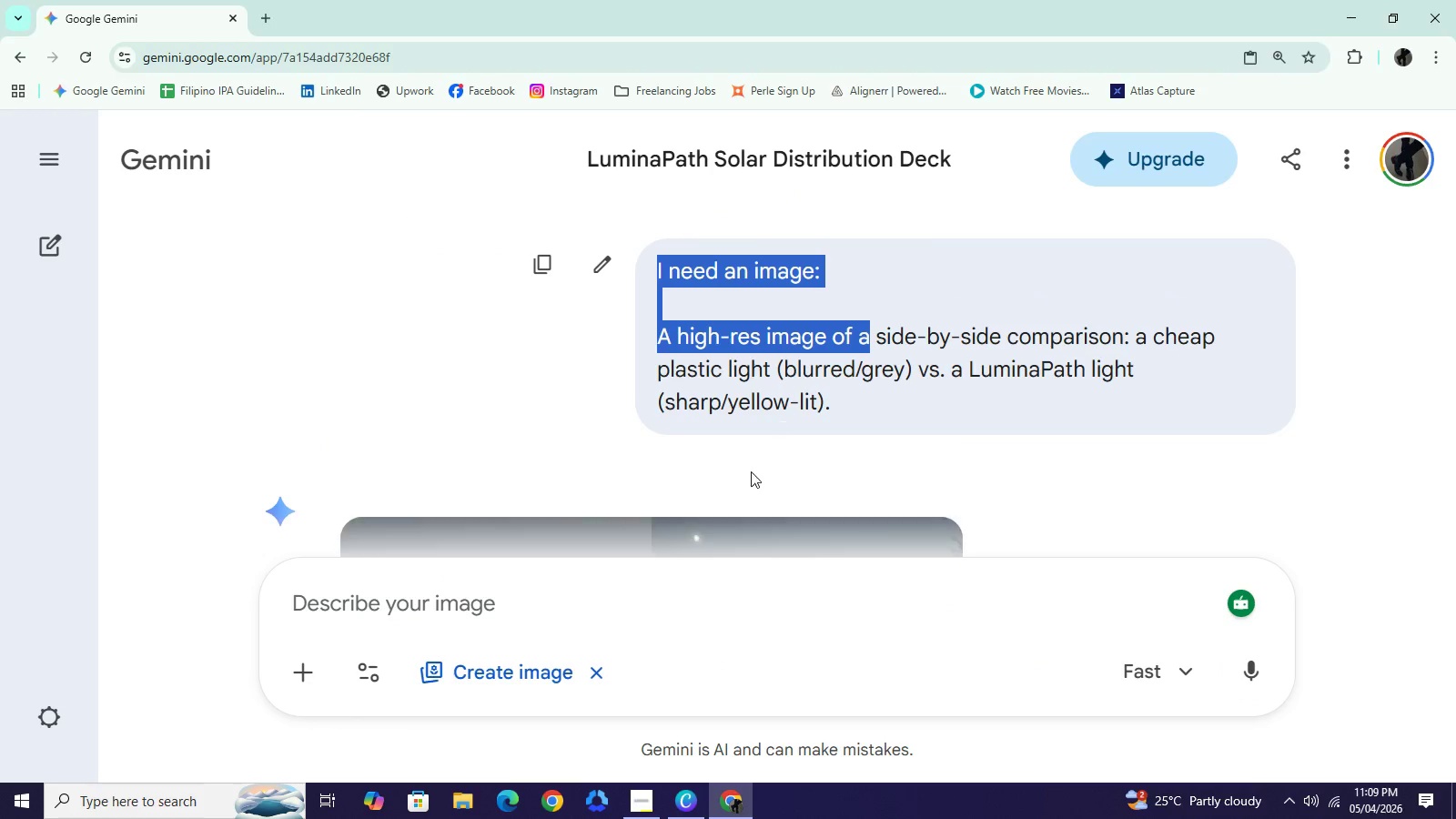 
key(Control+C)
 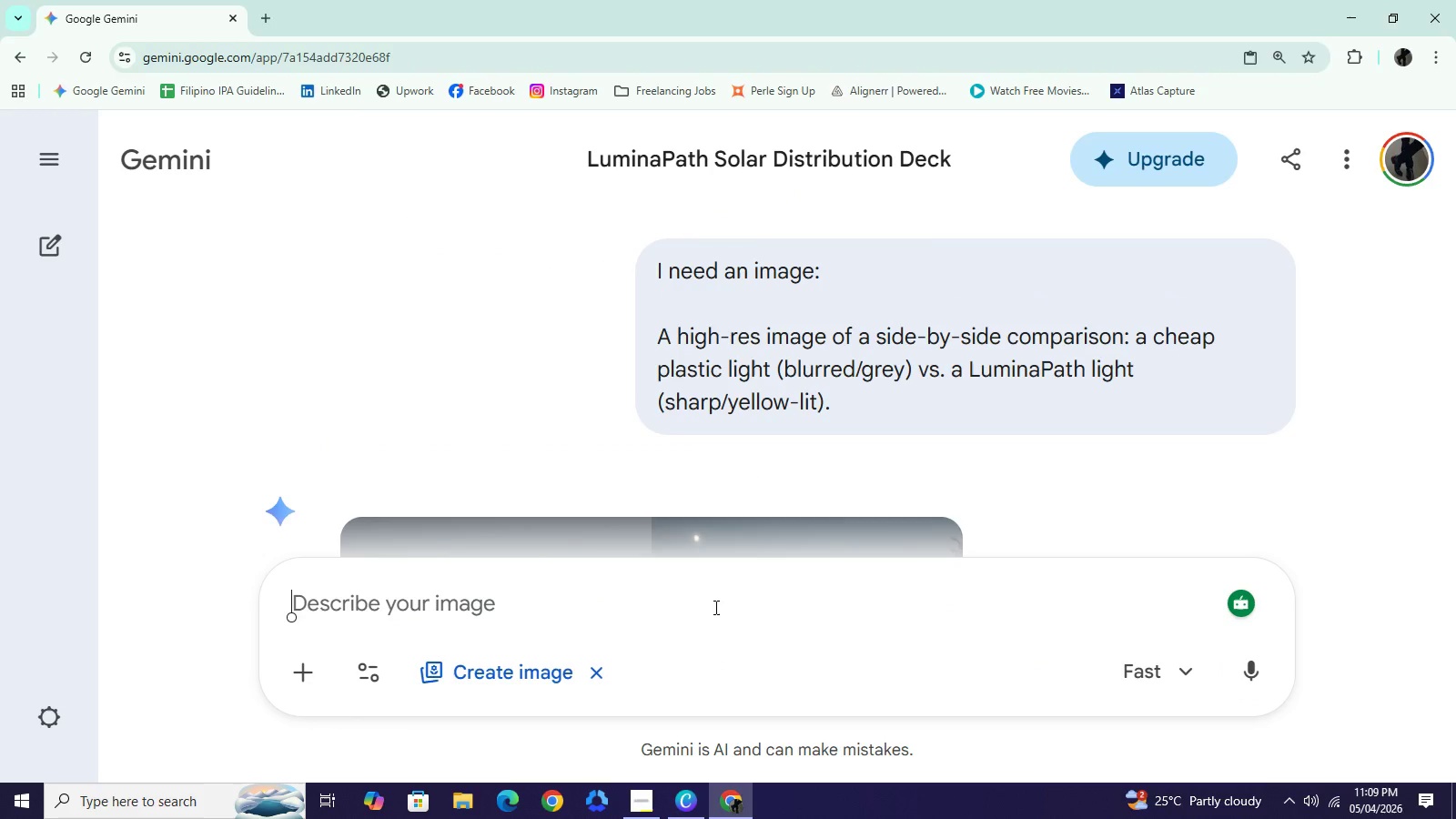 
left_click([713, 608])
 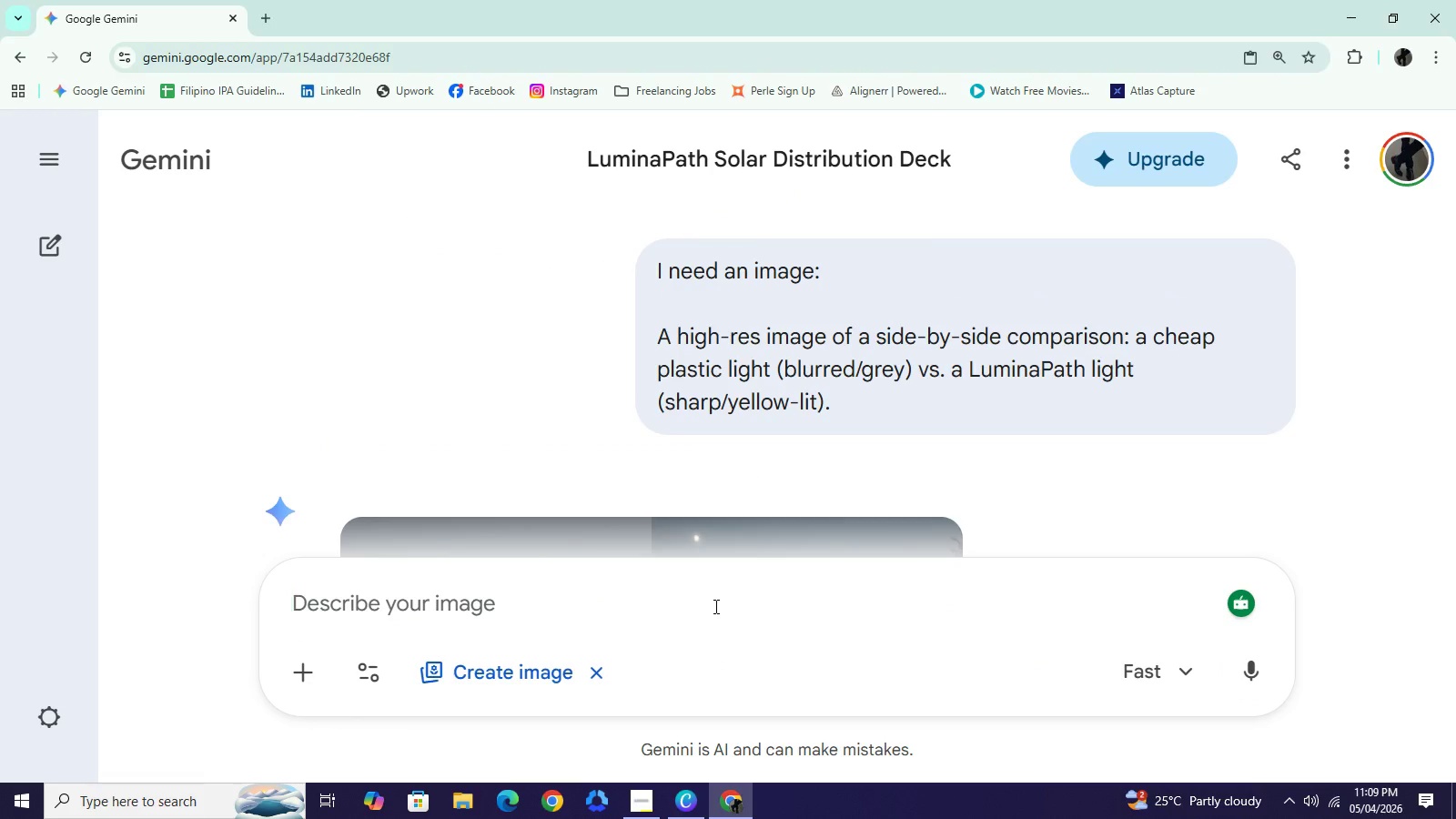 
key(Control+ControlLeft)
 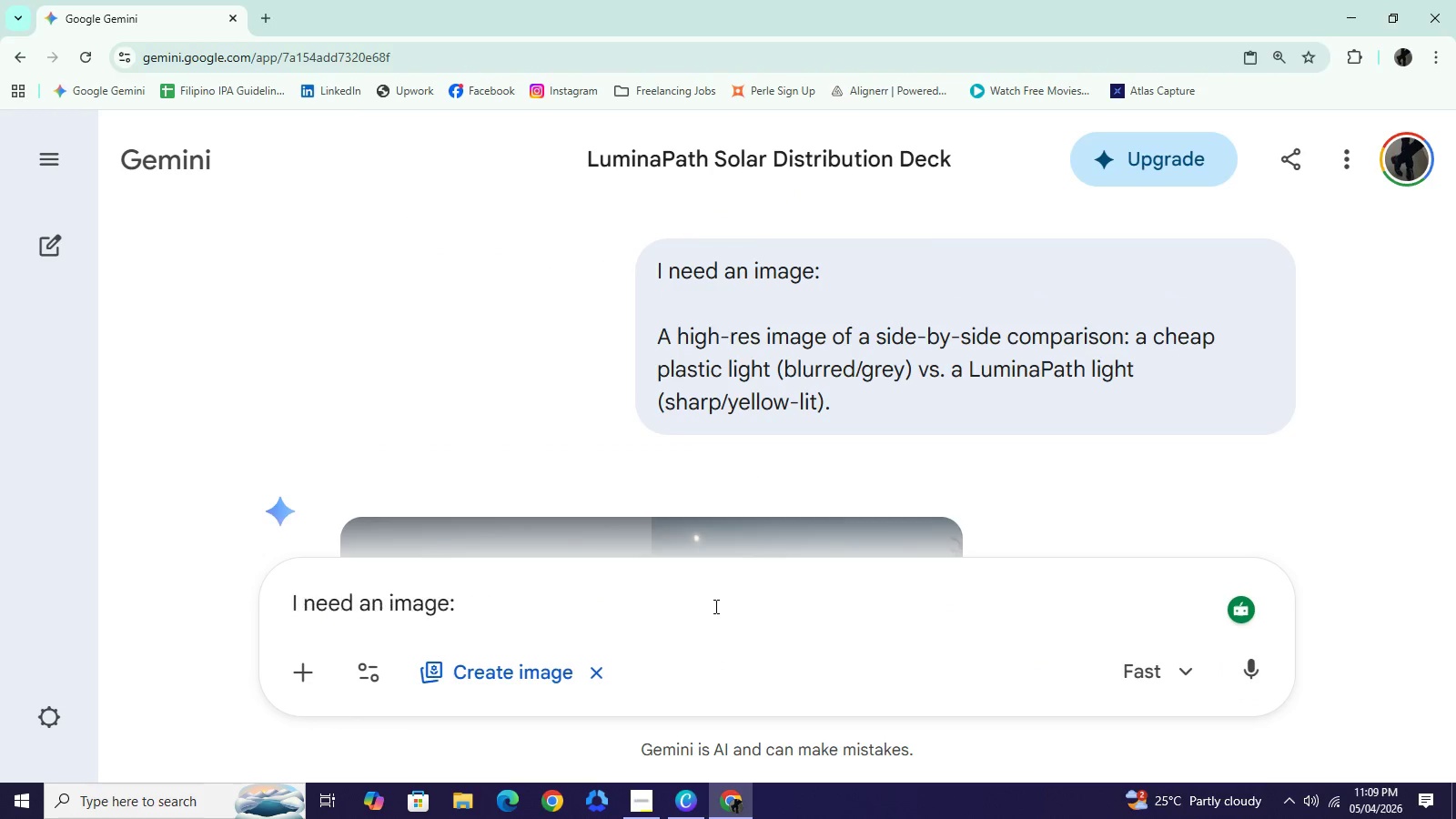 
key(Control+V)
 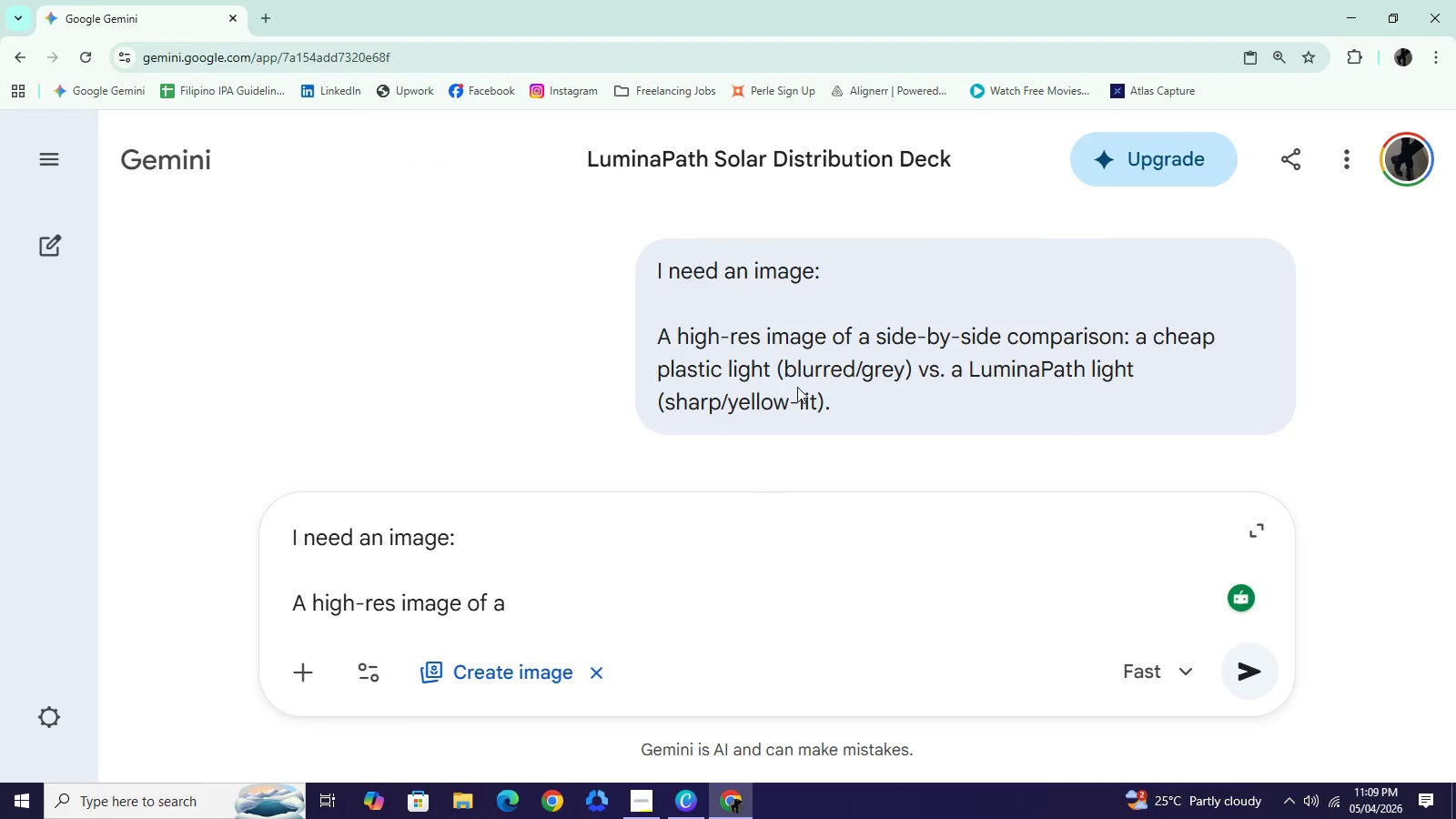 
scroll: coordinate [797, 385], scroll_direction: down, amount: 4.0
 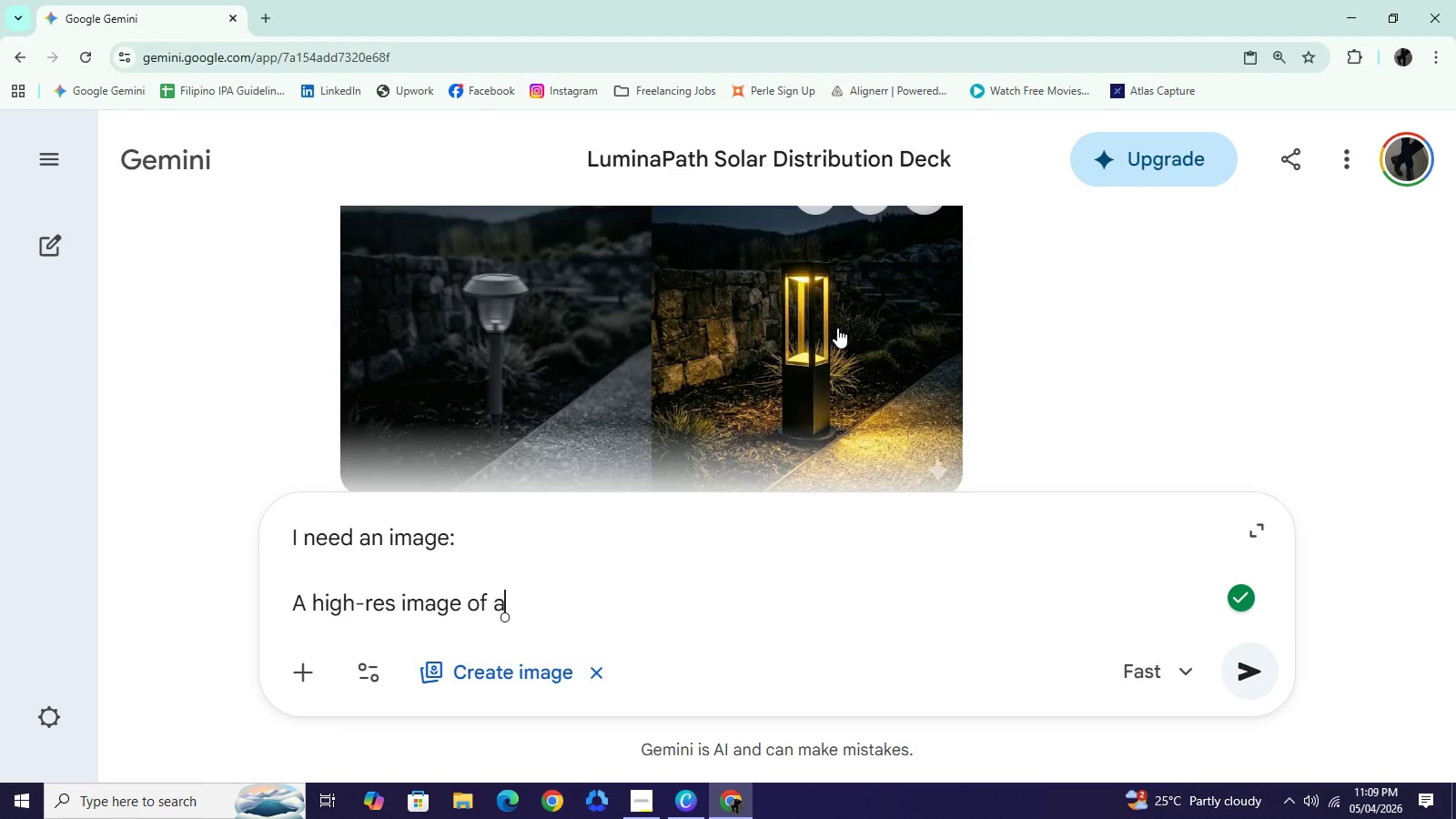 
left_click([874, 295])
 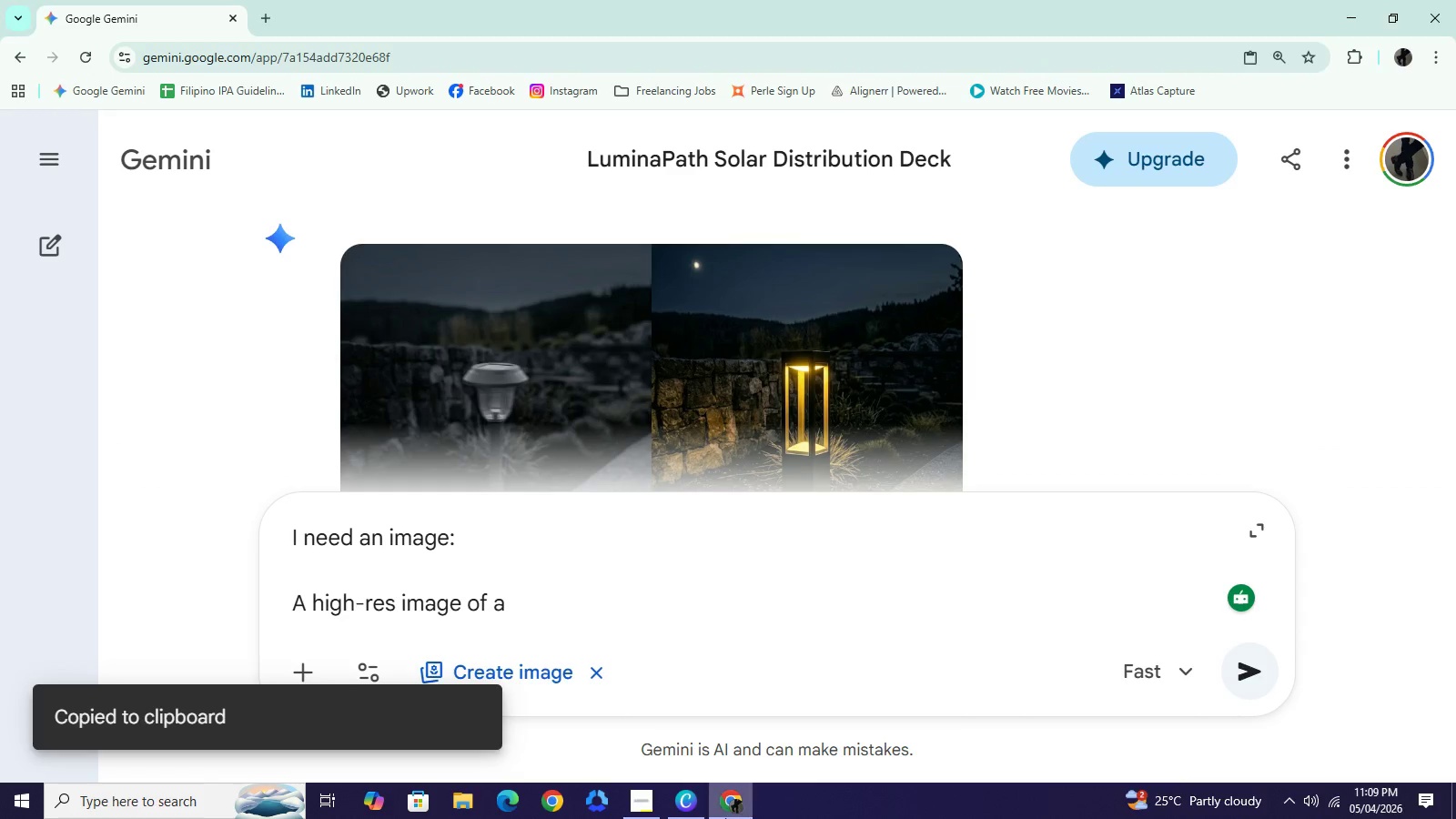 
scroll: coordinate [837, 328], scroll_direction: up, amount: 1.0
 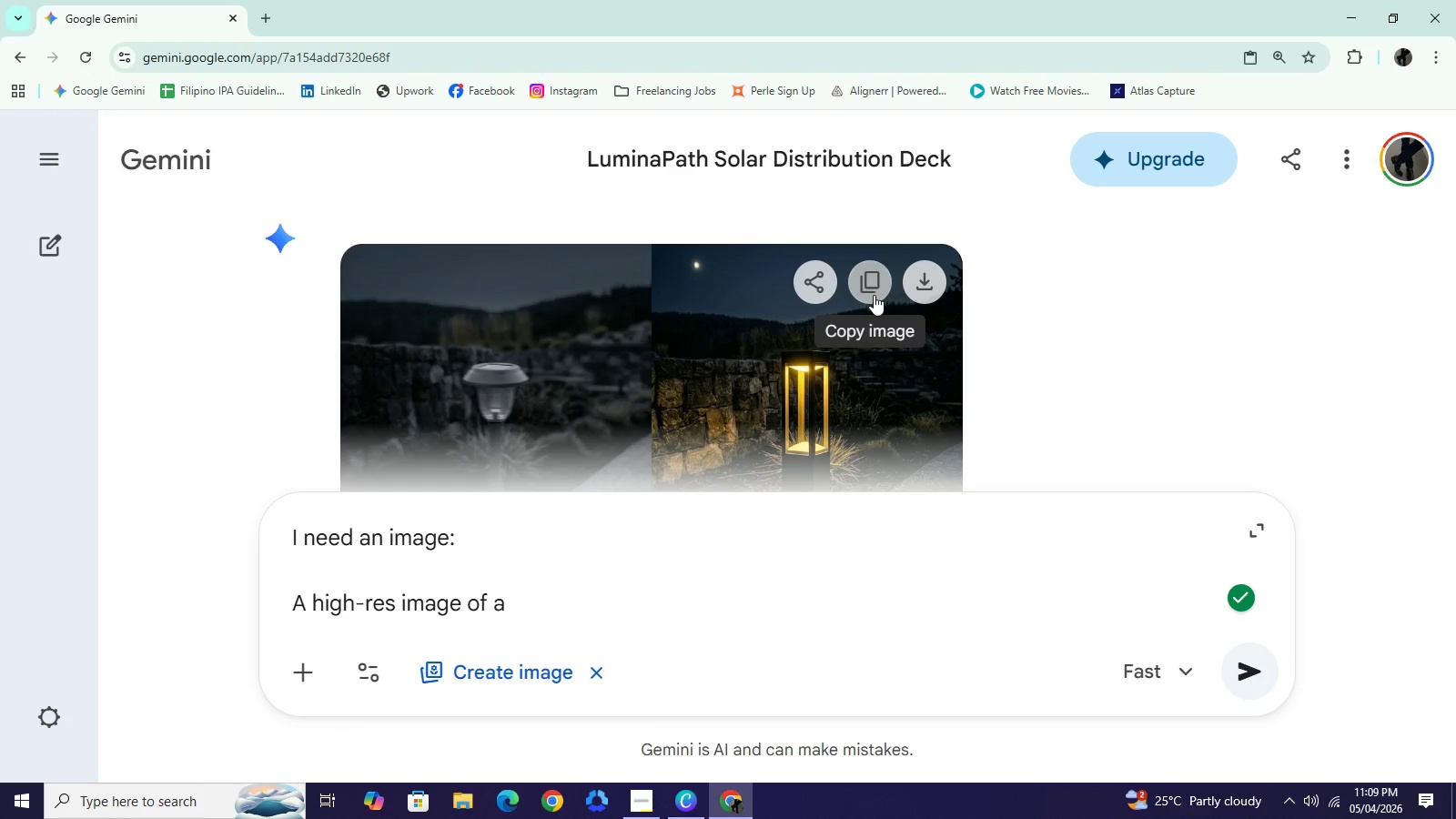 
left_click([681, 804])
 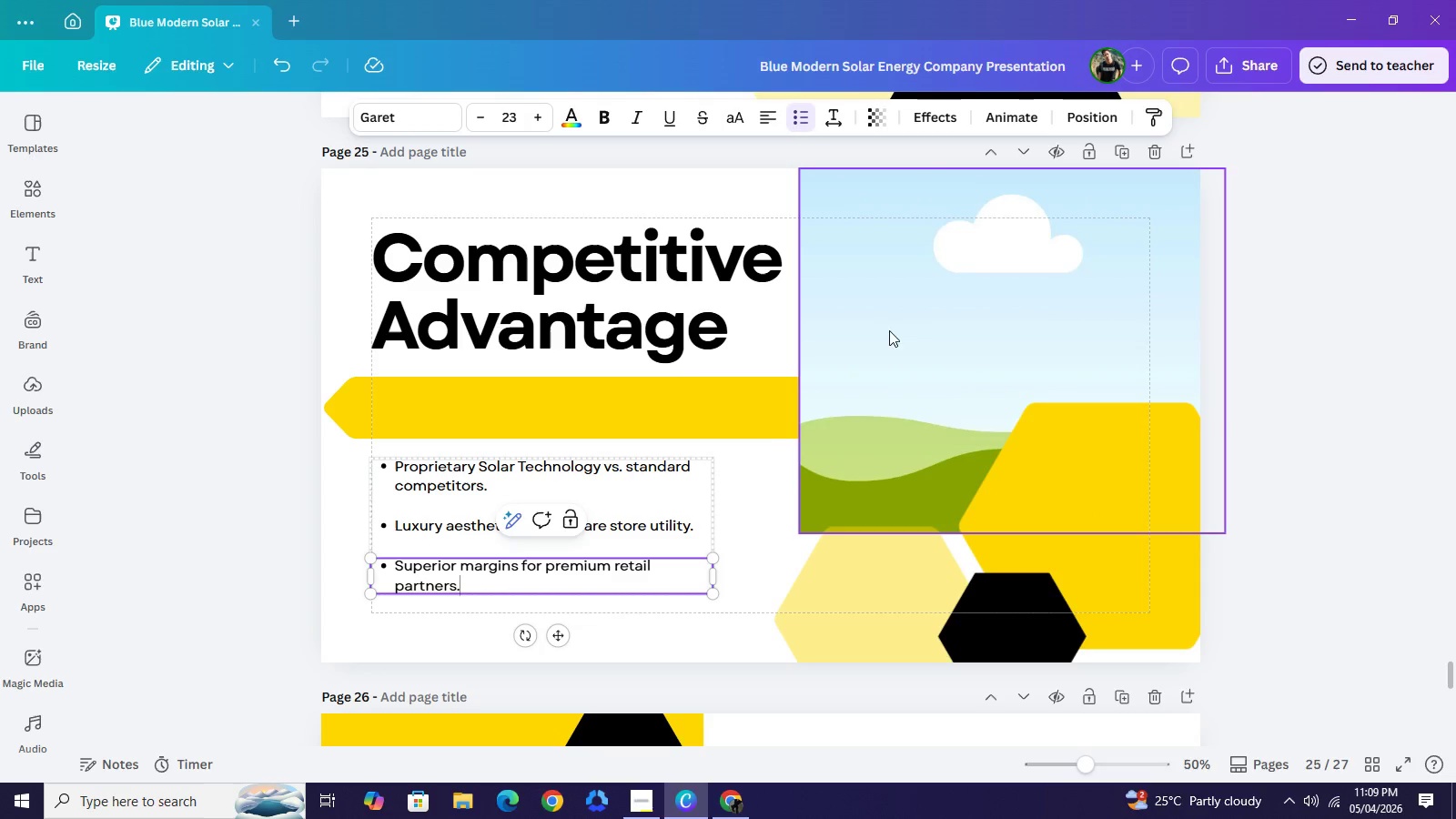 
right_click([690, 314])
 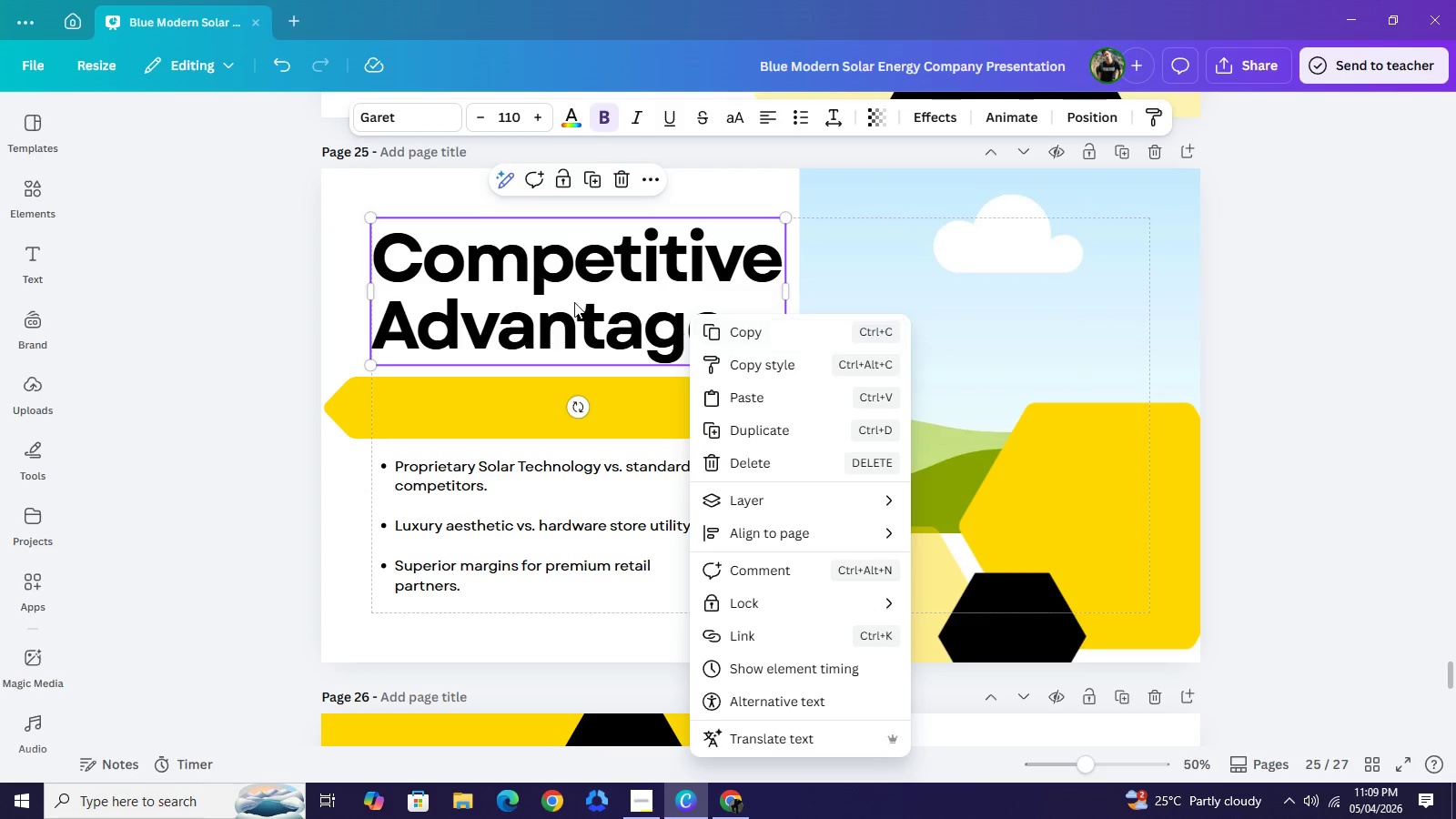 
left_click([192, 386])
 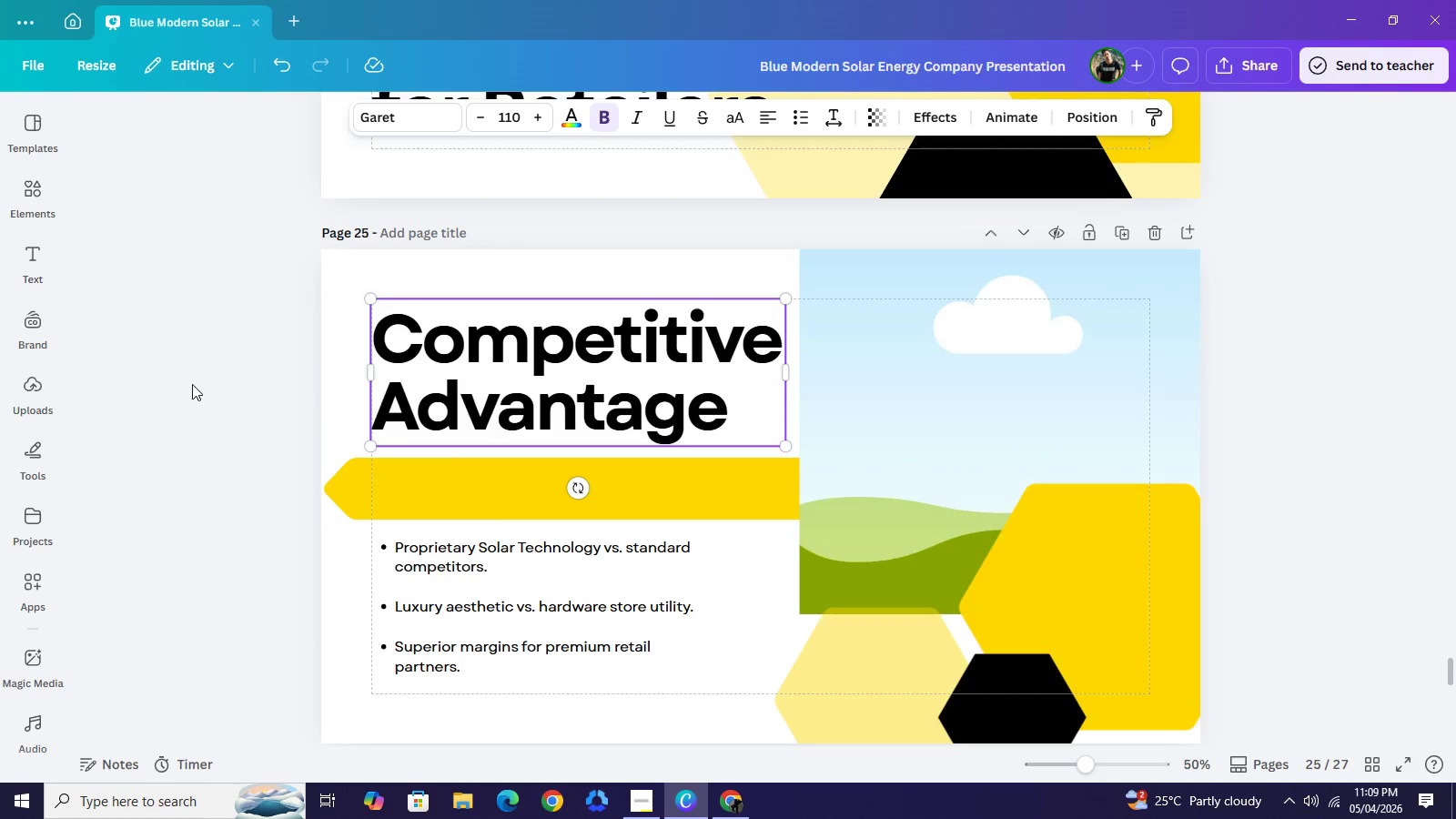 
scroll: coordinate [192, 384], scroll_direction: up, amount: 6.0
 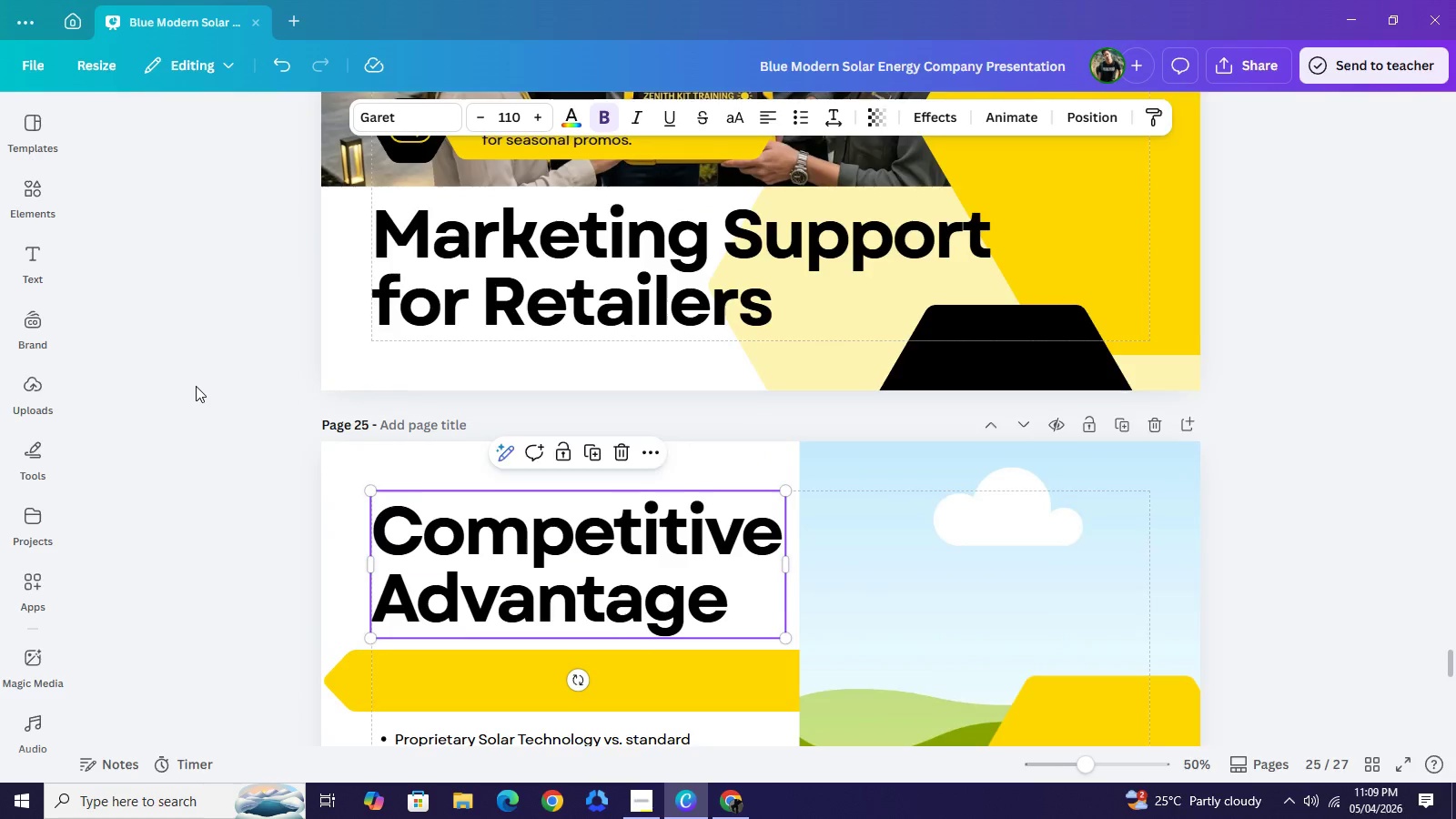 
scroll: coordinate [359, 437], scroll_direction: down, amount: 3.0
 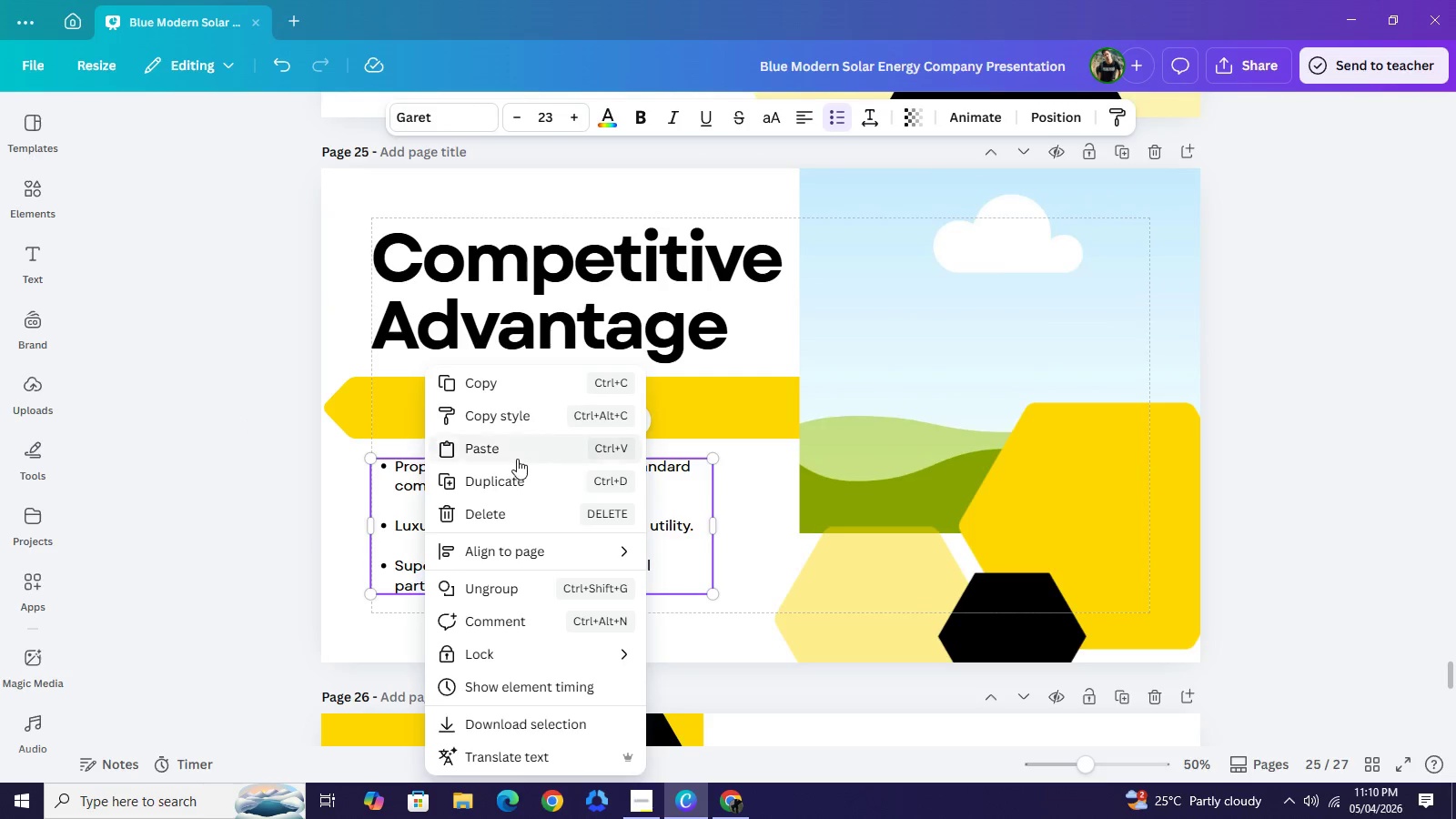 
left_click([517, 454])
 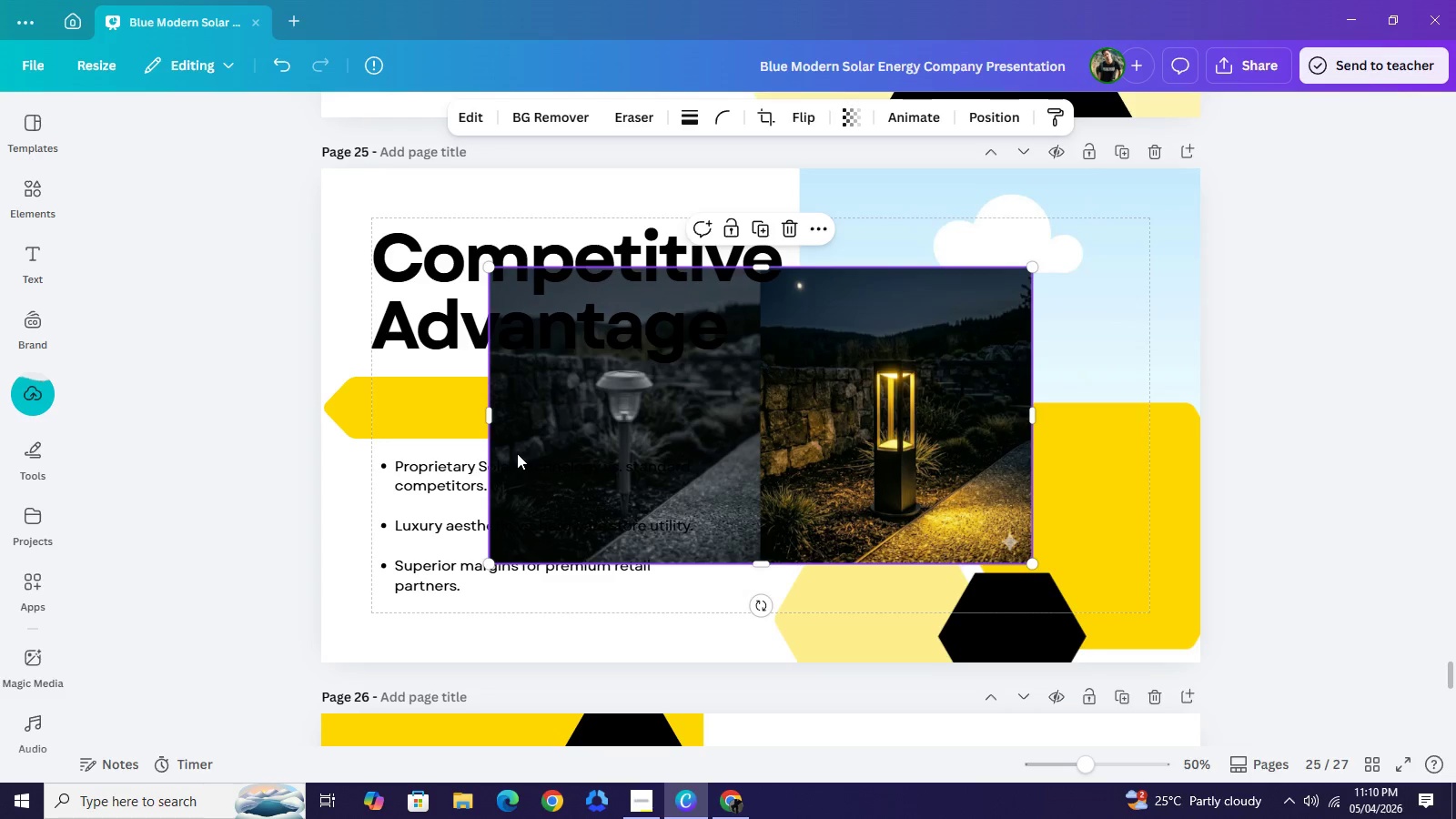 
left_click_drag(start_coordinate=[689, 457], to_coordinate=[928, 362])
 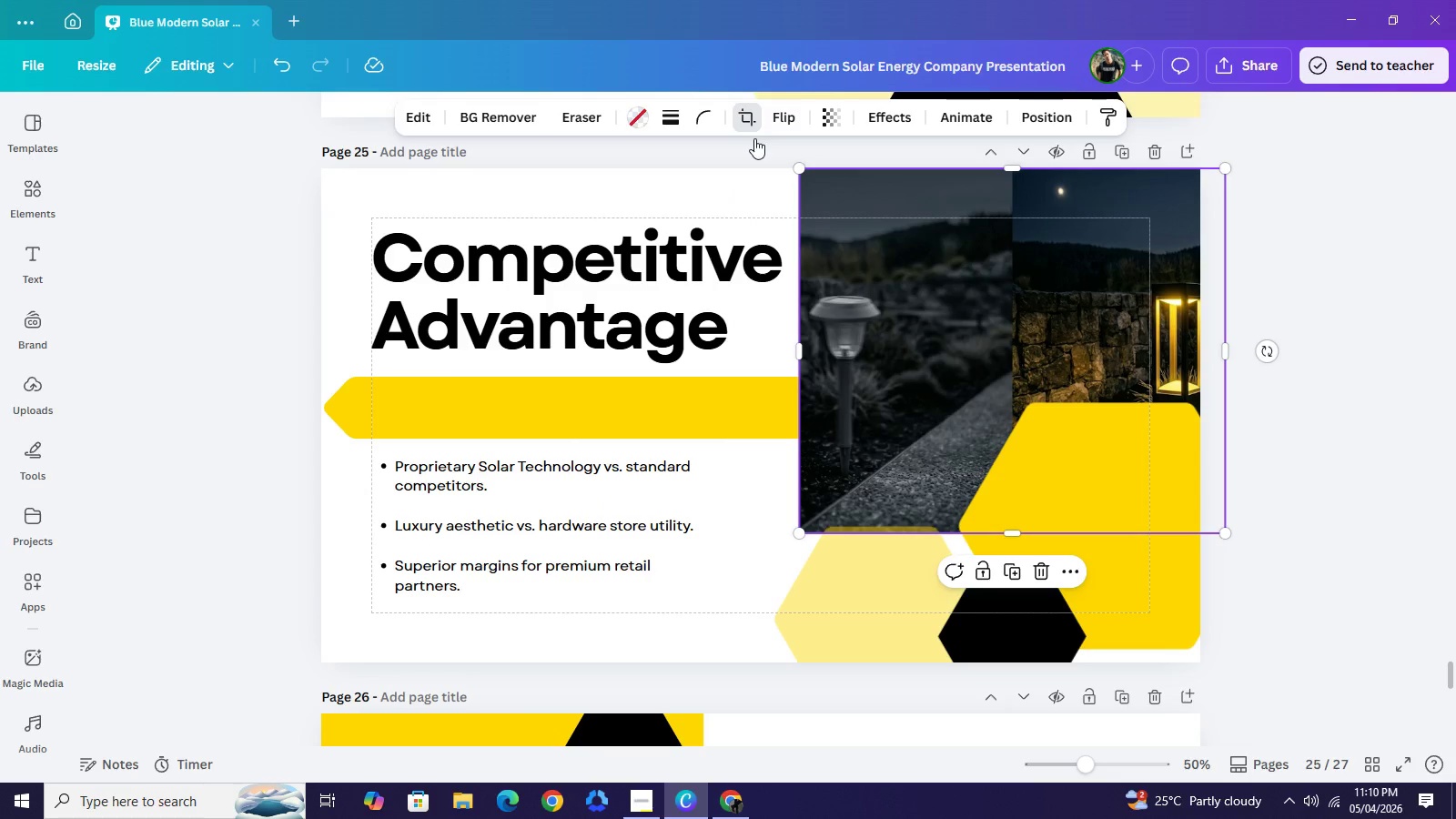 
wait(5.31)
 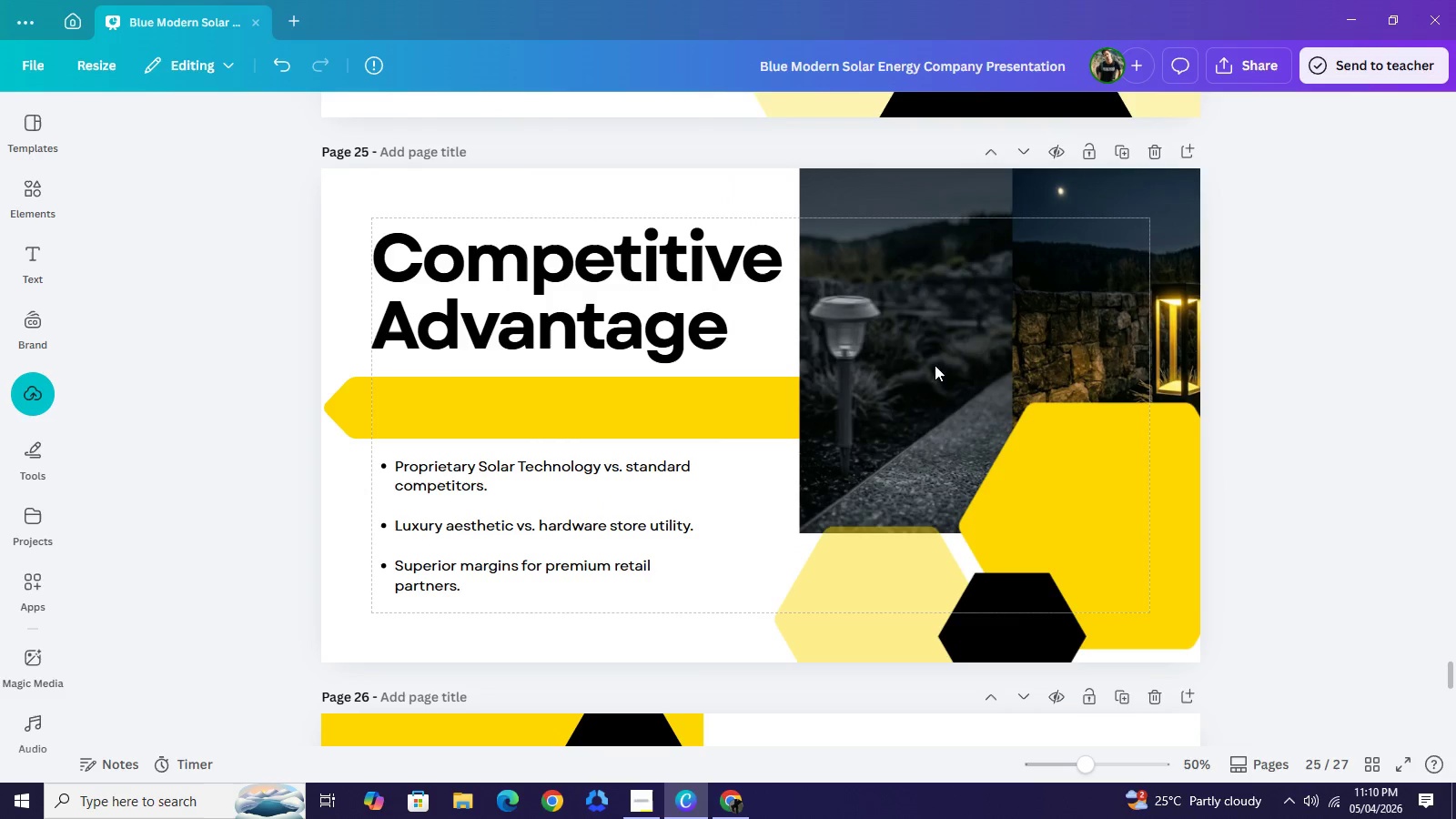 
left_click_drag(start_coordinate=[1001, 352], to_coordinate=[969, 357])
 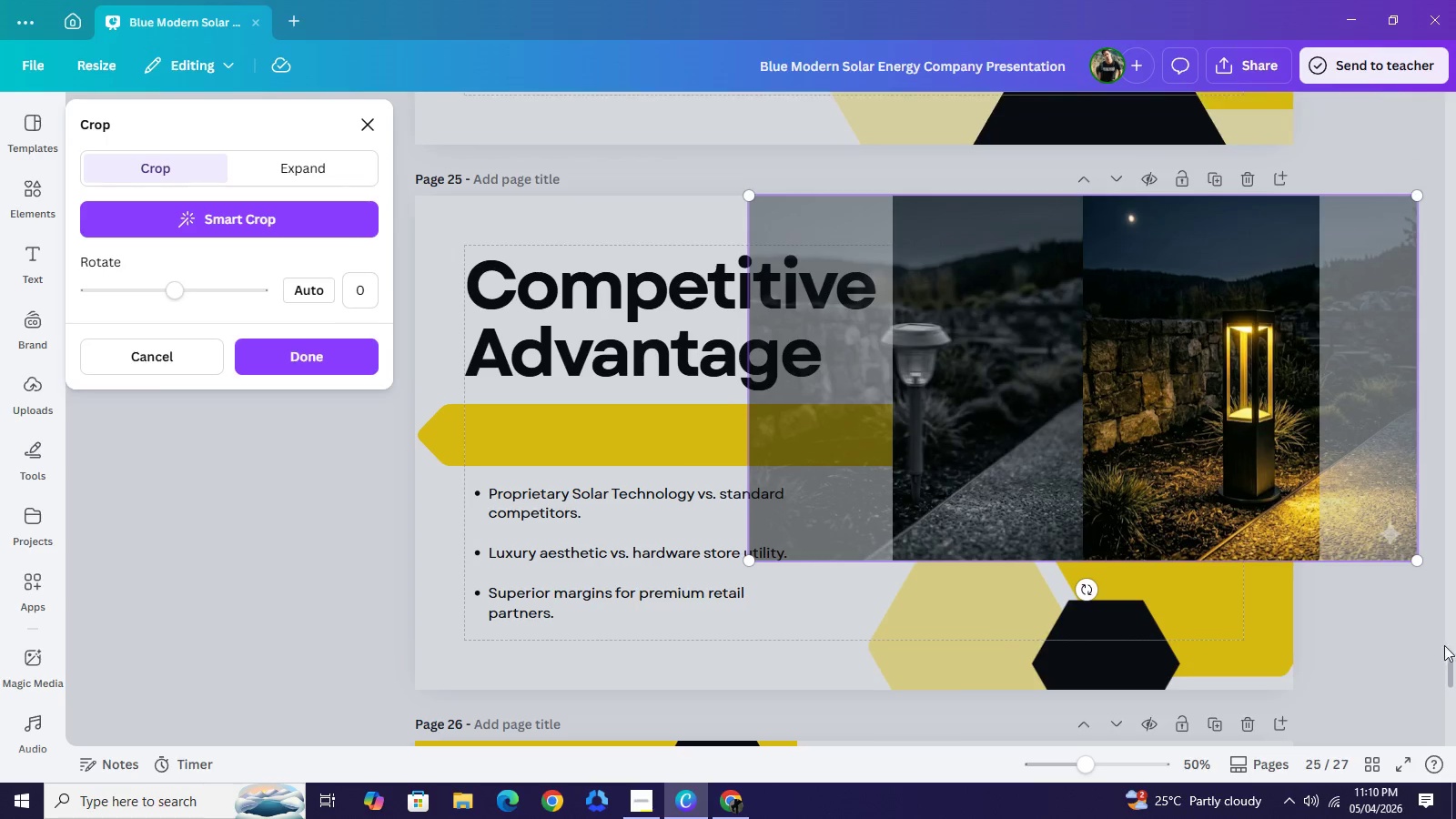 
left_click([1455, 652])
 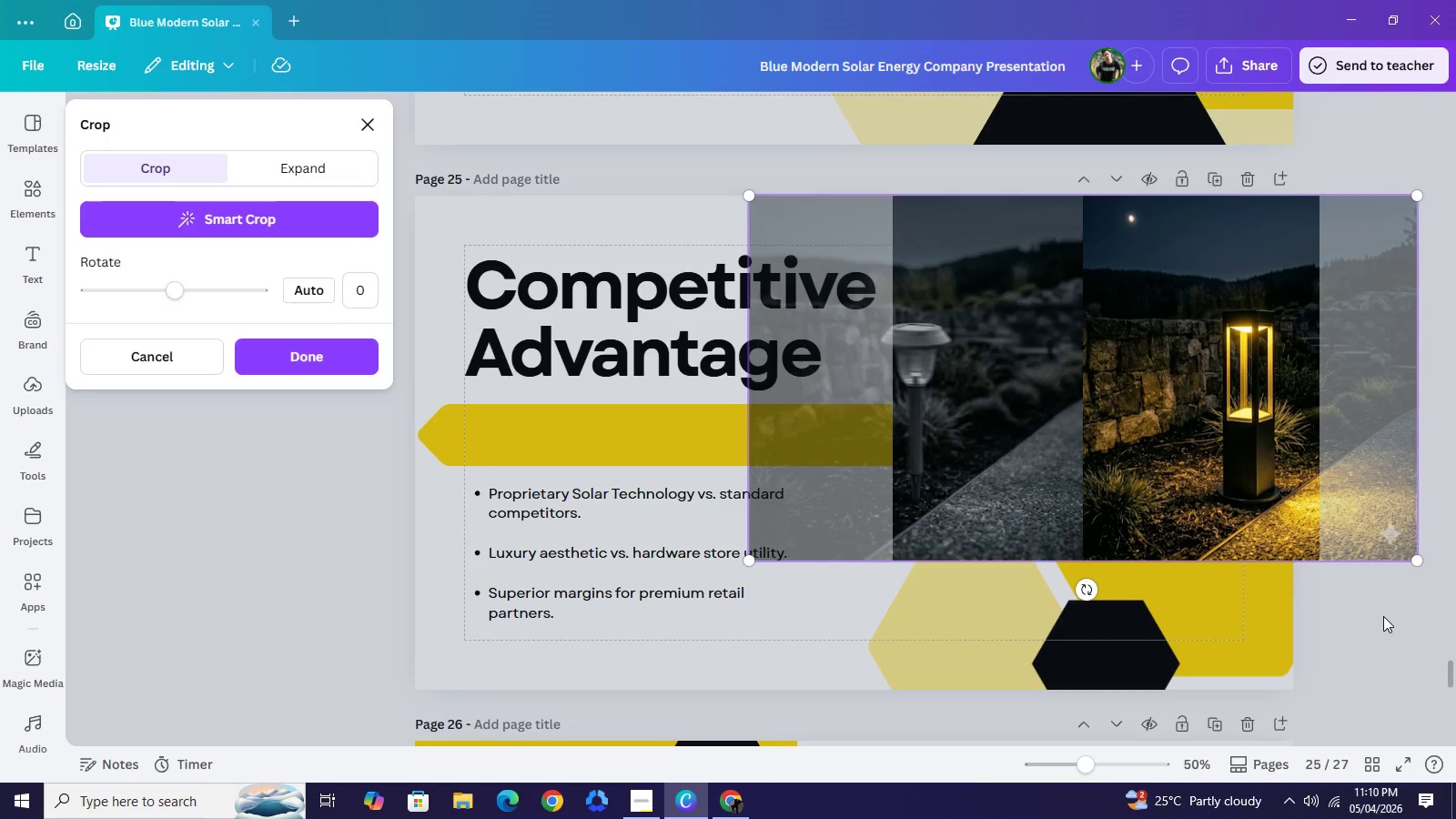 
left_click([1383, 616])
 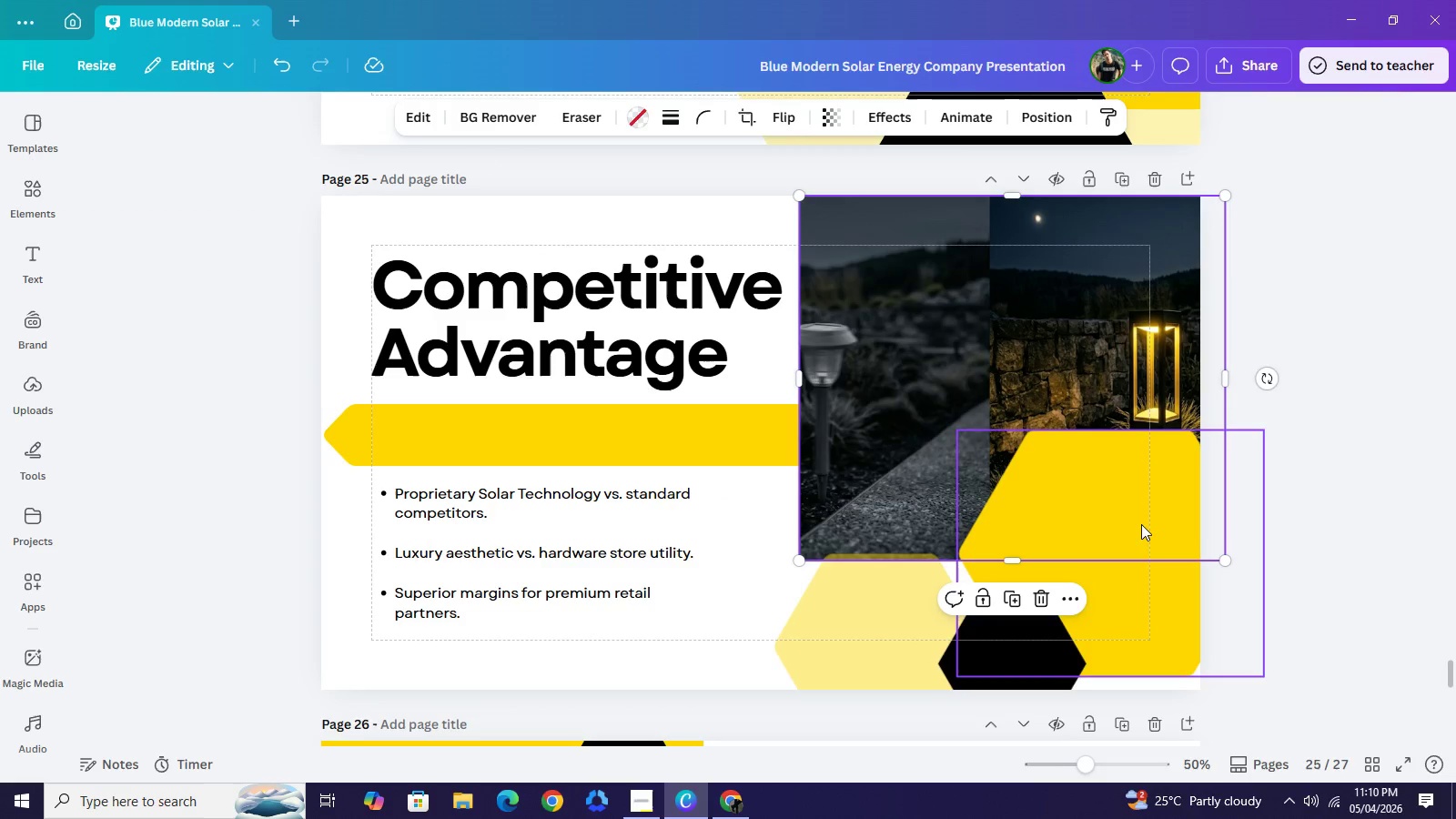 
left_click_drag(start_coordinate=[1135, 521], to_coordinate=[1138, 551])
 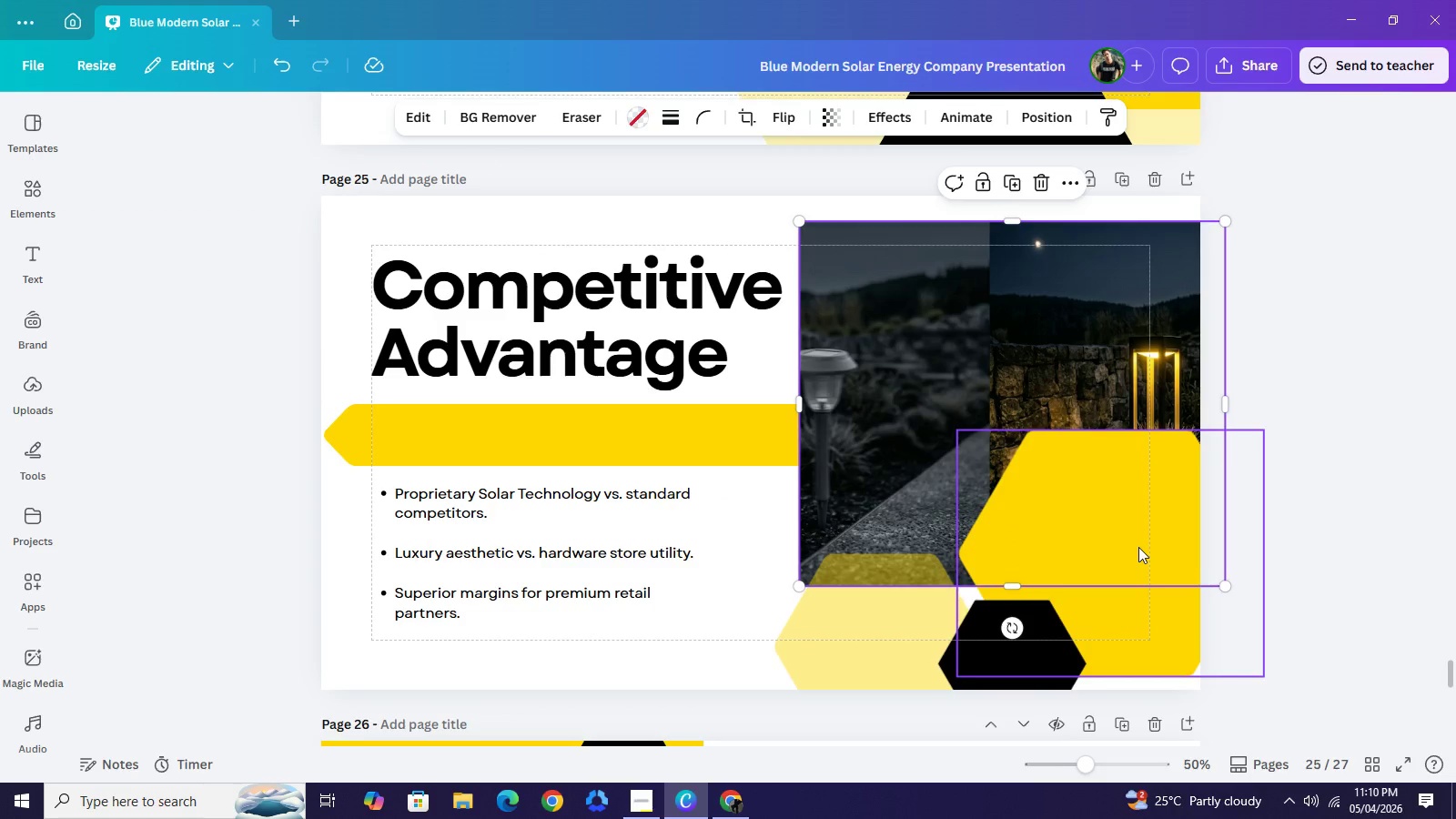 
key(Control+Z)
 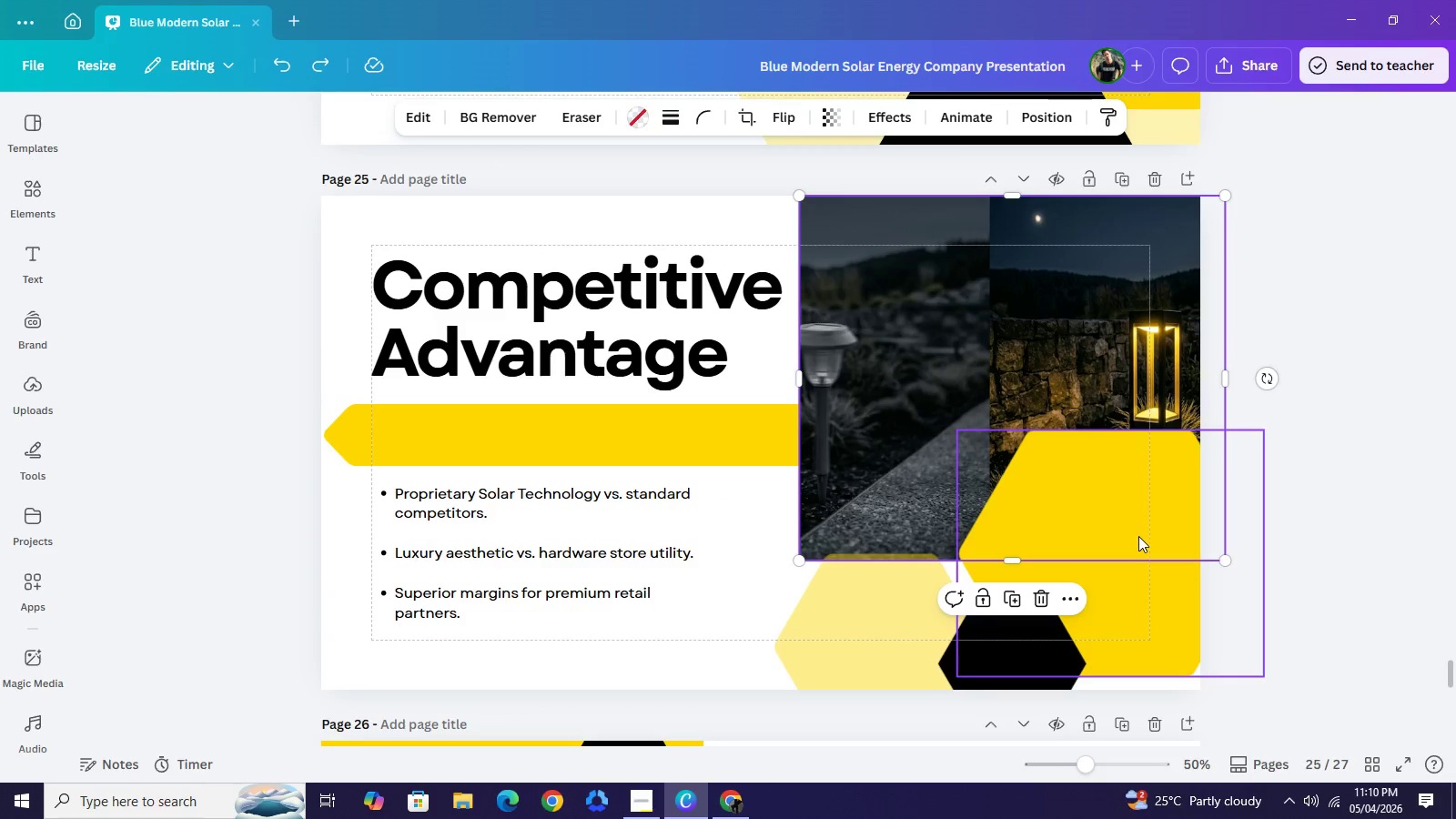 
left_click([1138, 538])
 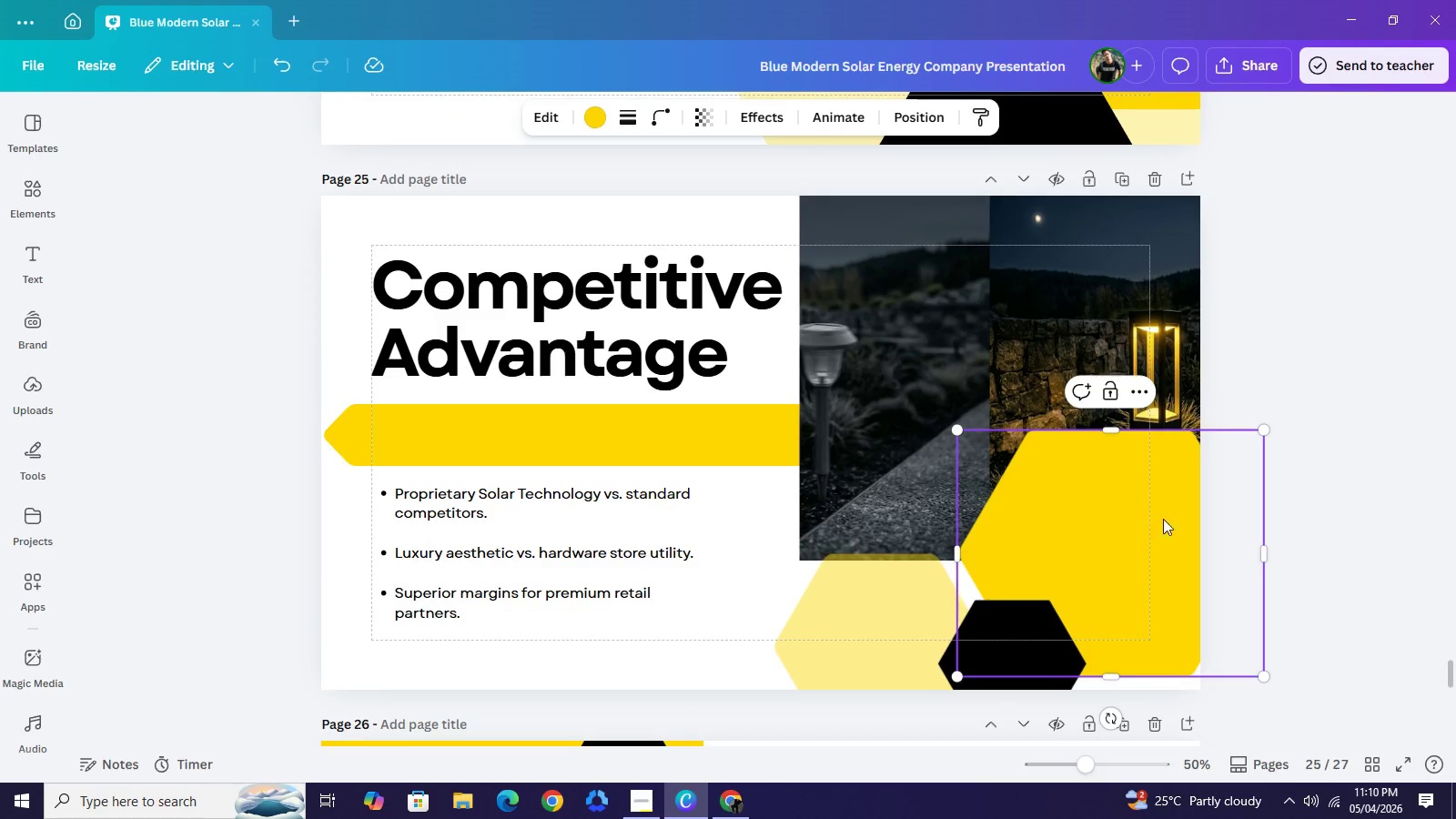 
left_click([1353, 470])
 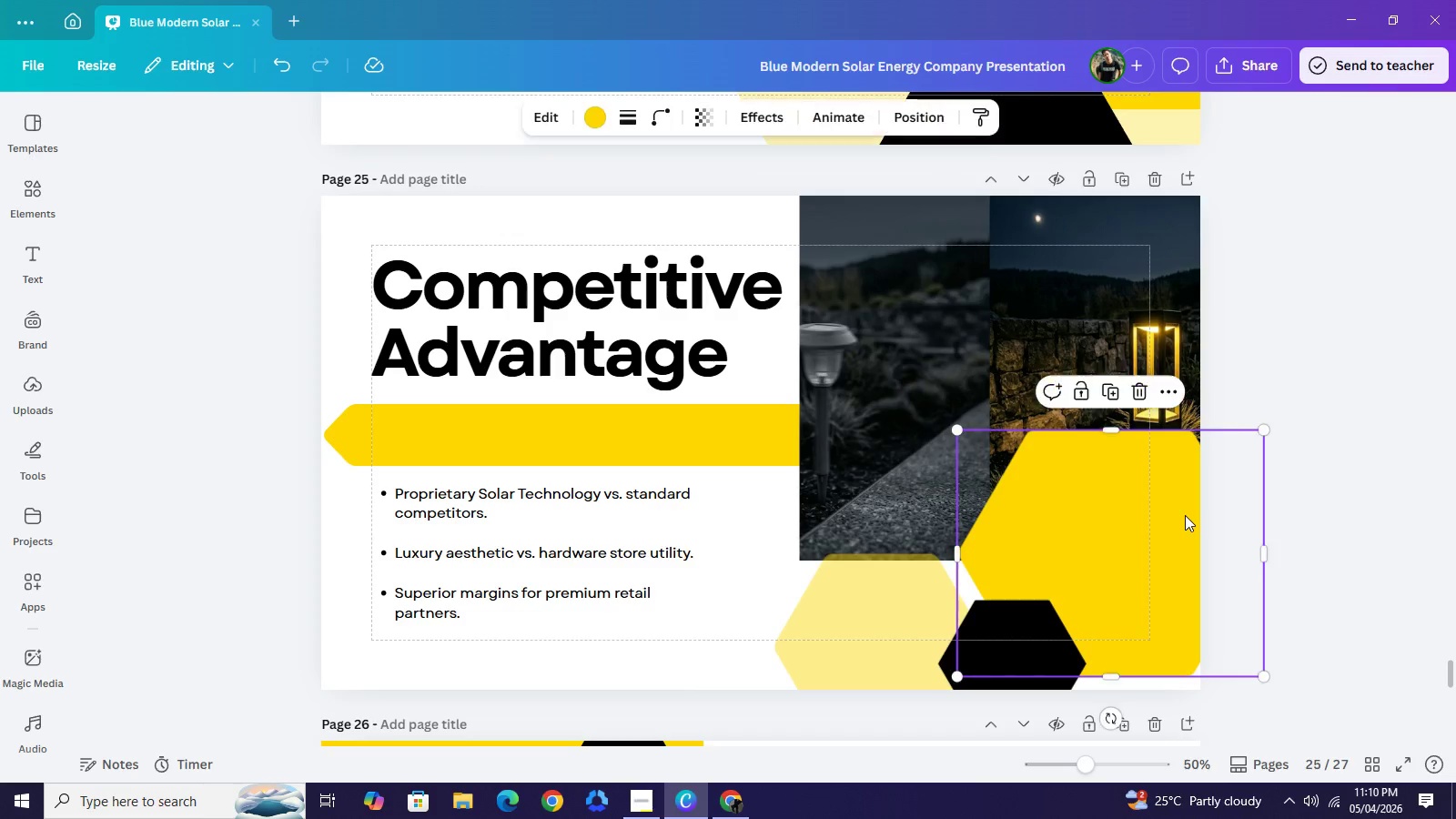 
left_click([1185, 515])
 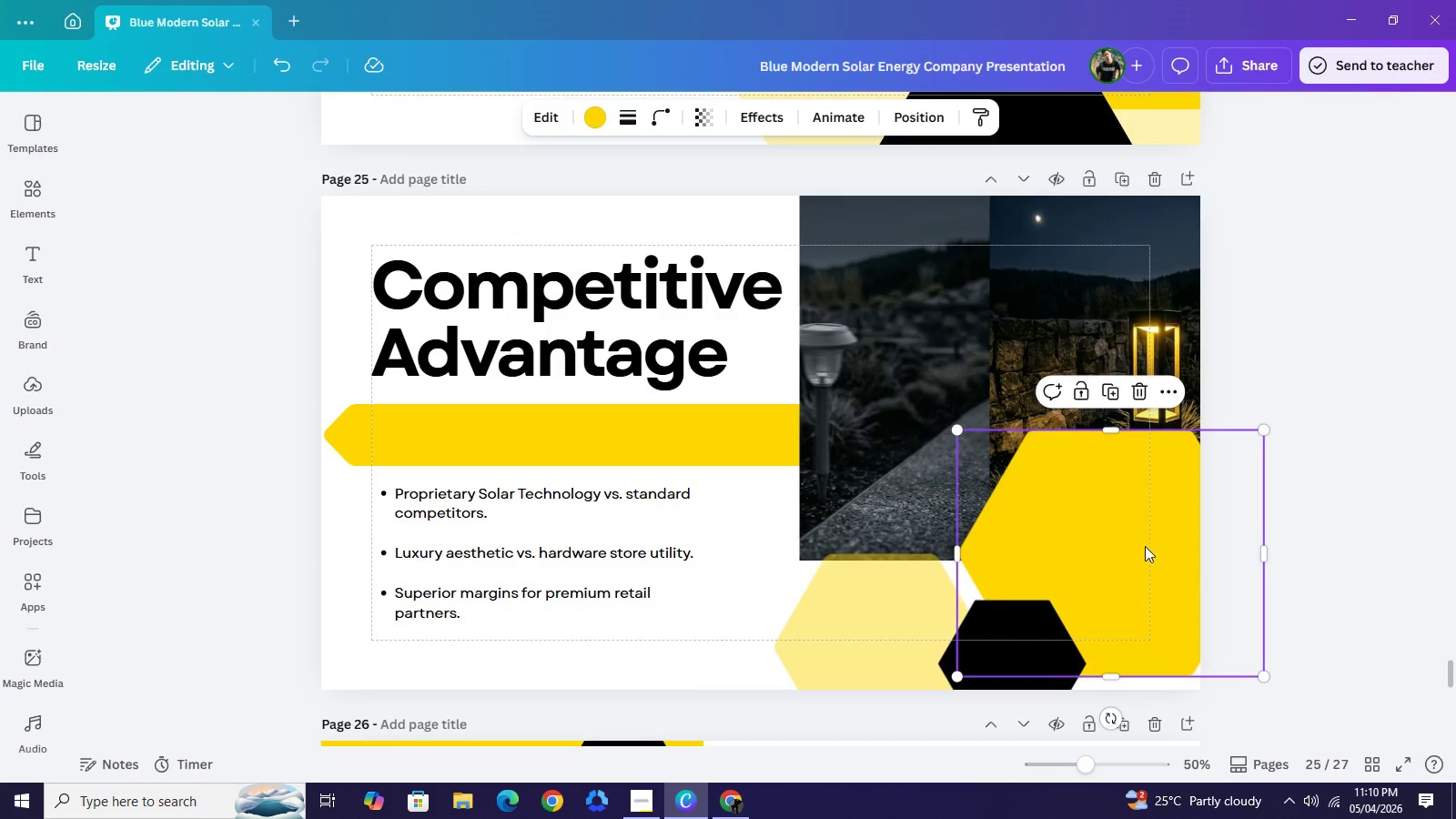 
left_click_drag(start_coordinate=[1144, 527], to_coordinate=[1141, 612])
 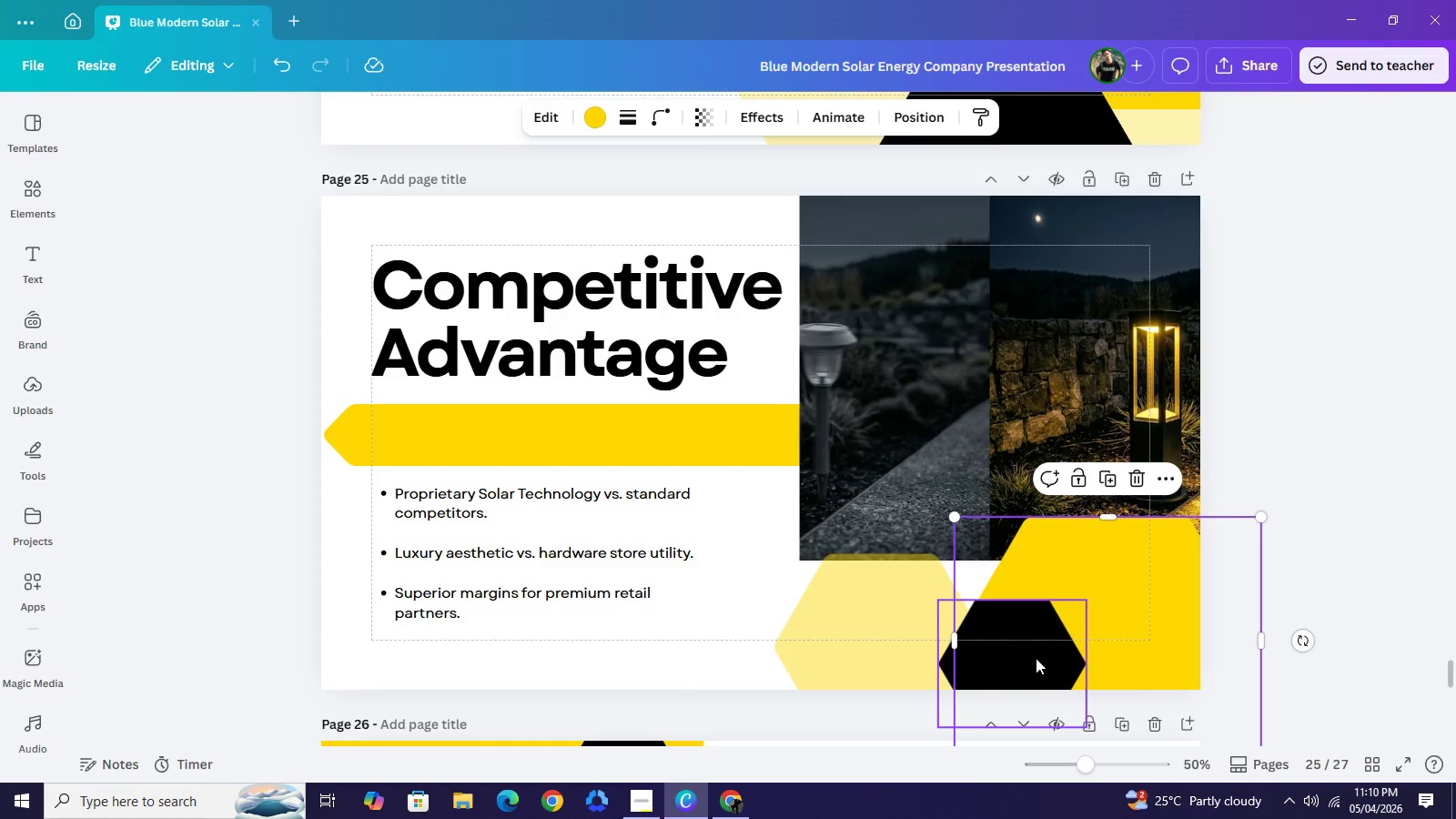 
left_click([1036, 658])
 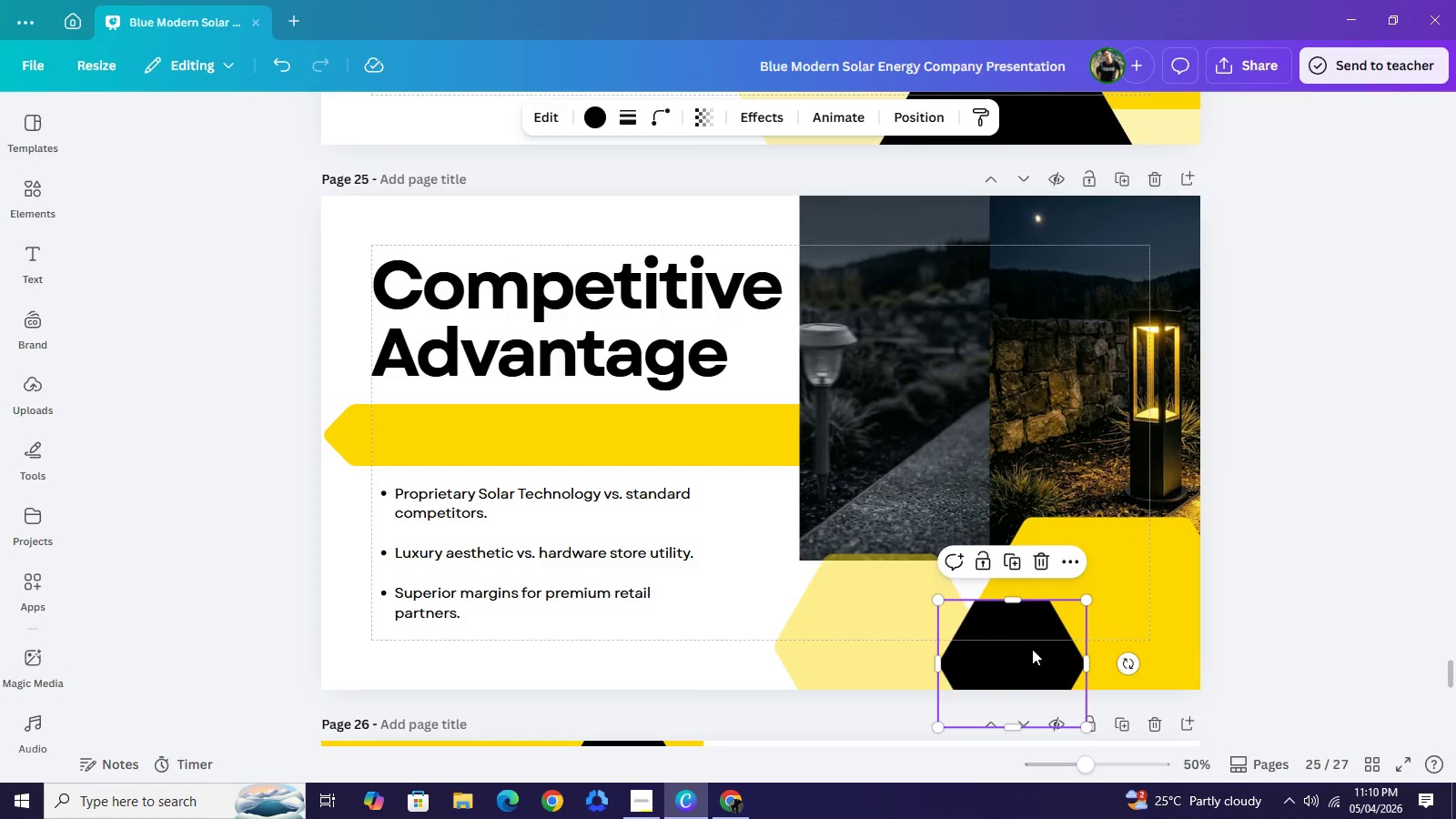 
left_click_drag(start_coordinate=[1032, 649], to_coordinate=[987, 582])
 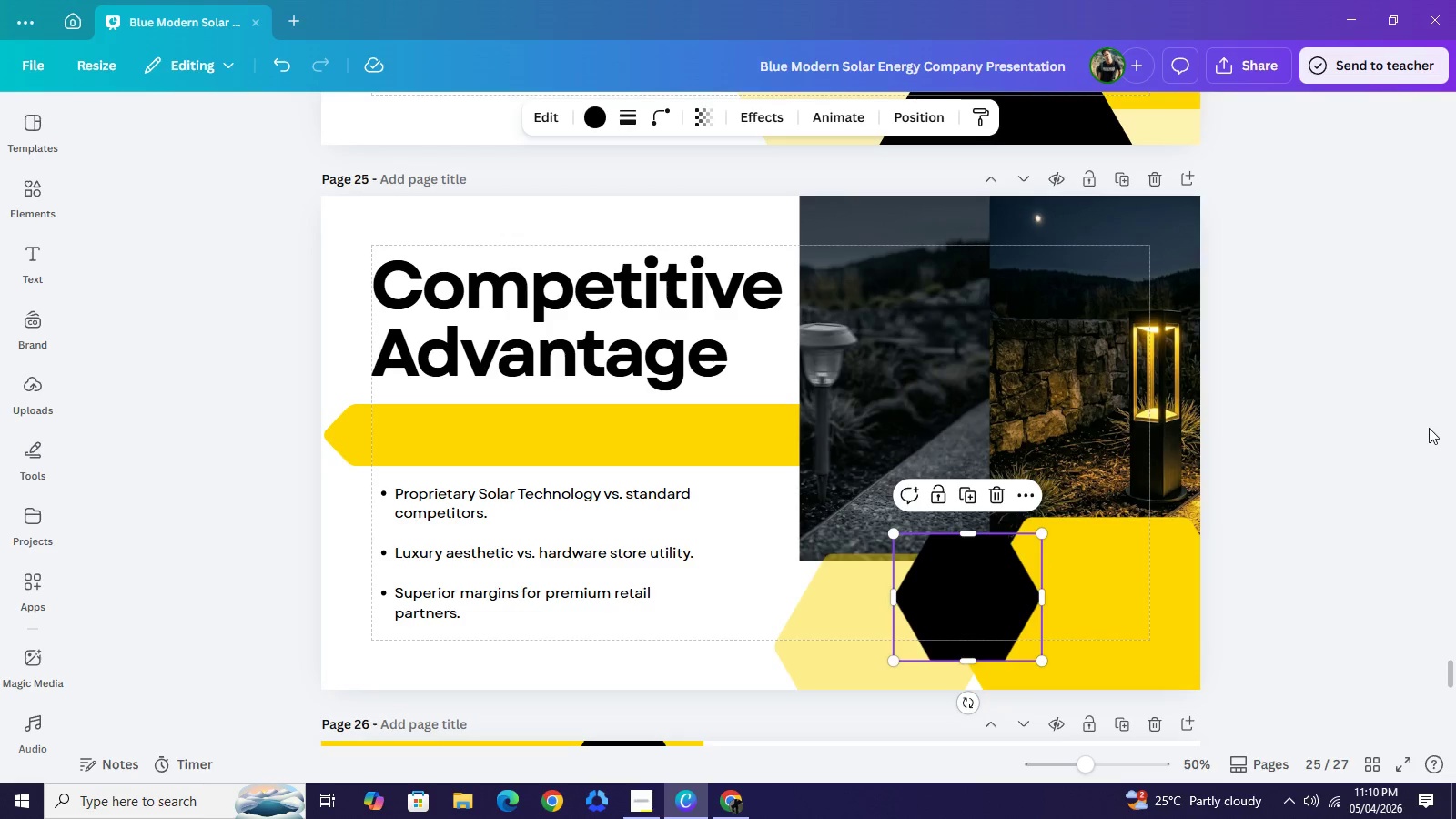 
left_click([1423, 456])
 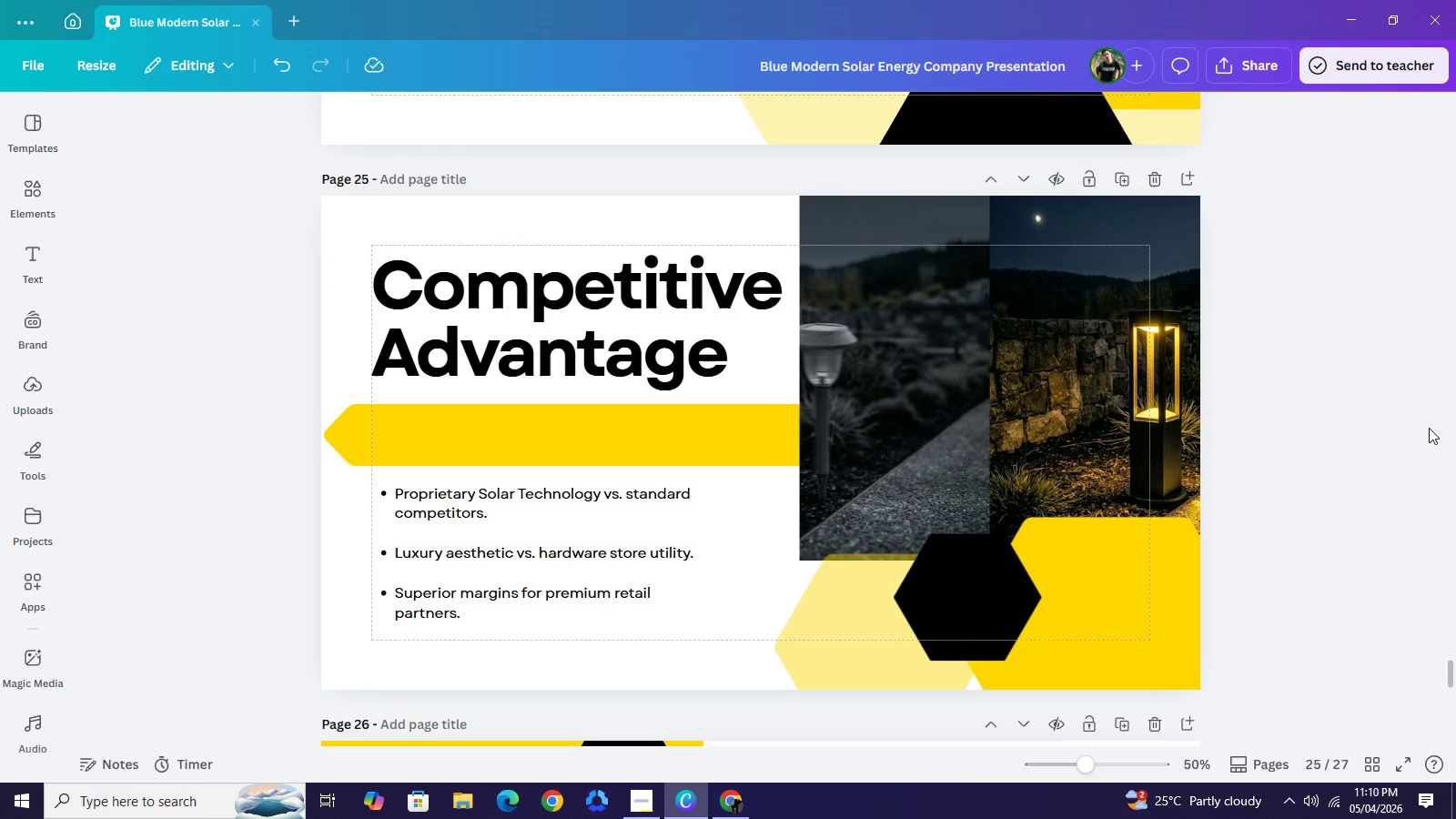 
wait(9.17)
 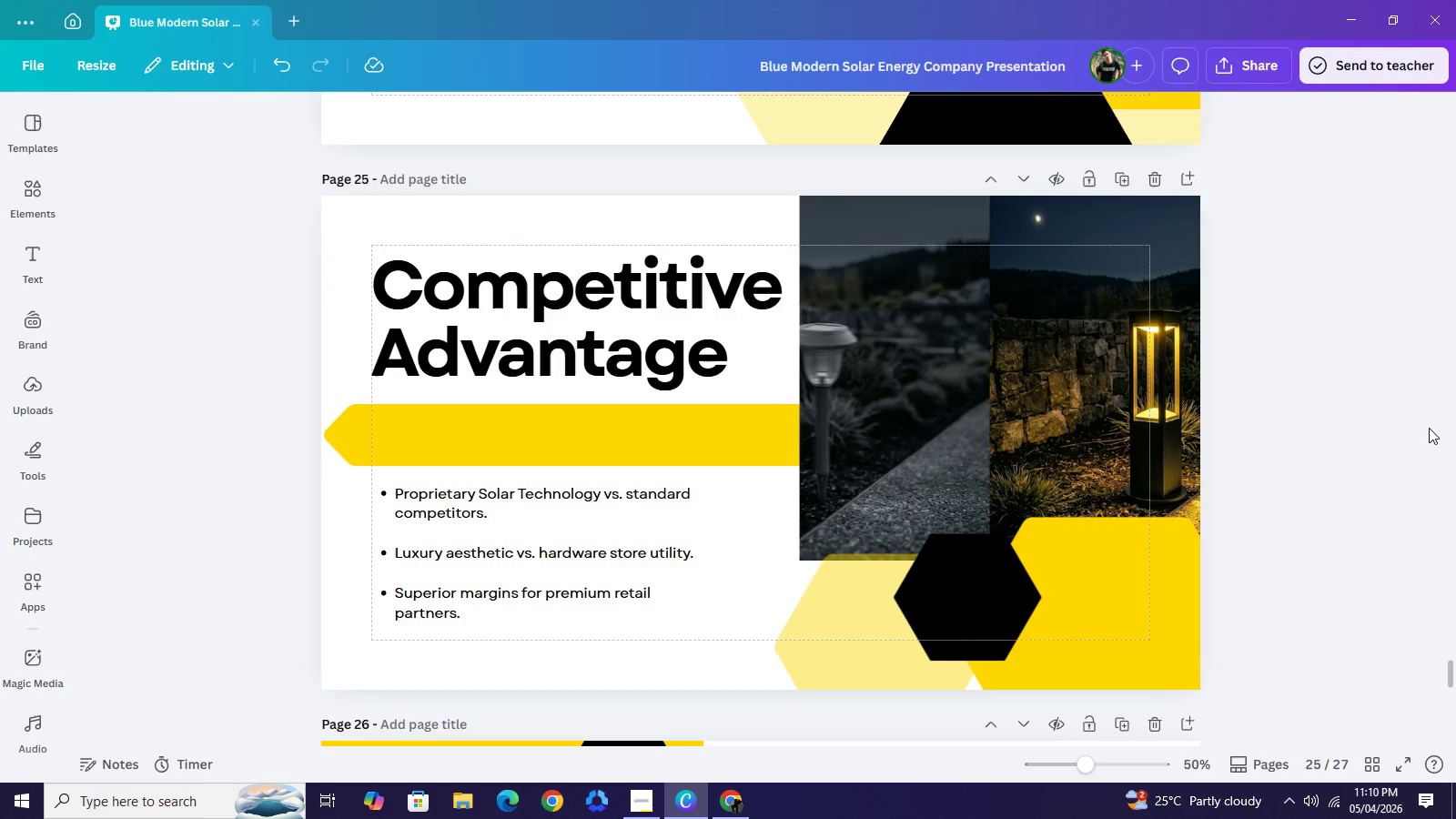 
key(Control+C)
 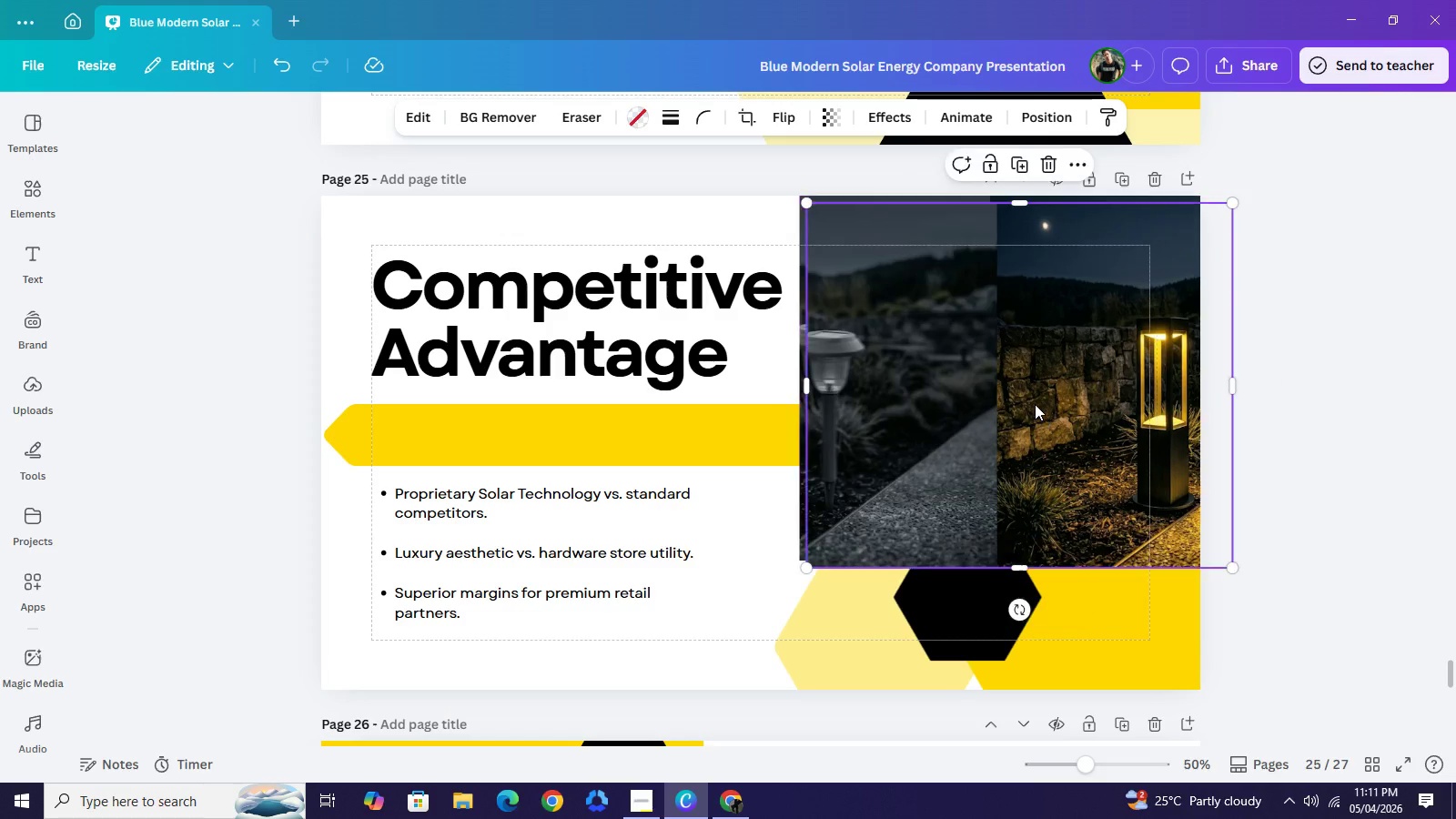 
key(Control+V)
 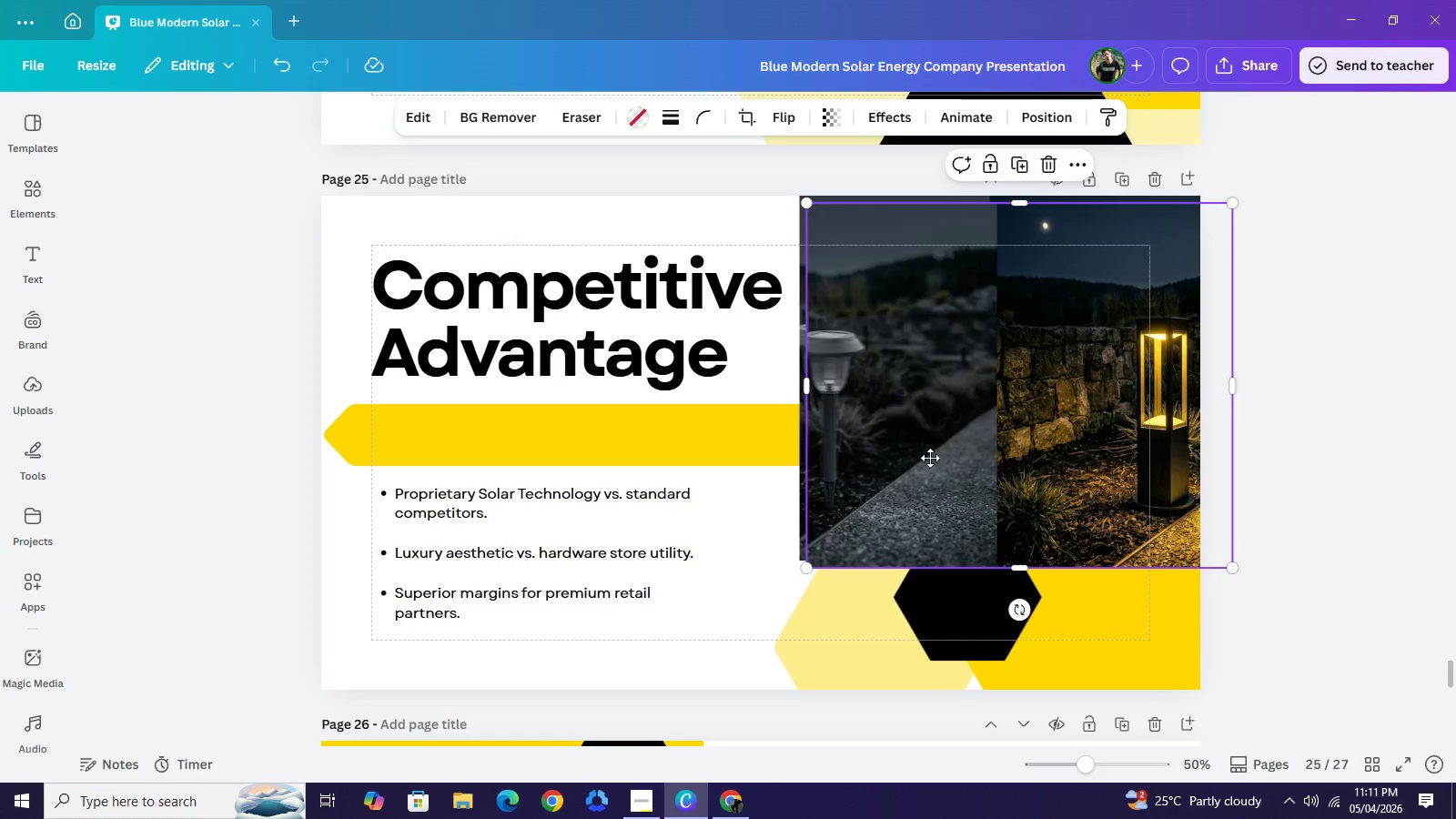 
left_click_drag(start_coordinate=[1035, 404], to_coordinate=[546, 465])
 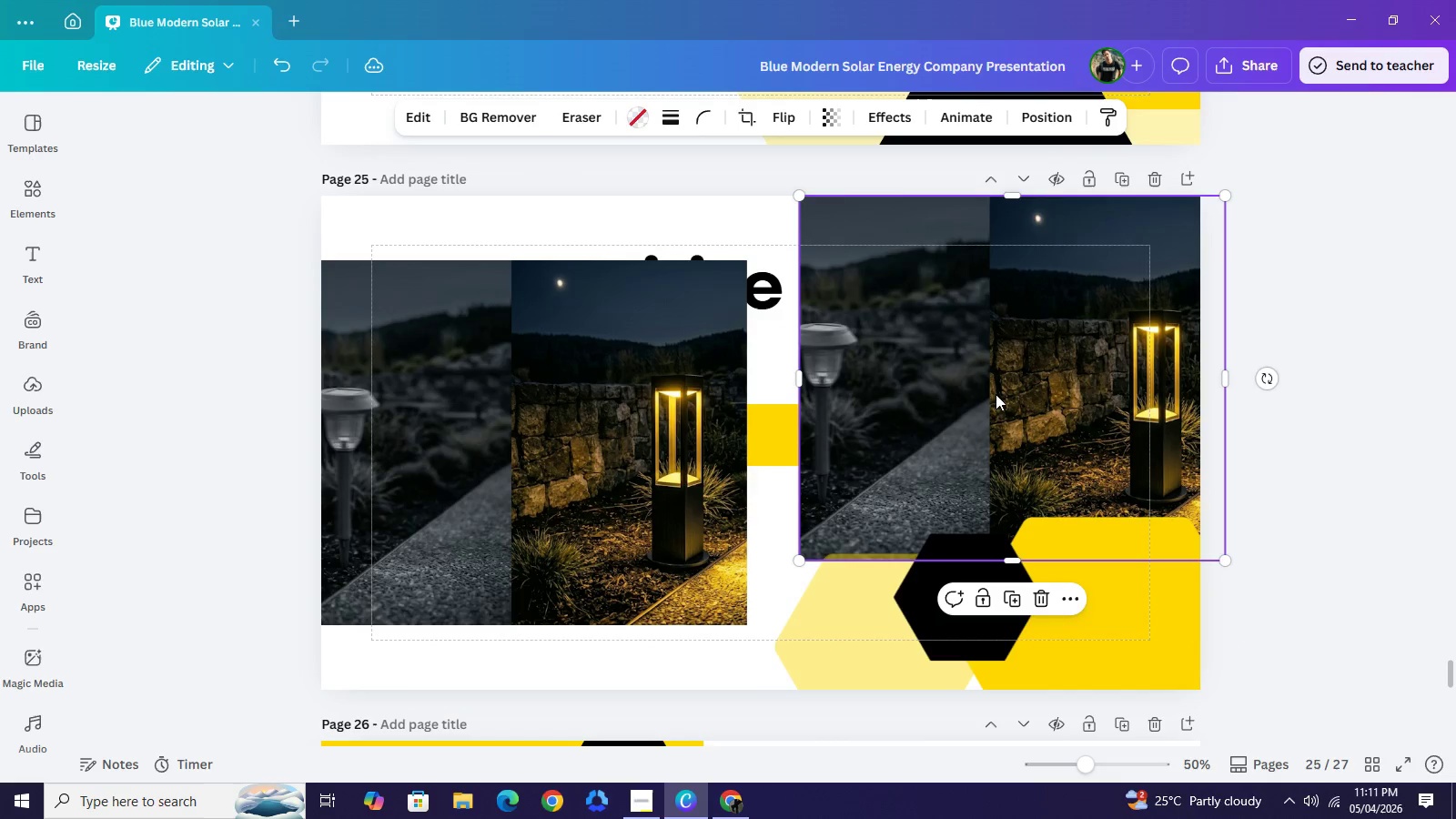 
left_click([1026, 385])
 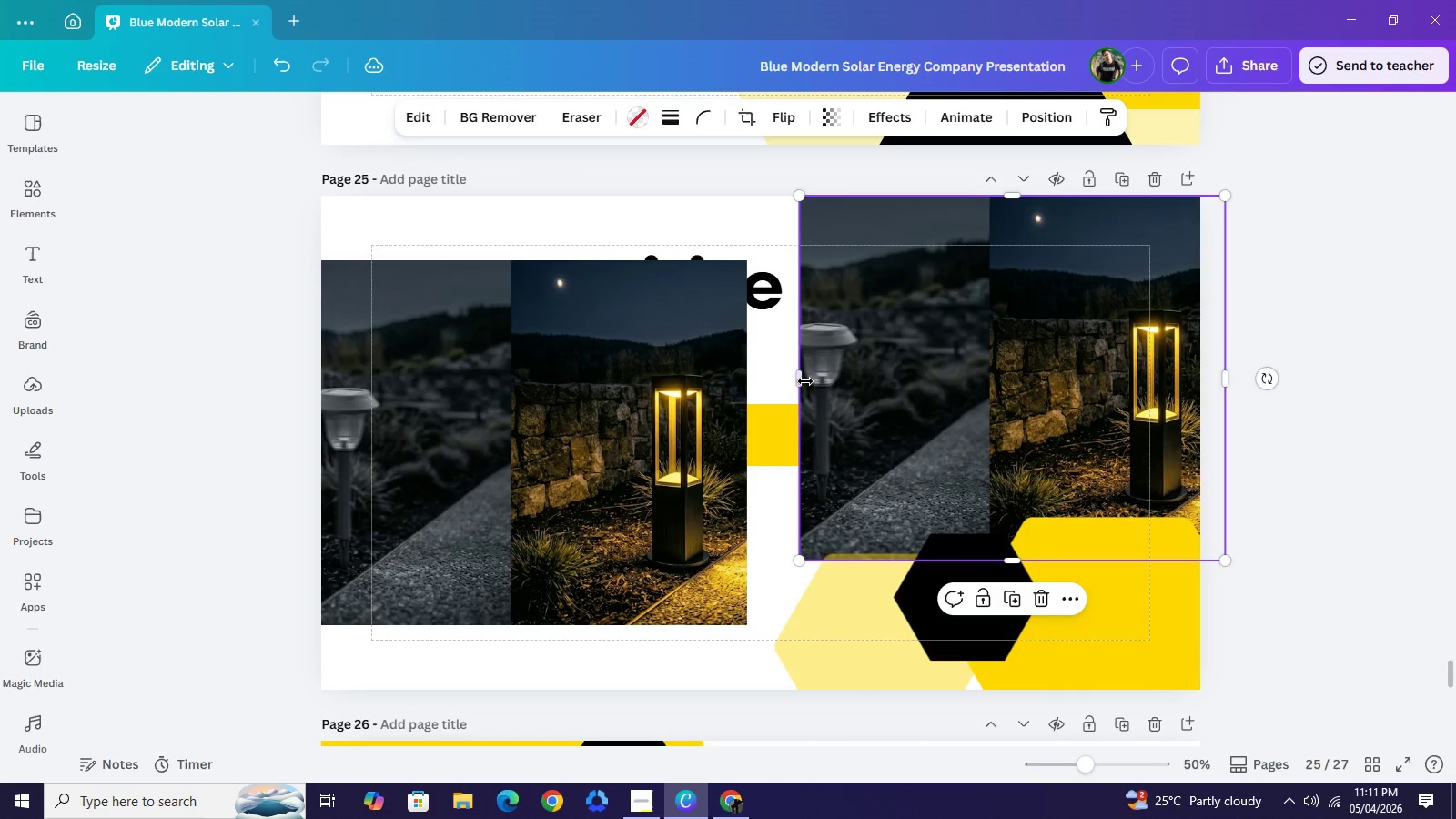 
left_click_drag(start_coordinate=[804, 381], to_coordinate=[1017, 389])
 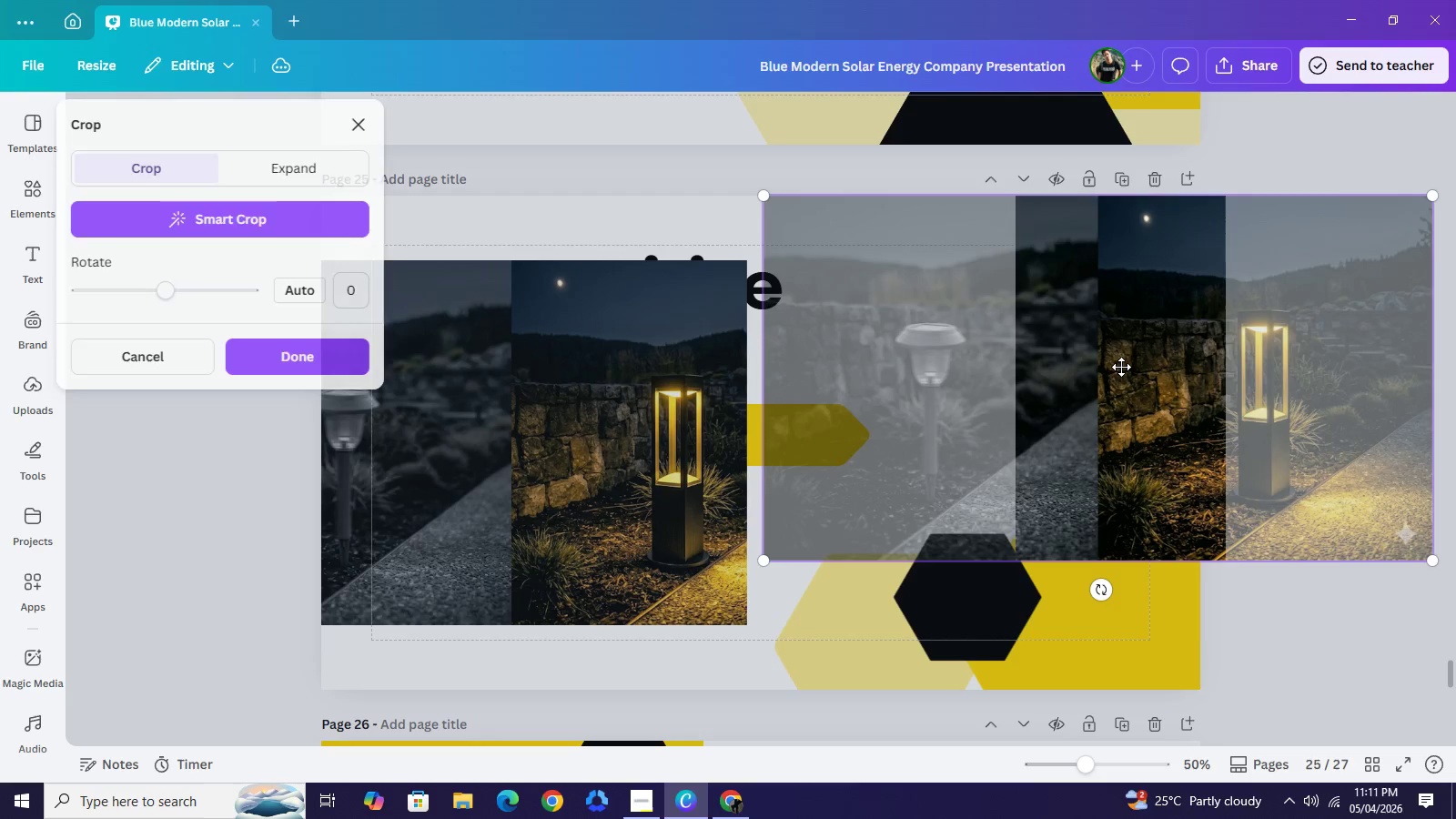 
left_click_drag(start_coordinate=[1121, 367], to_coordinate=[946, 369])
 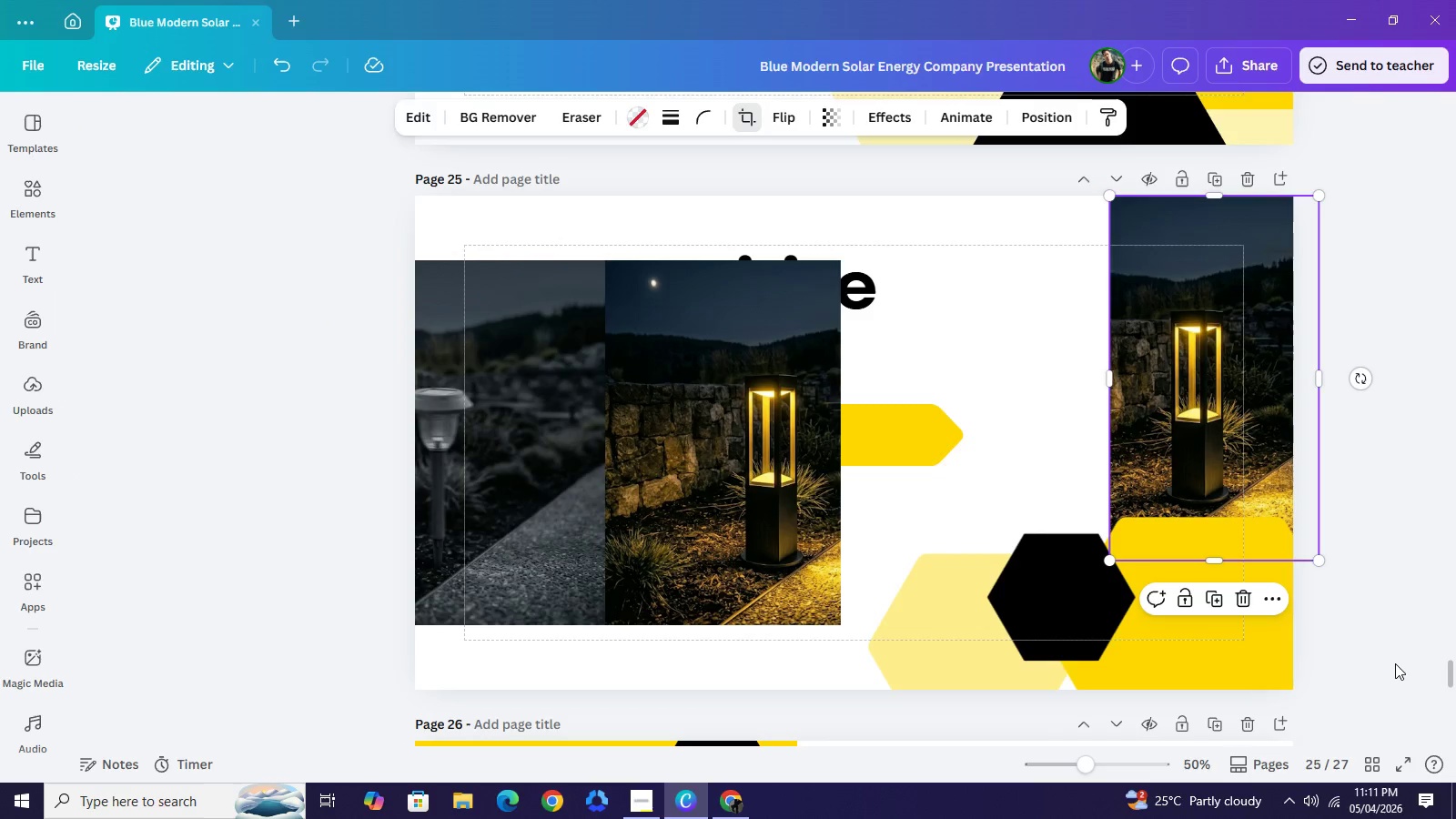 
left_click([1395, 664])
 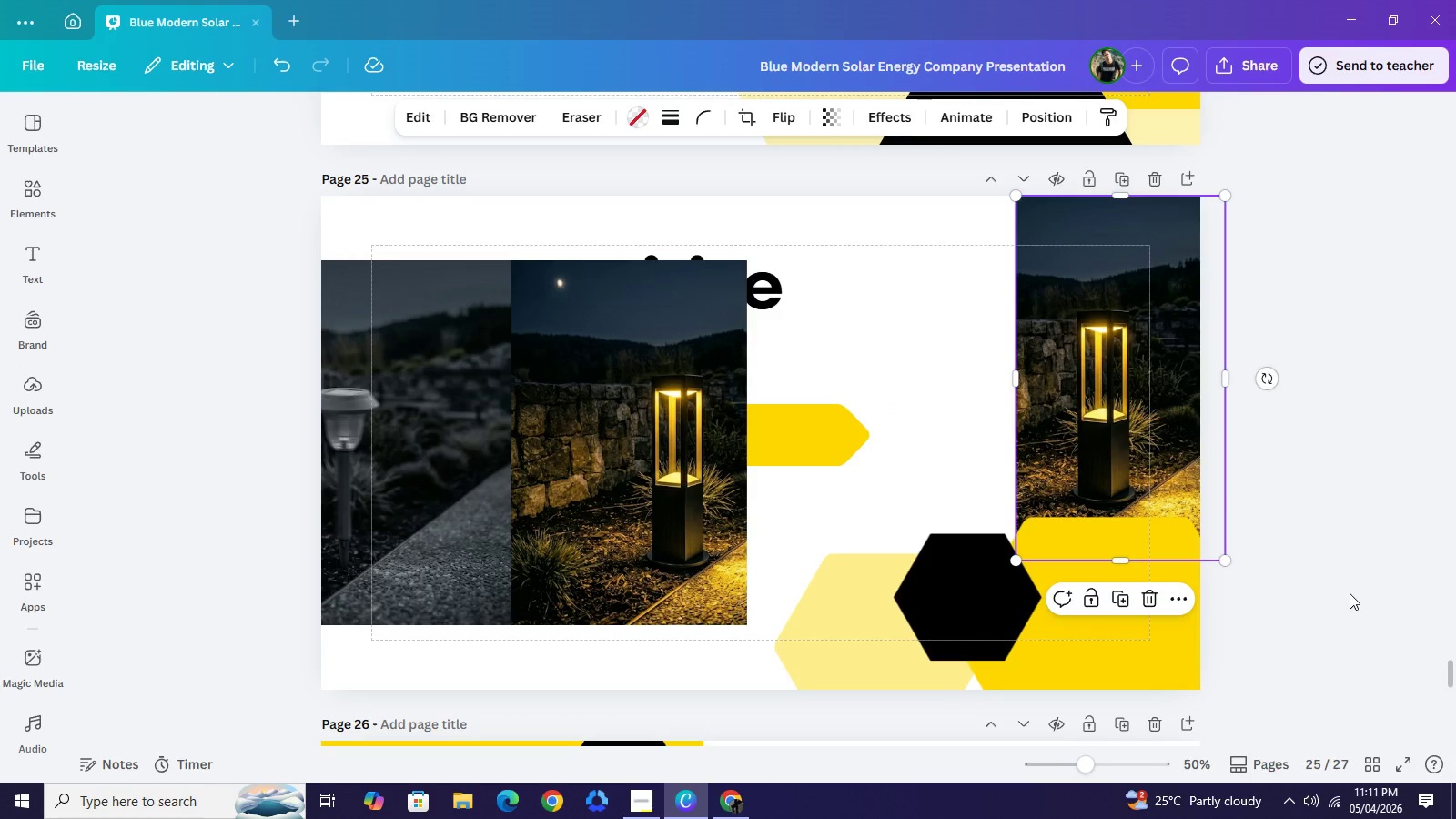 
left_click([1350, 593])
 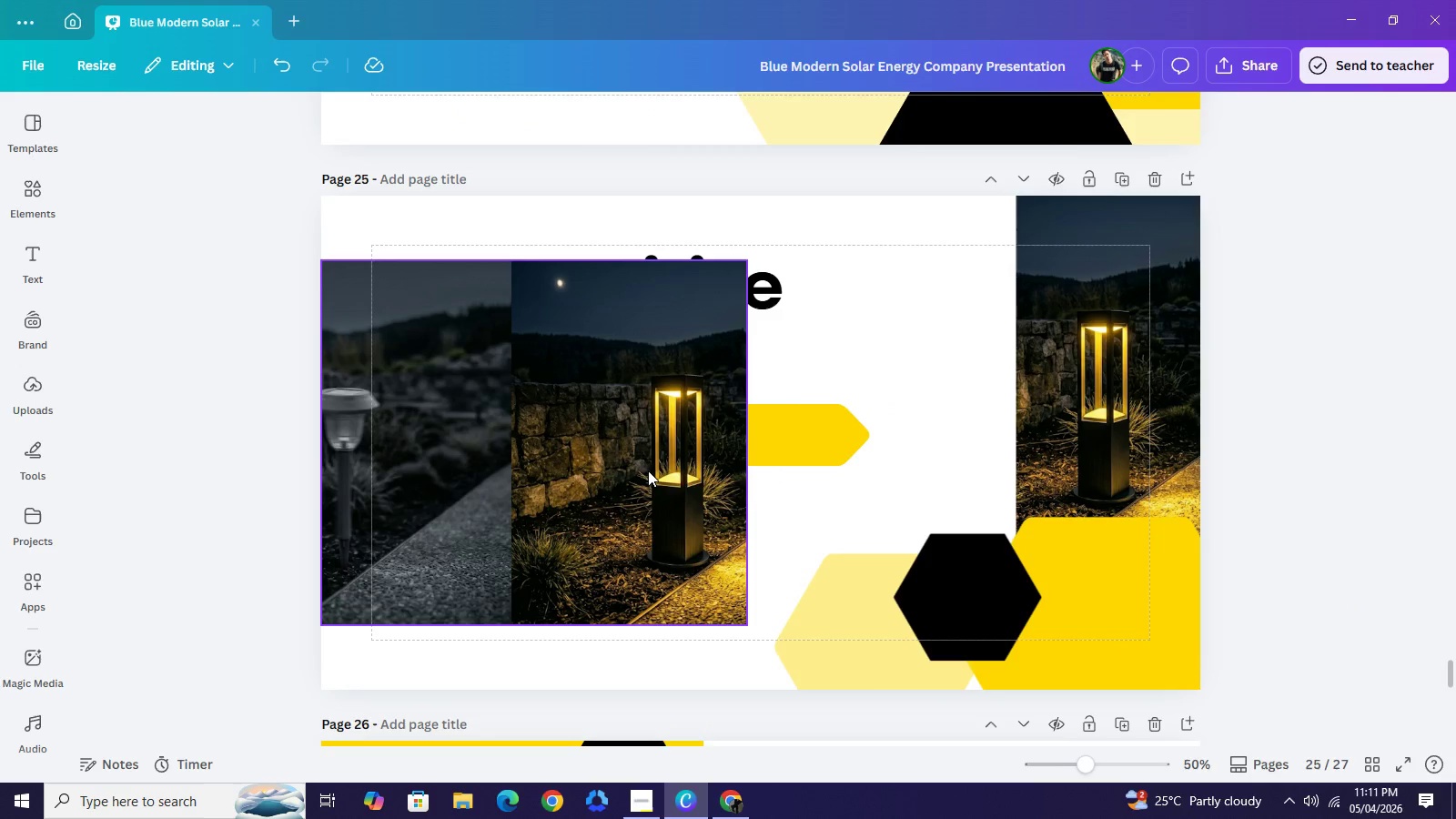 
left_click_drag(start_coordinate=[648, 470], to_coordinate=[801, 460])
 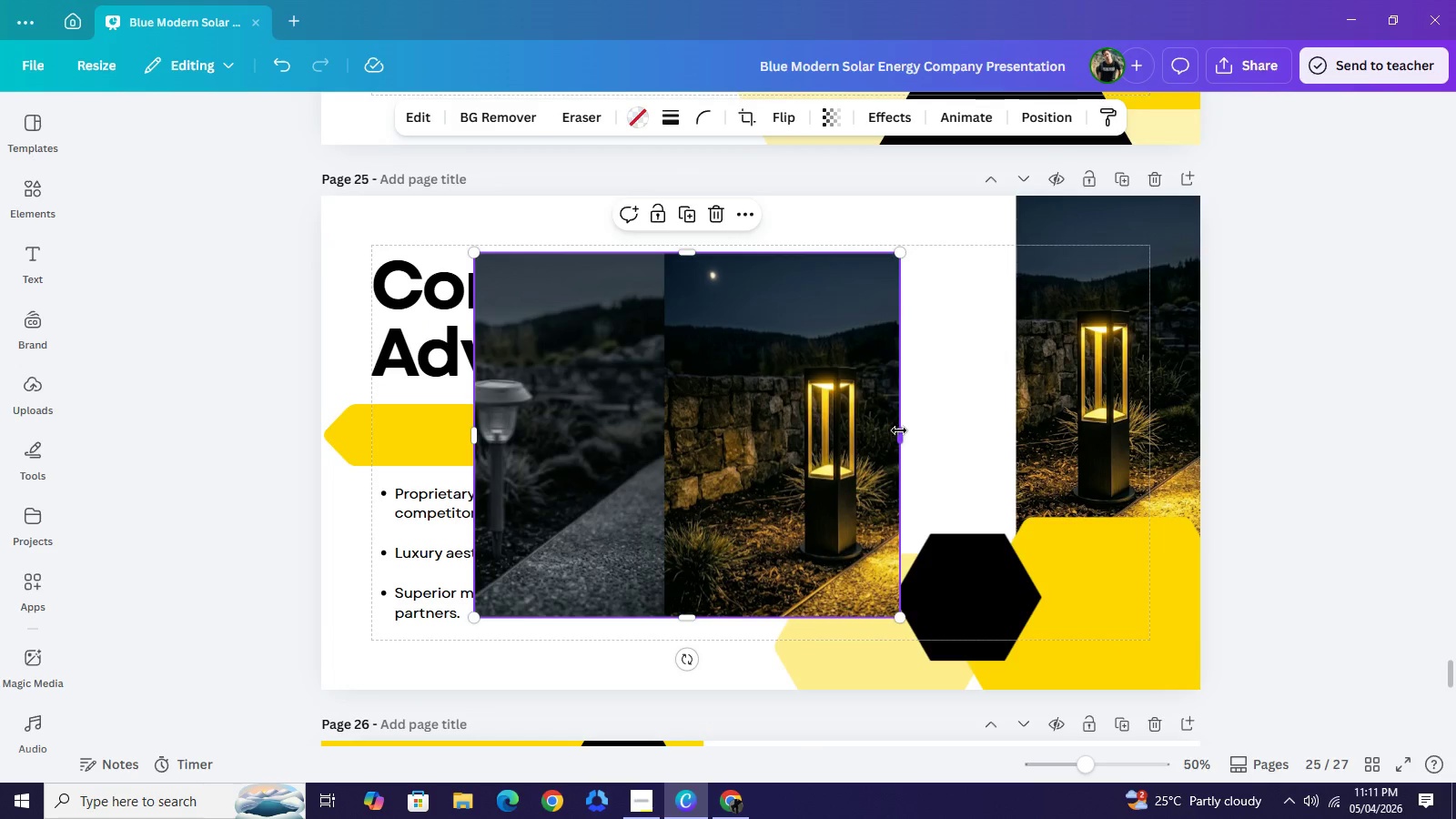 
left_click_drag(start_coordinate=[902, 430], to_coordinate=[756, 434])
 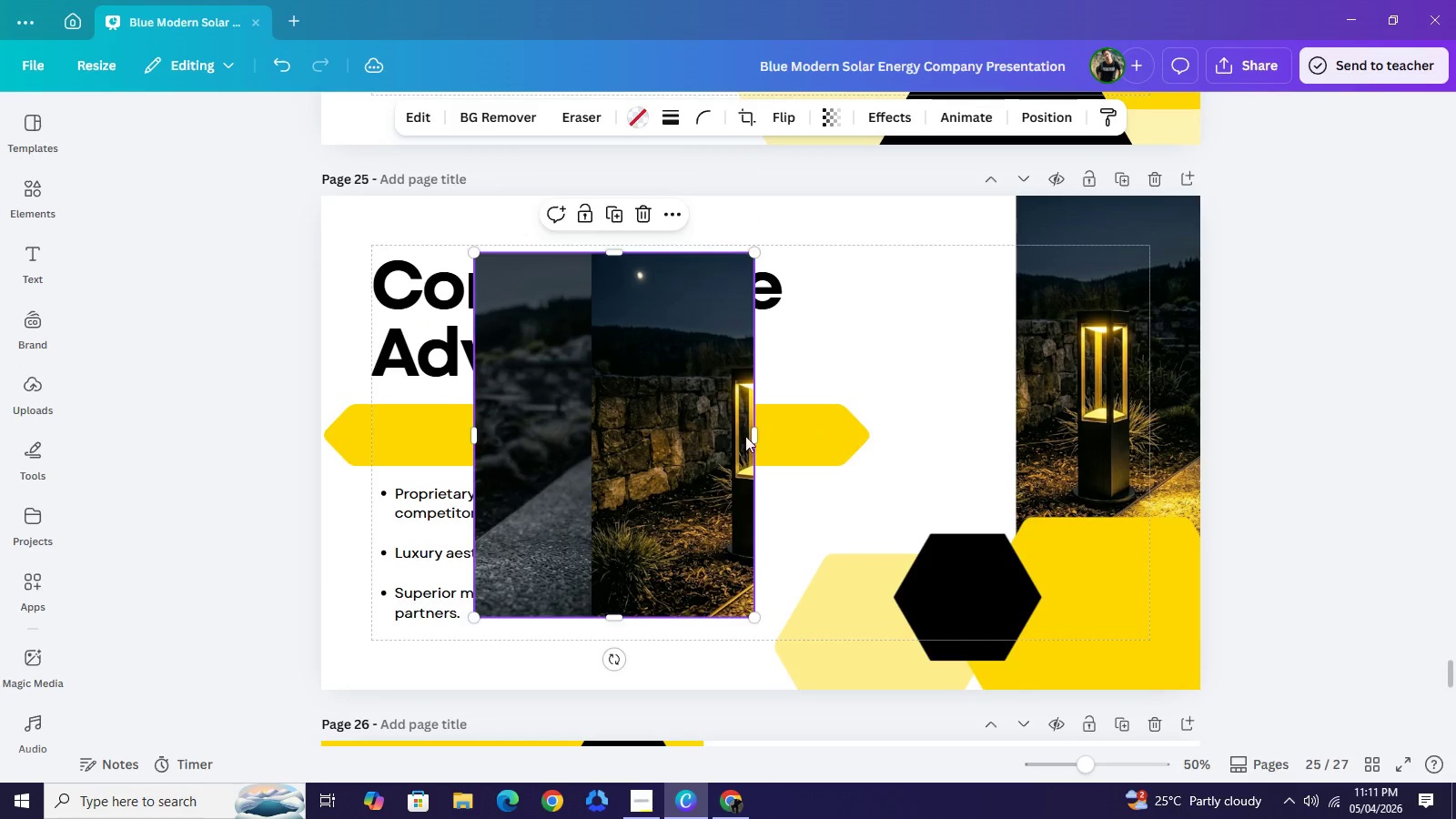 
left_click_drag(start_coordinate=[666, 451], to_coordinate=[930, 396])
 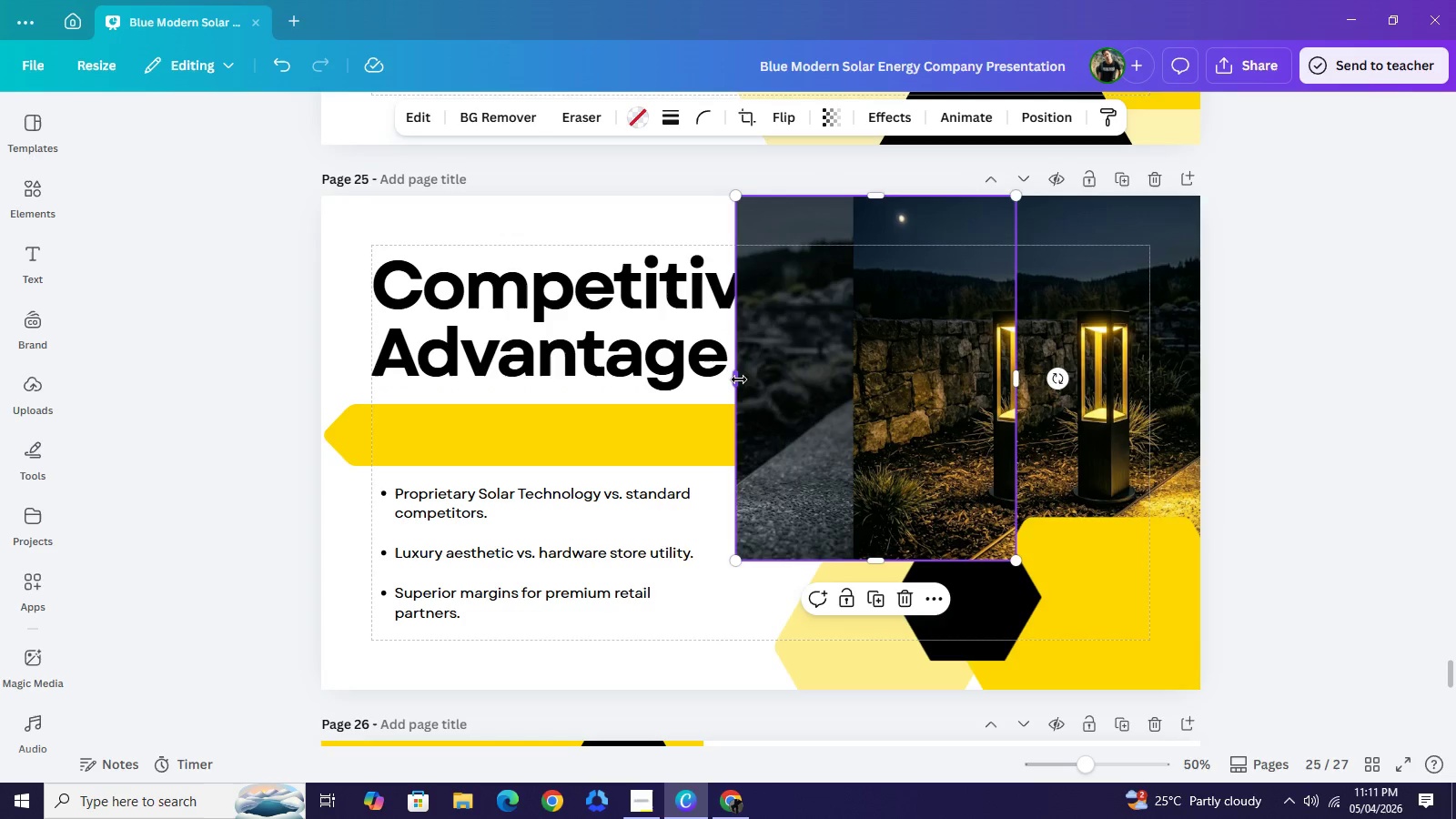 
left_click_drag(start_coordinate=[739, 379], to_coordinate=[836, 390])
 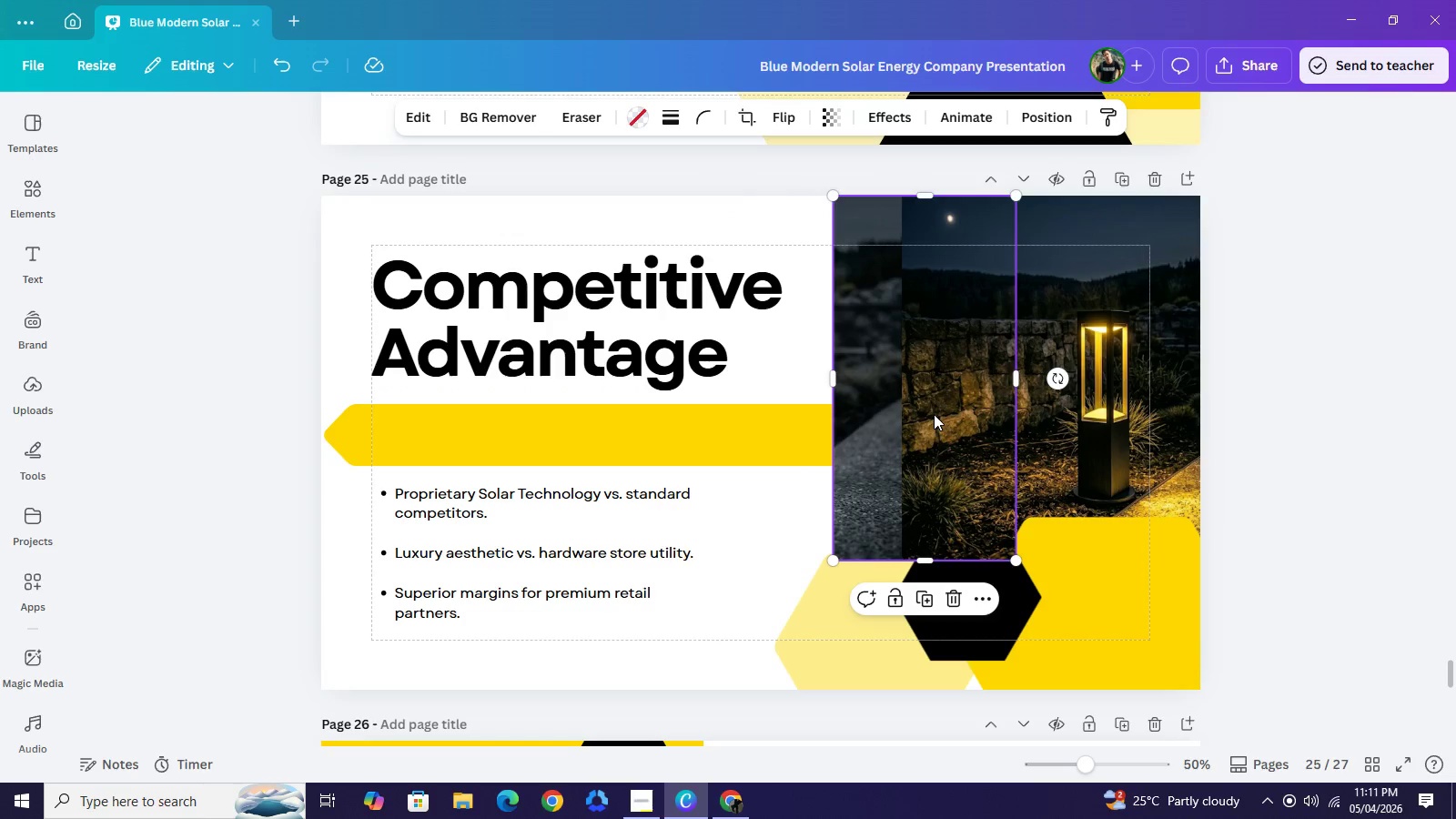 
left_click([934, 414])
 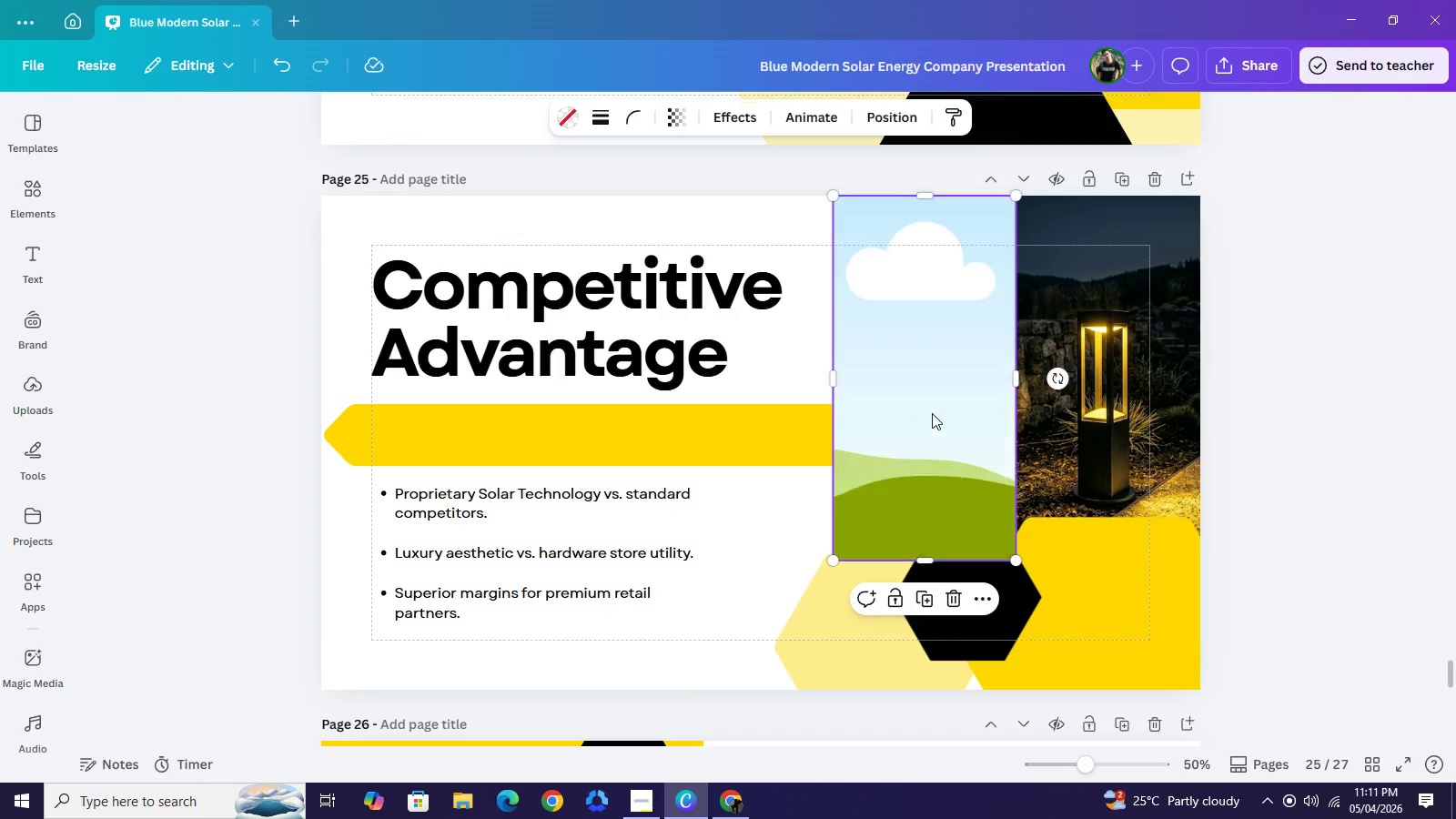 
key(Backspace)
 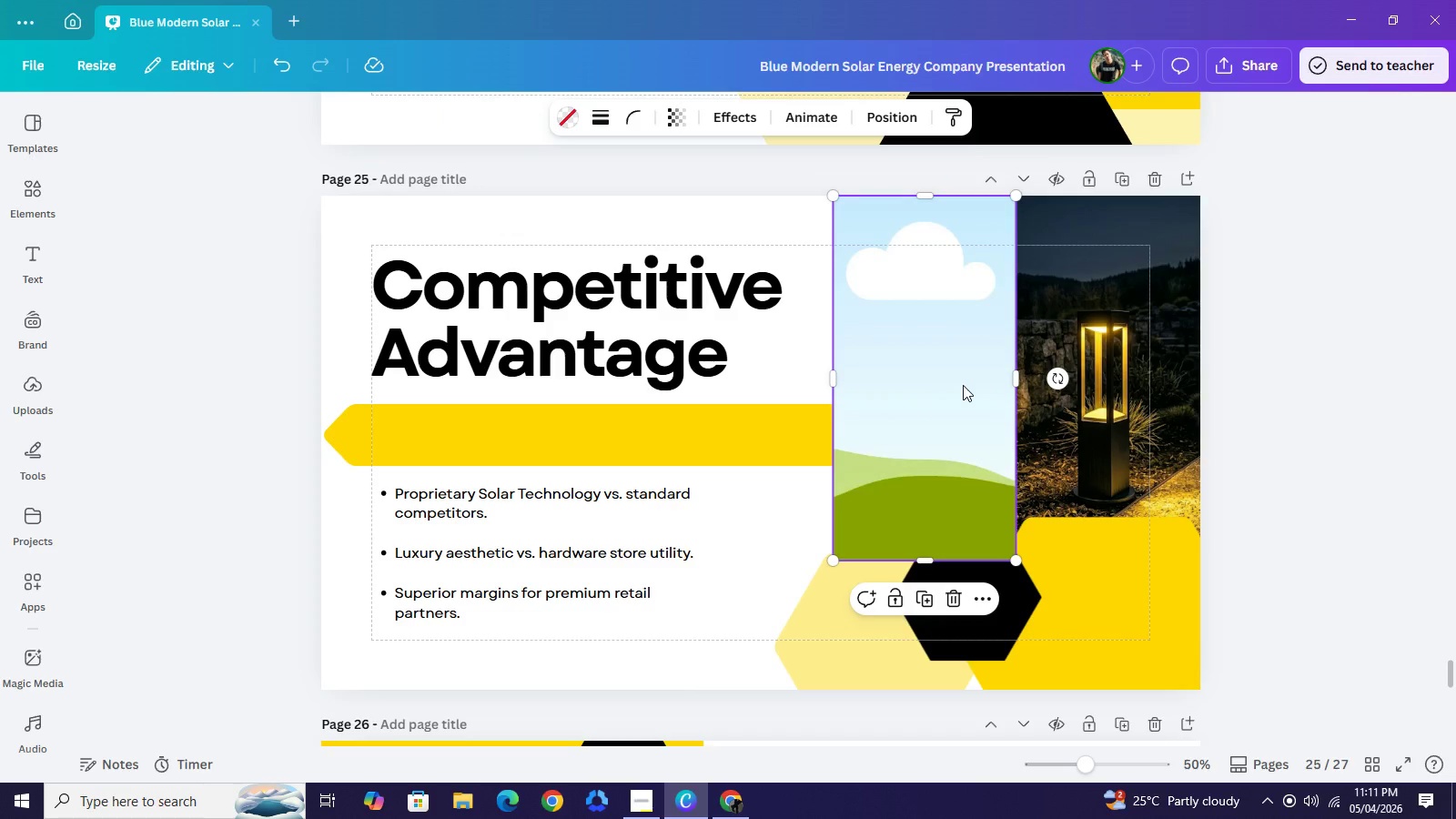 
key(Control+Z)
 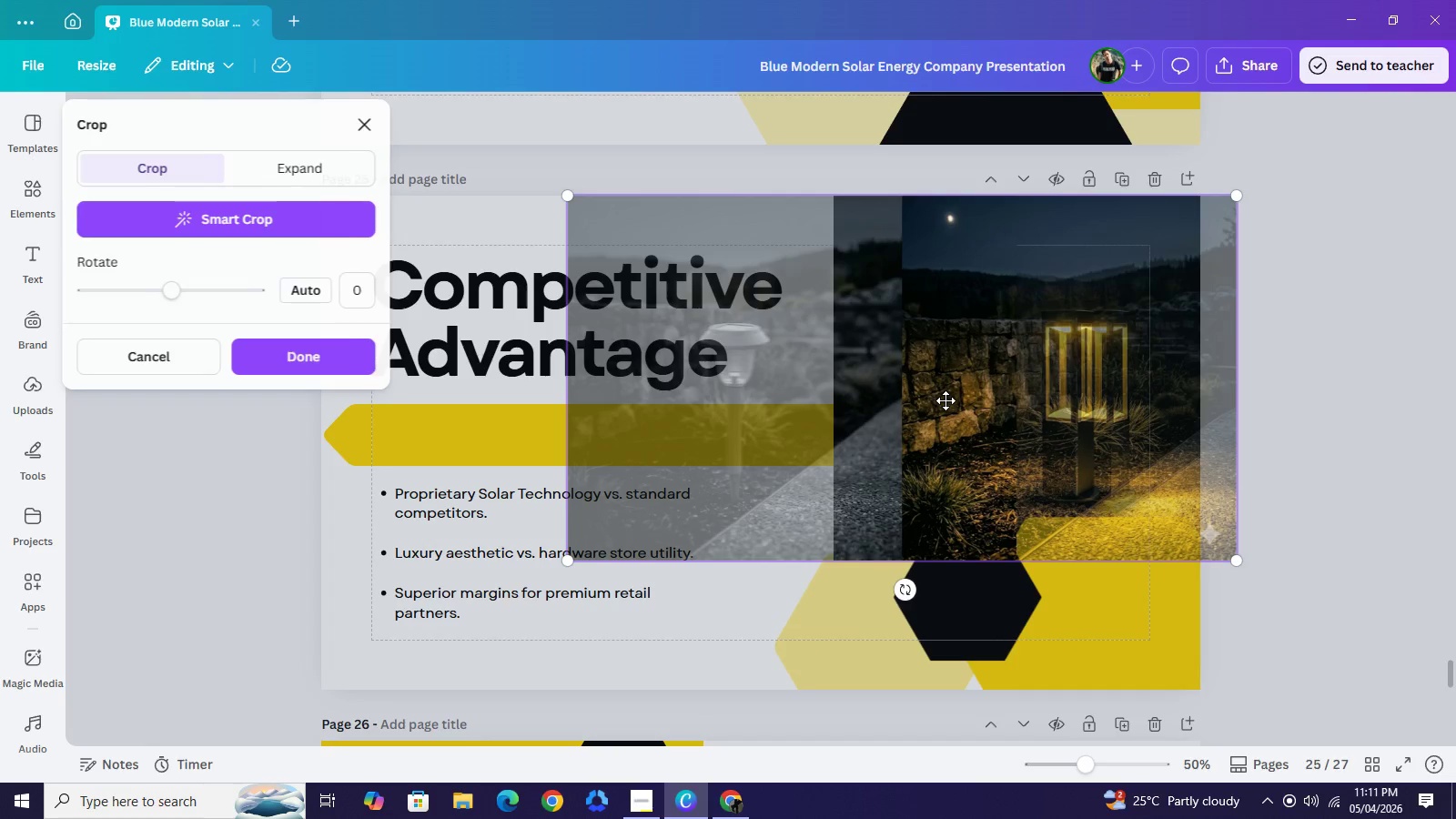 
left_click_drag(start_coordinate=[901, 415], to_coordinate=[1056, 423])
 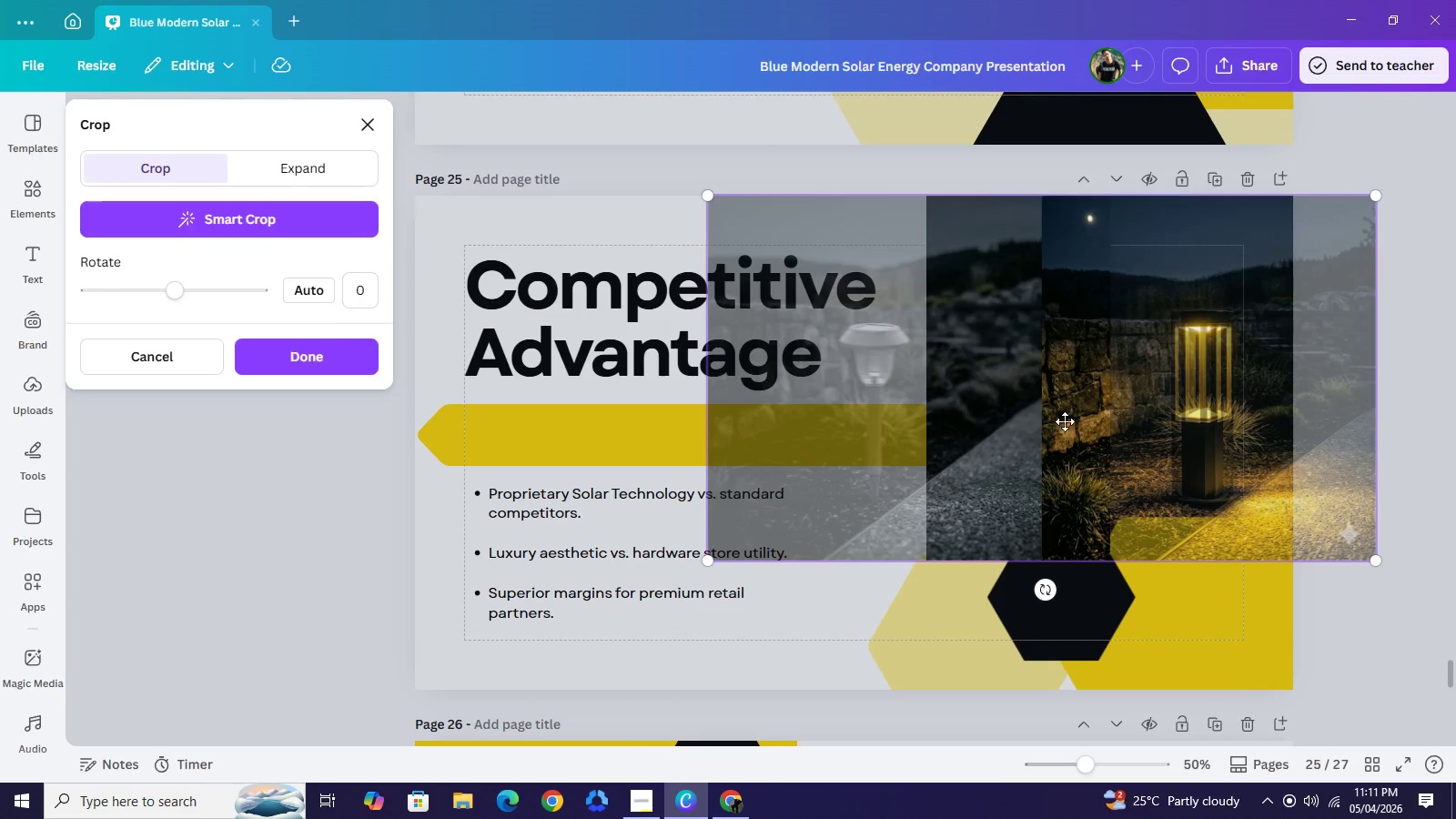 
left_click_drag(start_coordinate=[1017, 420], to_coordinate=[1188, 427])
 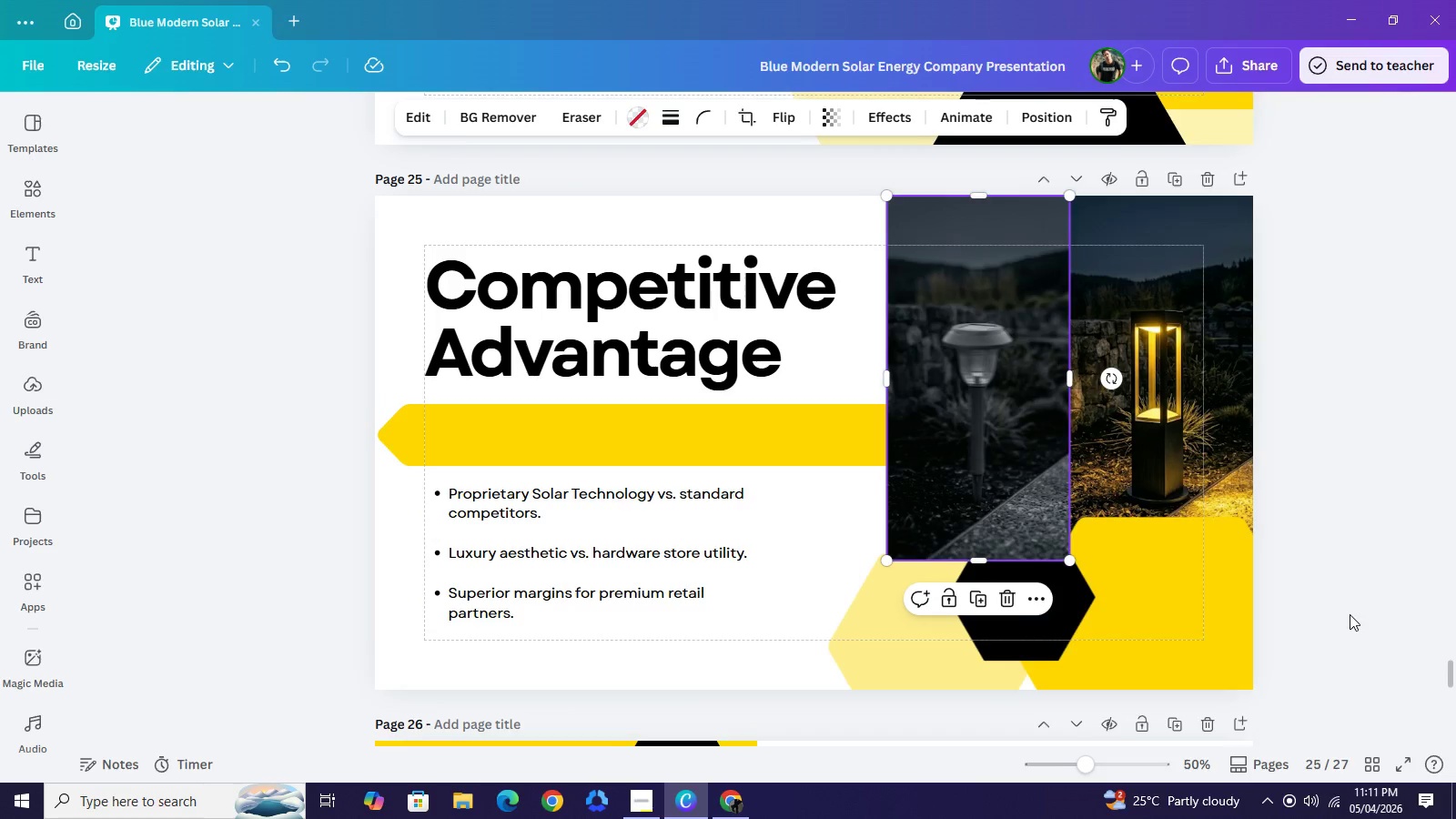 
left_click([1369, 554])
 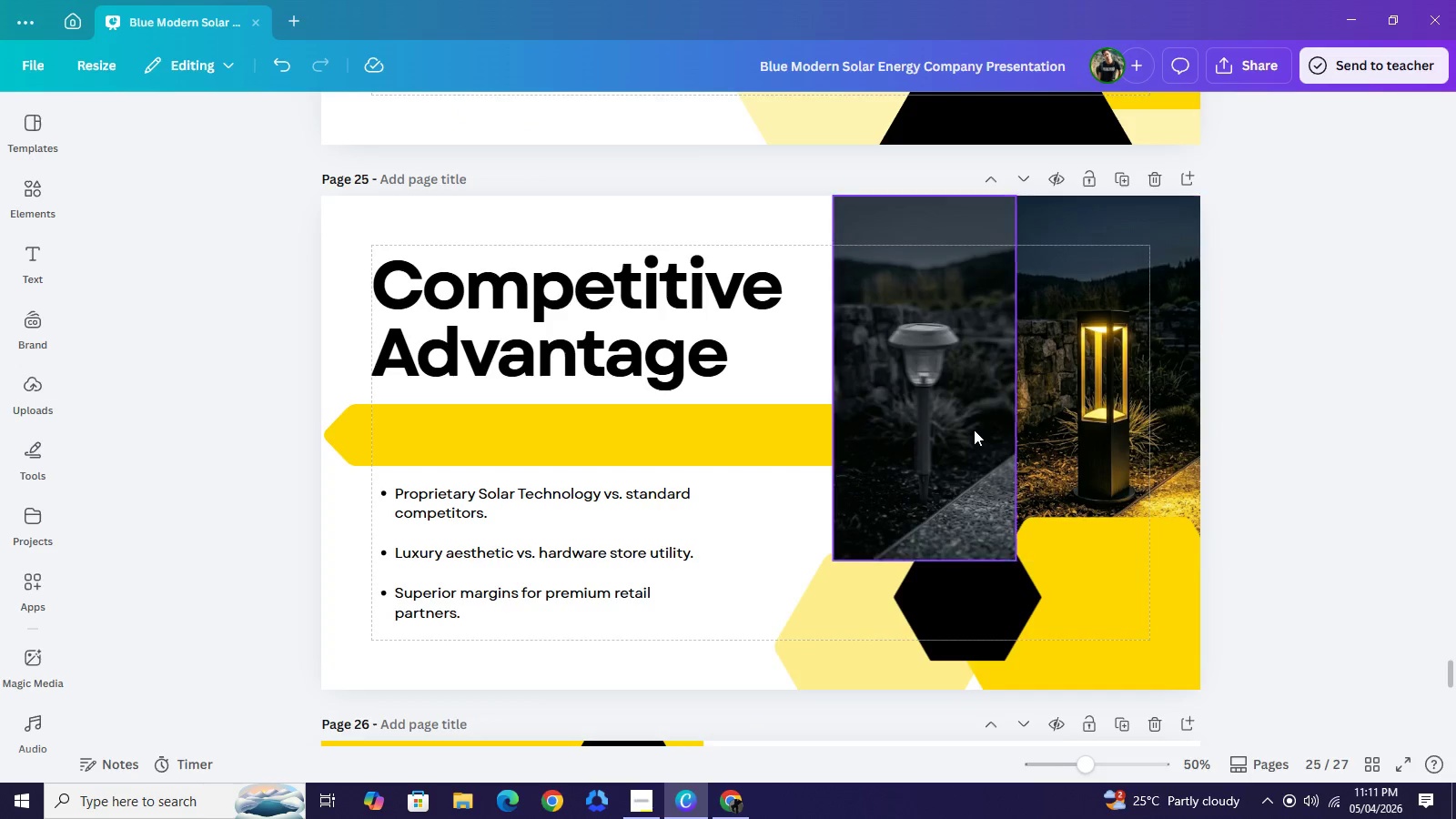 
left_click([974, 430])
 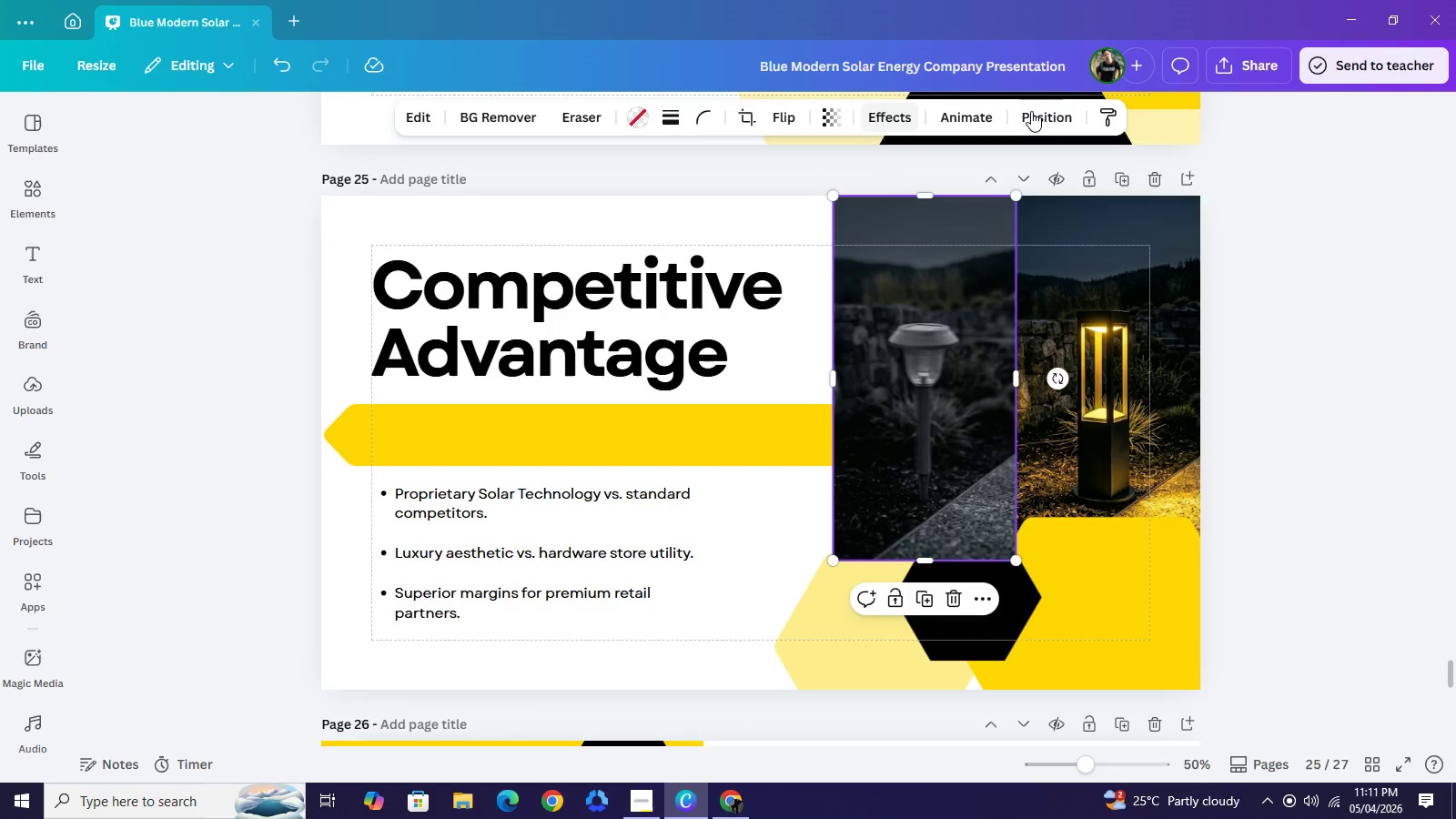 
left_click([1046, 109])
 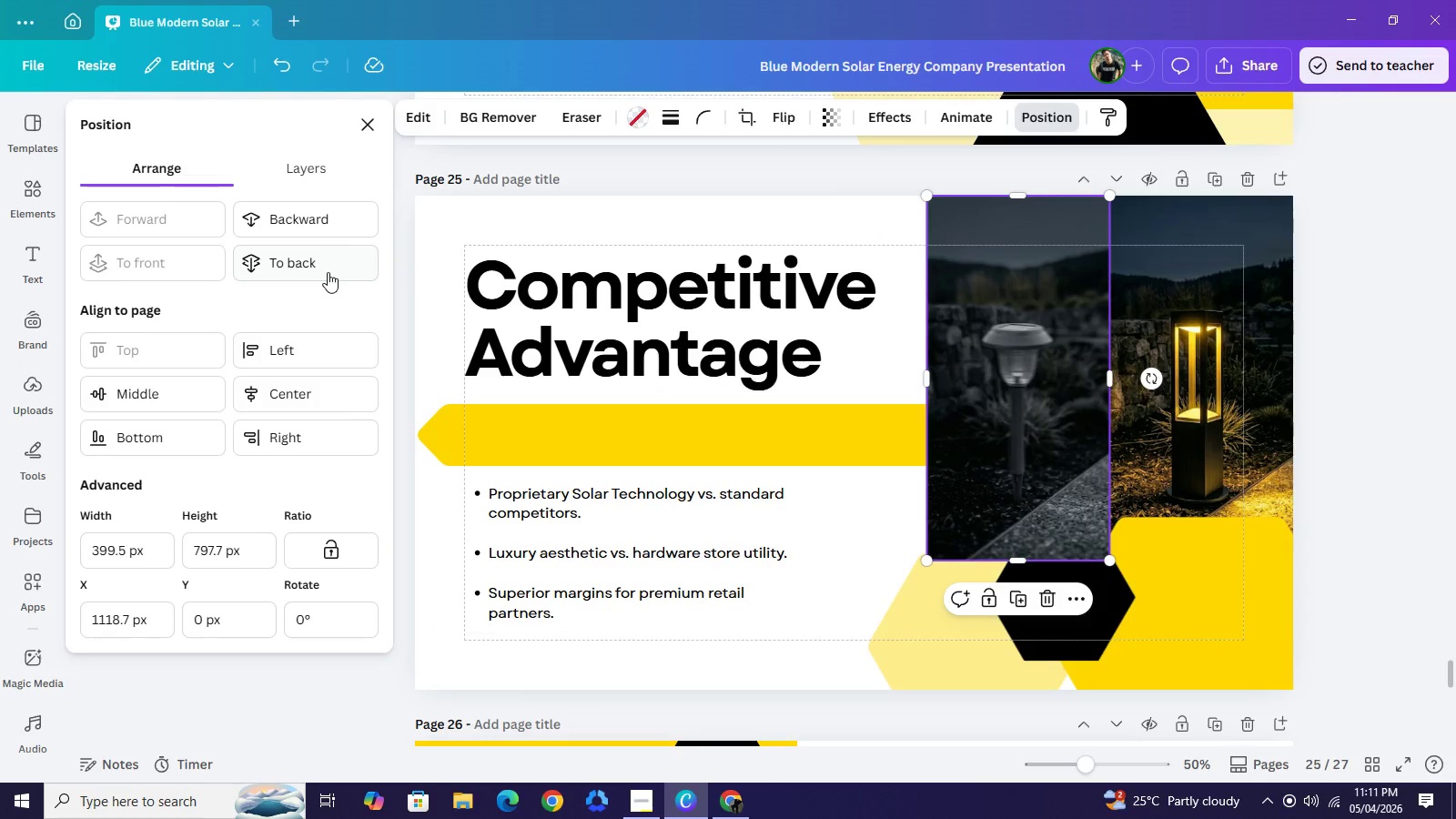 
double_click([328, 272])
 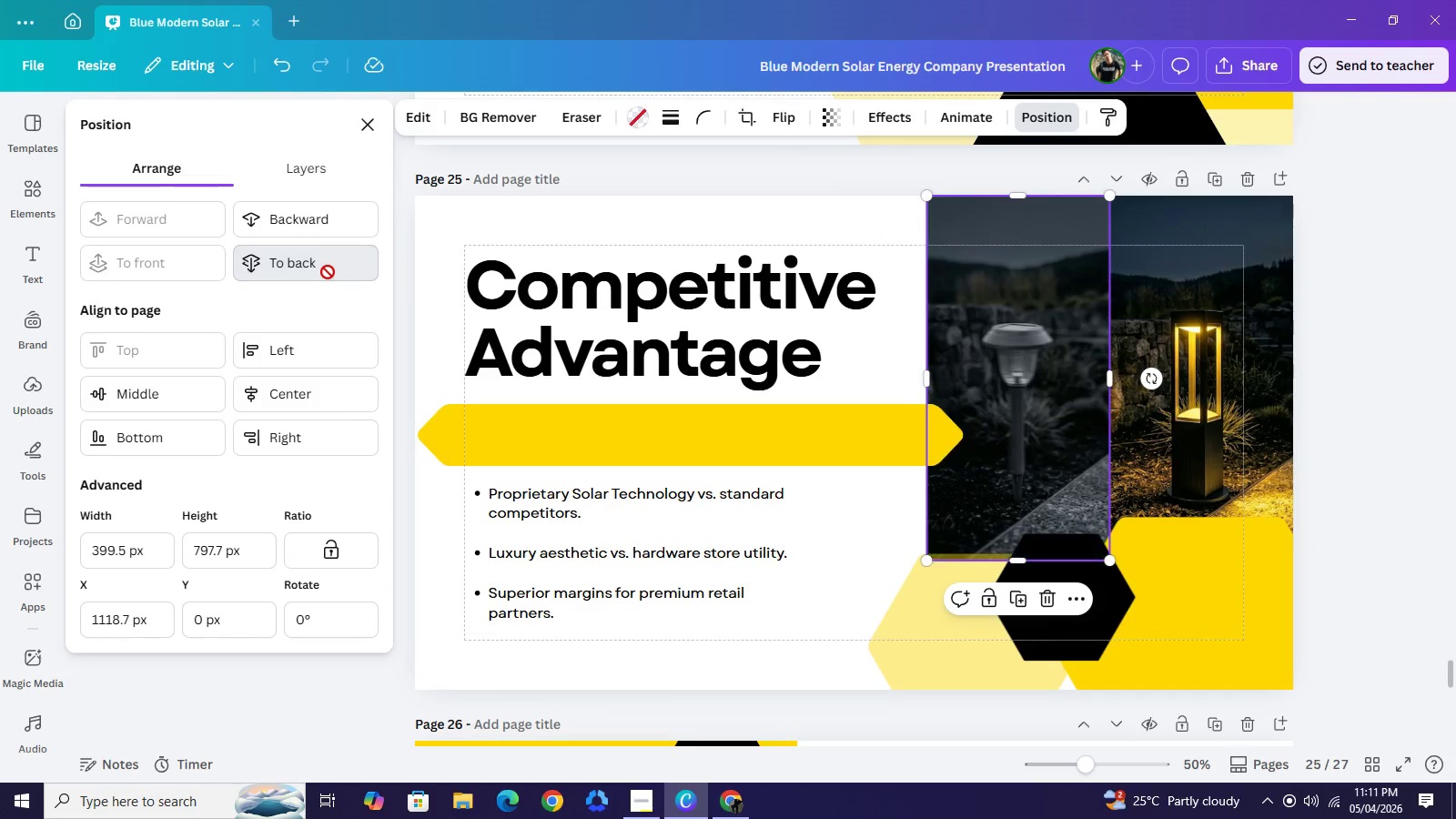 
triple_click([328, 272])
 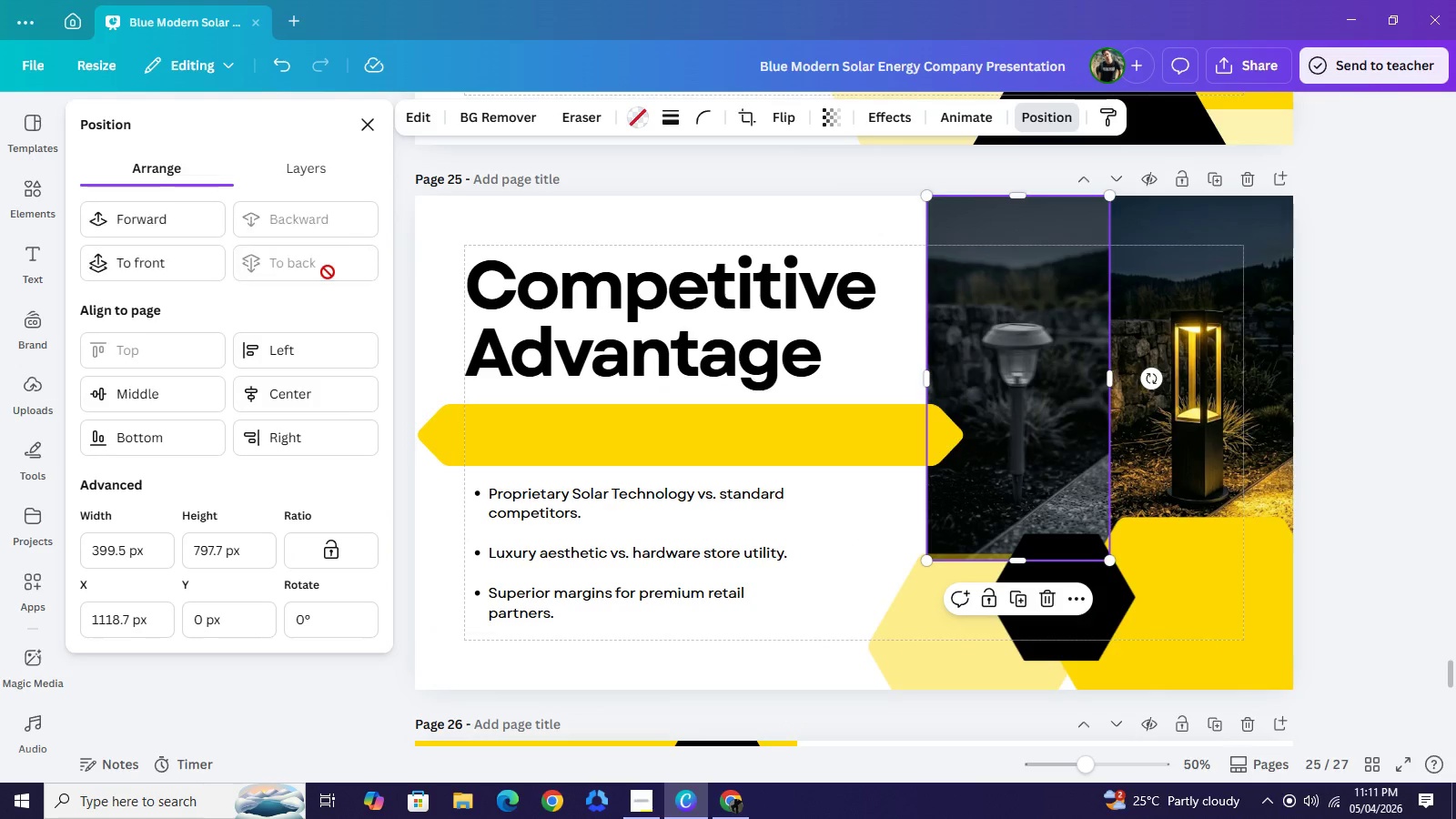 
triple_click([328, 272])
 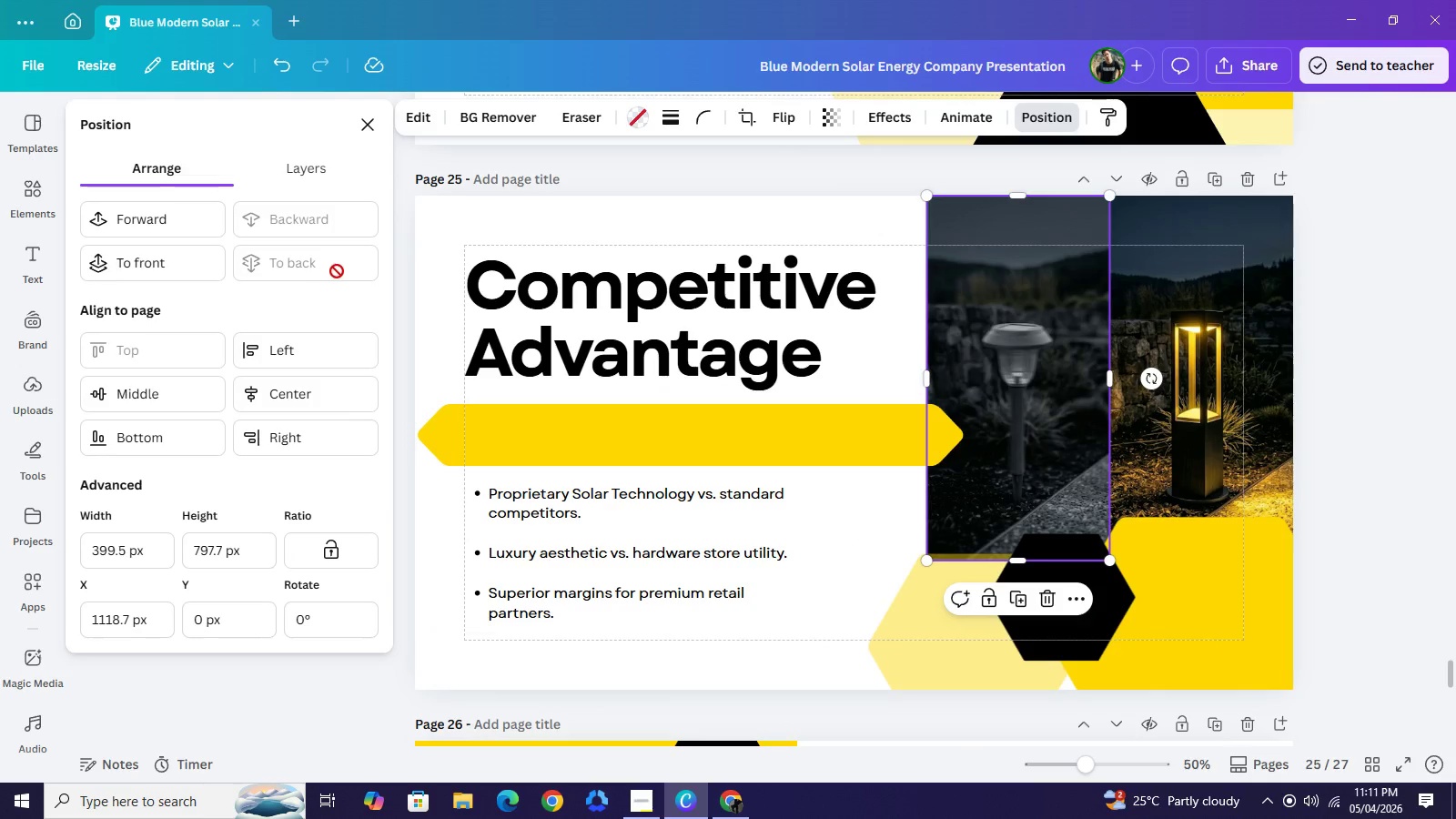 
triple_click([328, 272])
 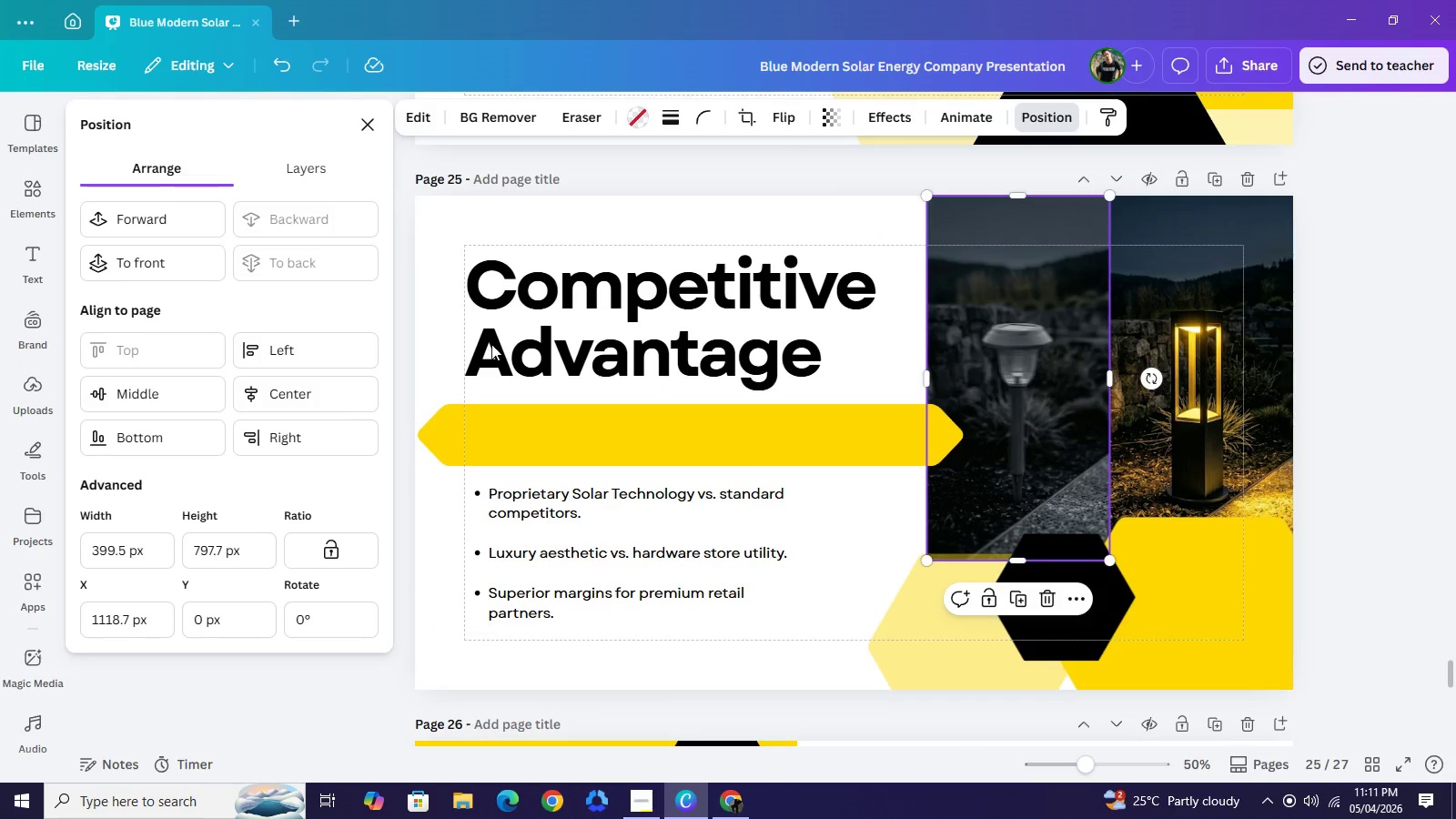 
triple_click([328, 272])
 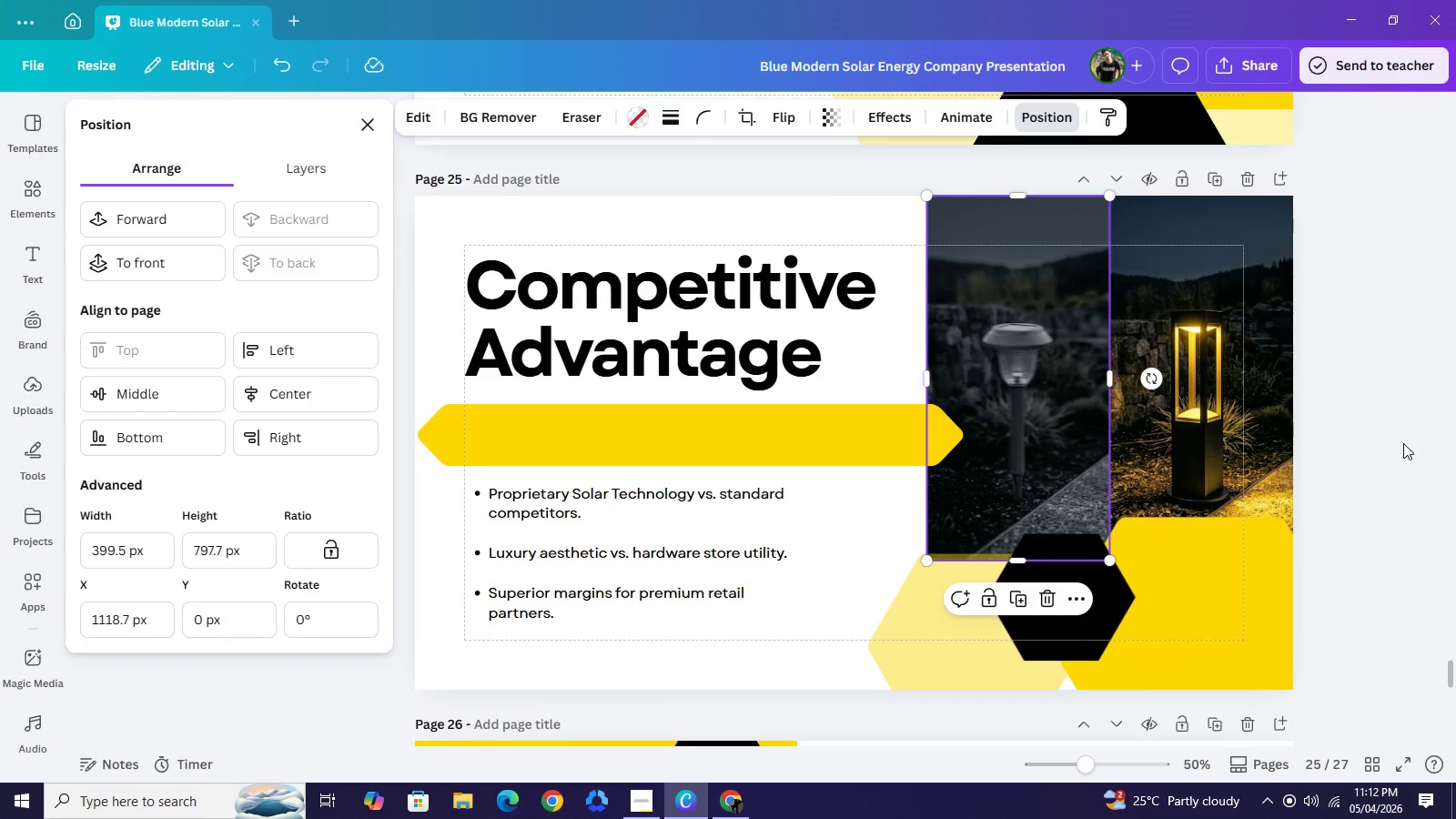 
left_click([1403, 443])
 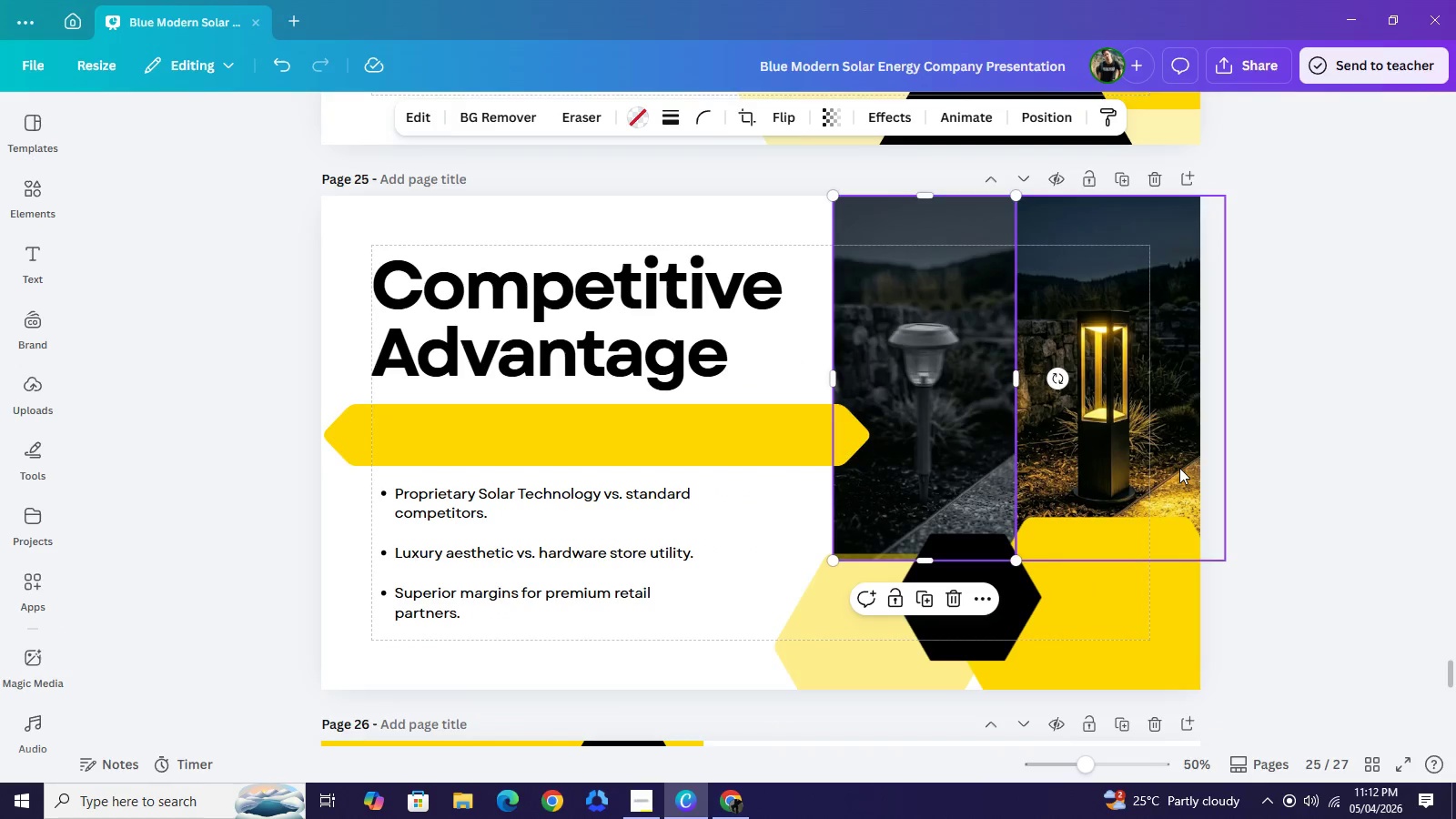 
left_click([1179, 468])
 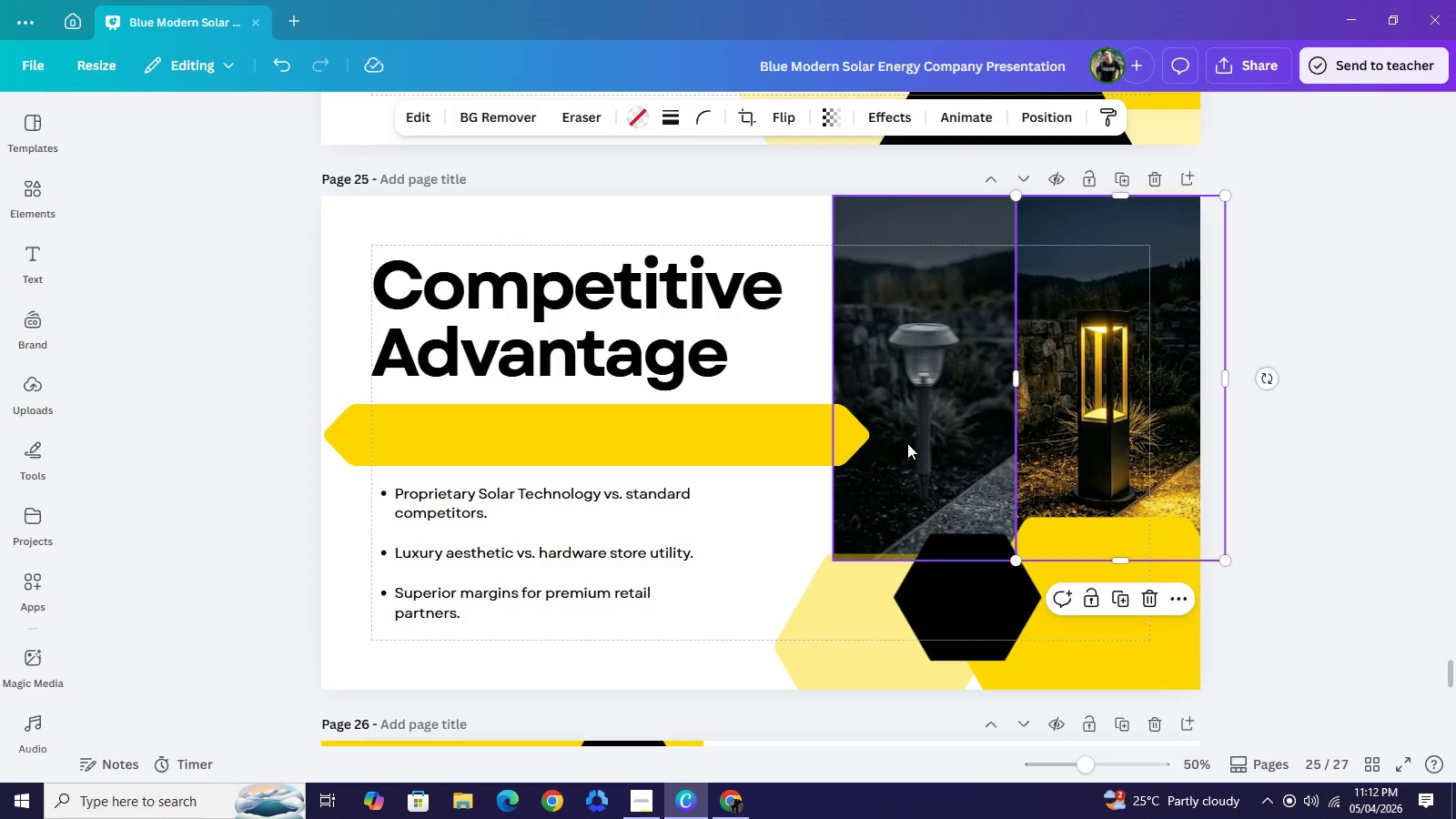 
left_click([907, 443])
 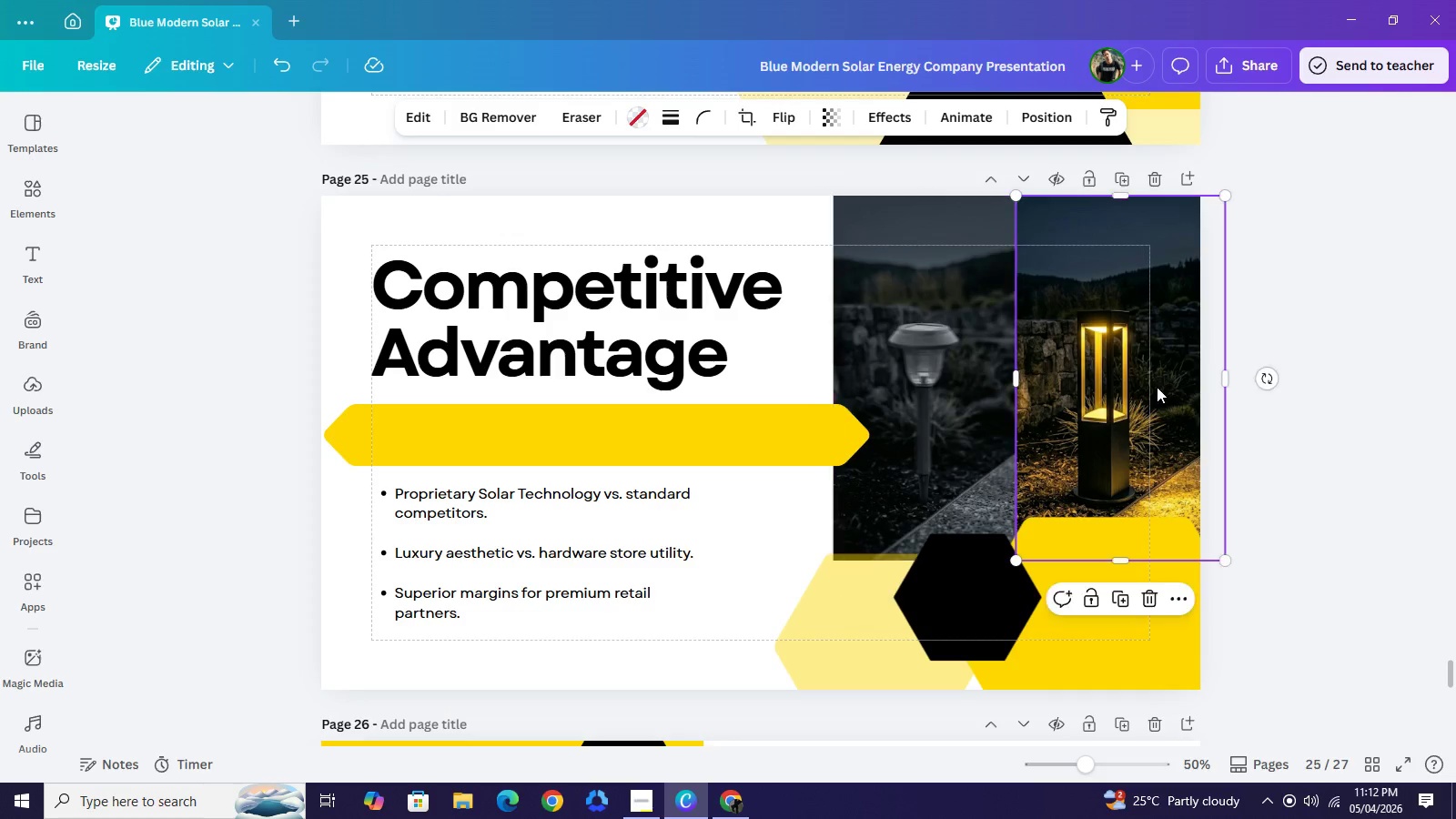 
left_click([1157, 387])
 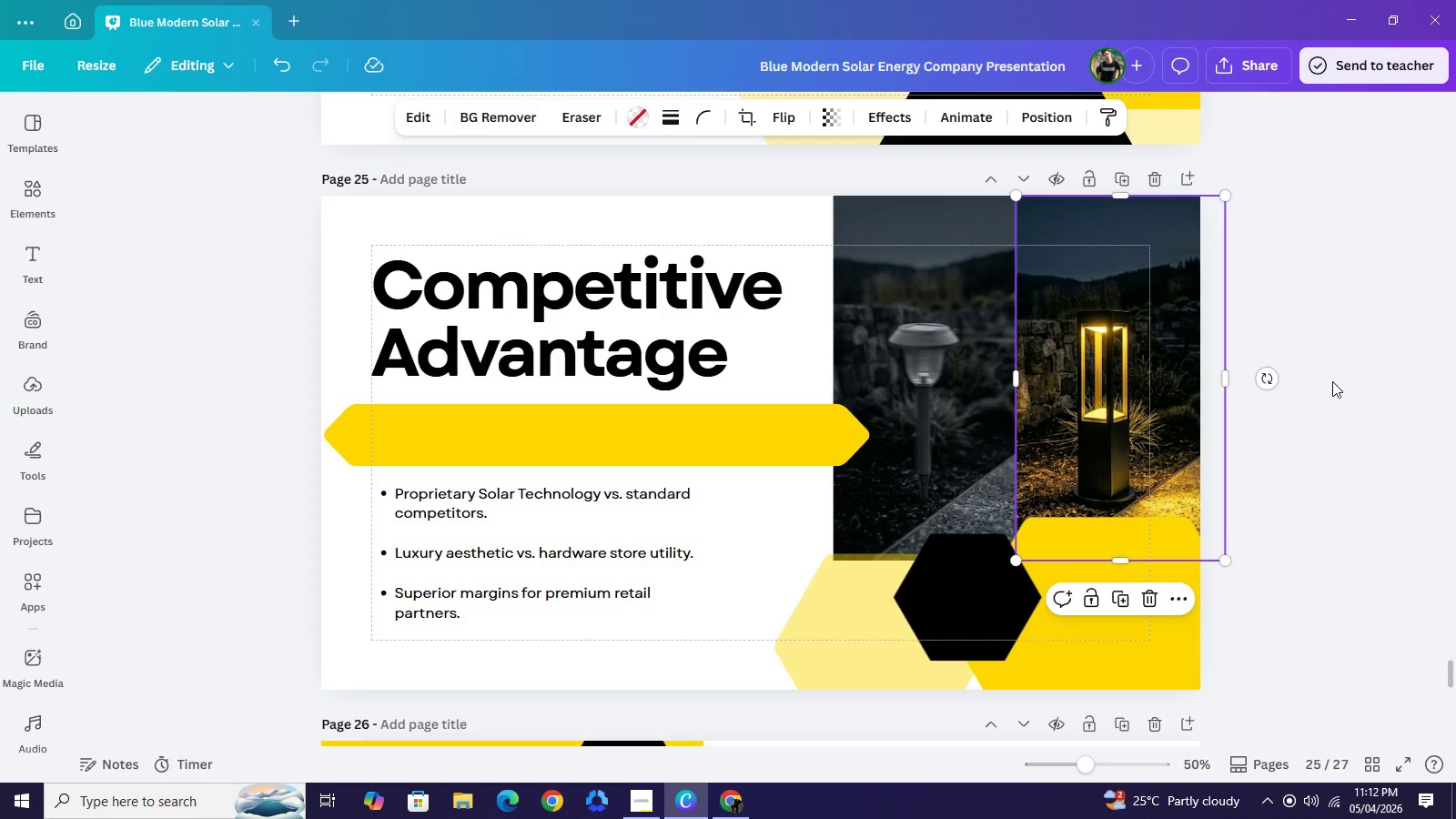 
left_click([1332, 381])
 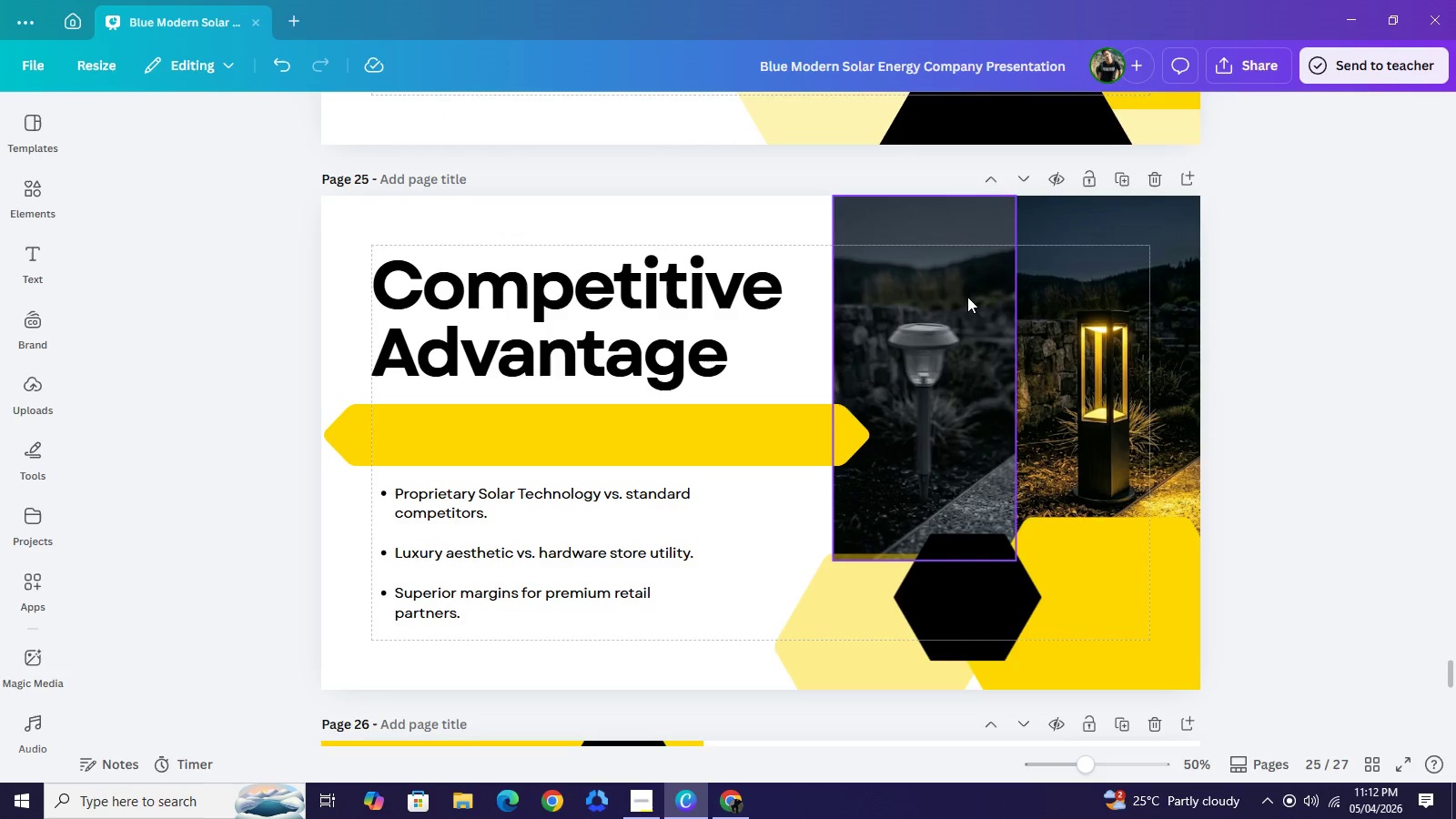 
left_click([966, 297])
 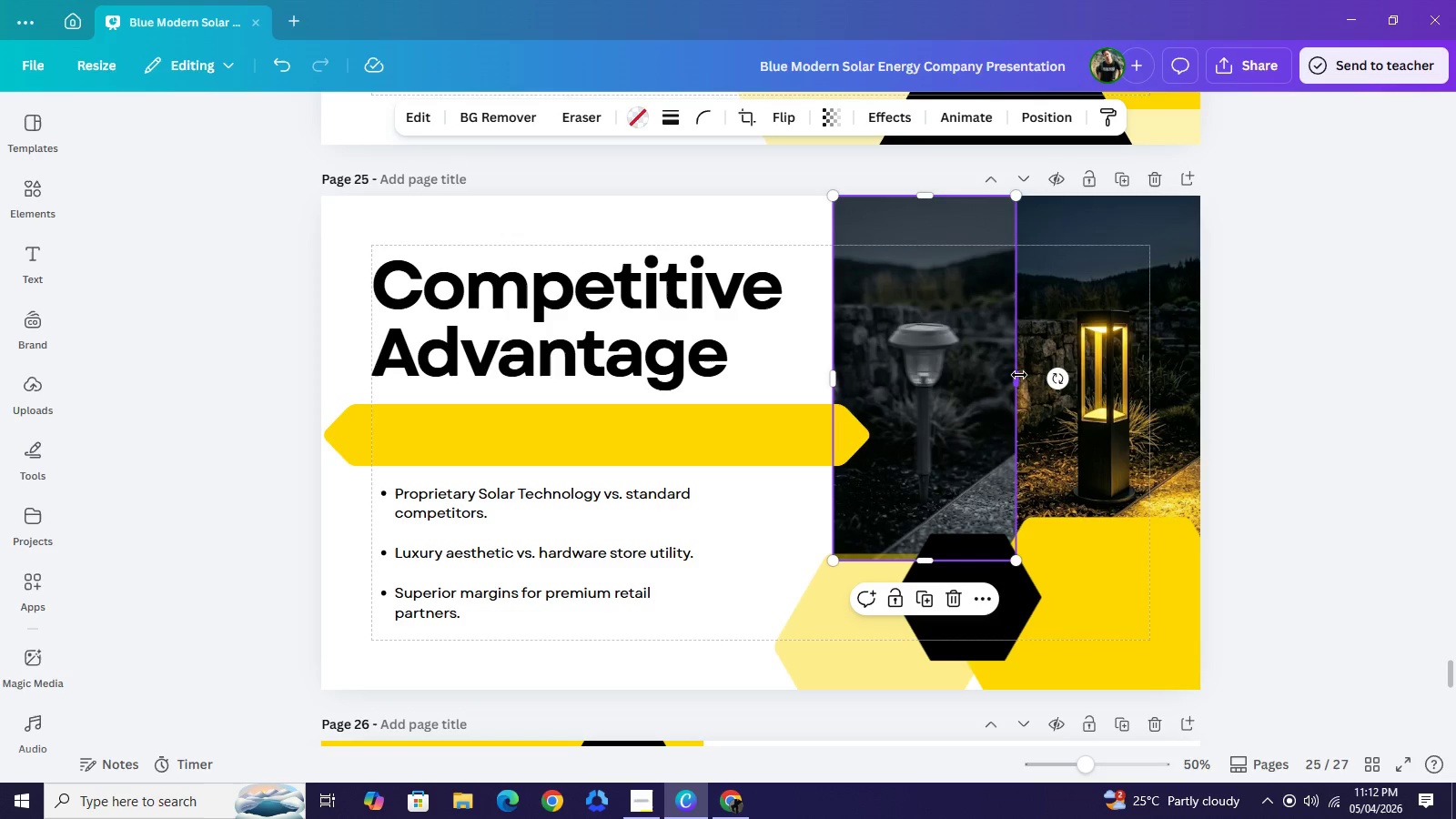 
left_click_drag(start_coordinate=[1016, 375], to_coordinate=[1023, 373])
 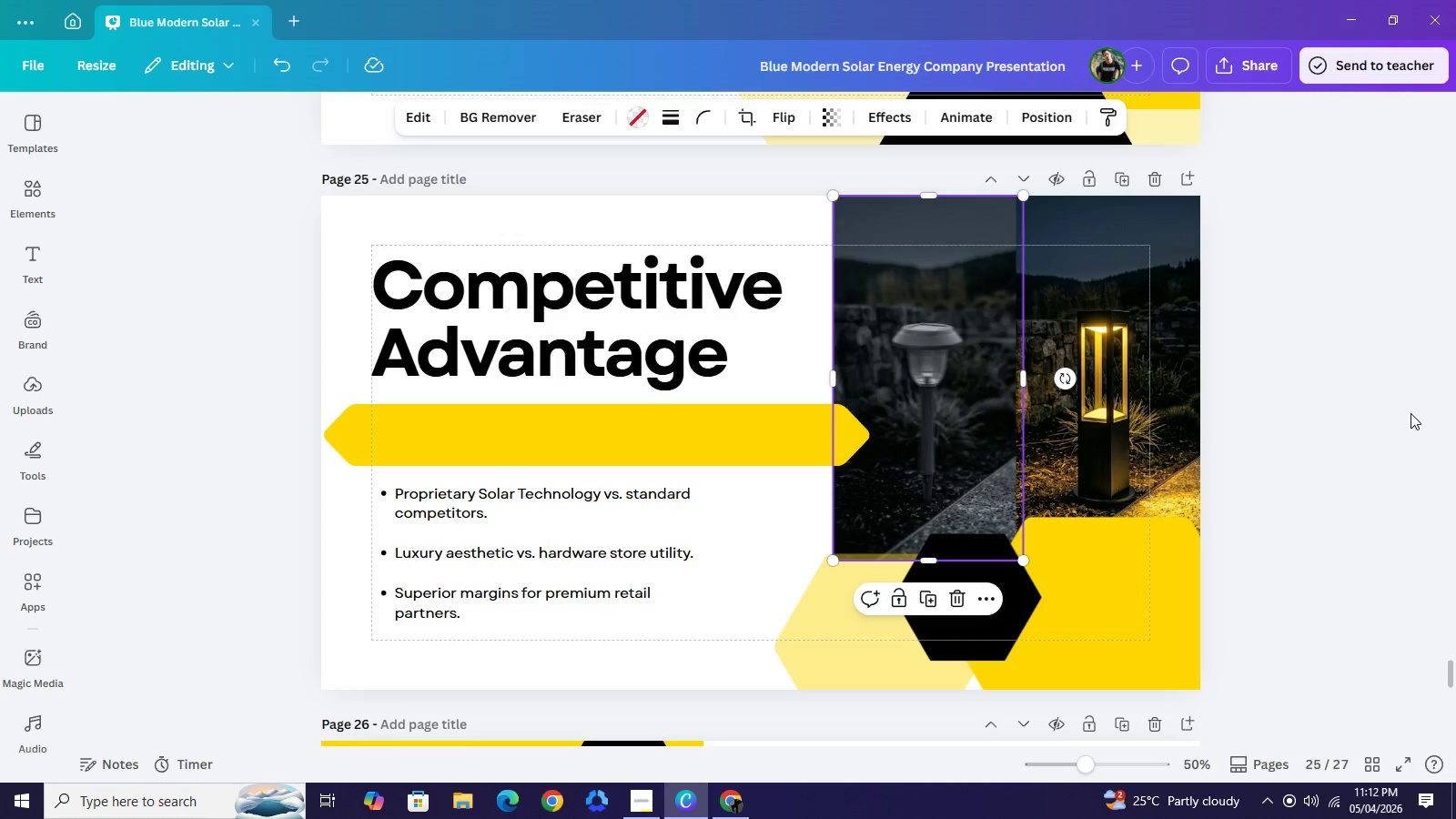 
left_click([1410, 413])
 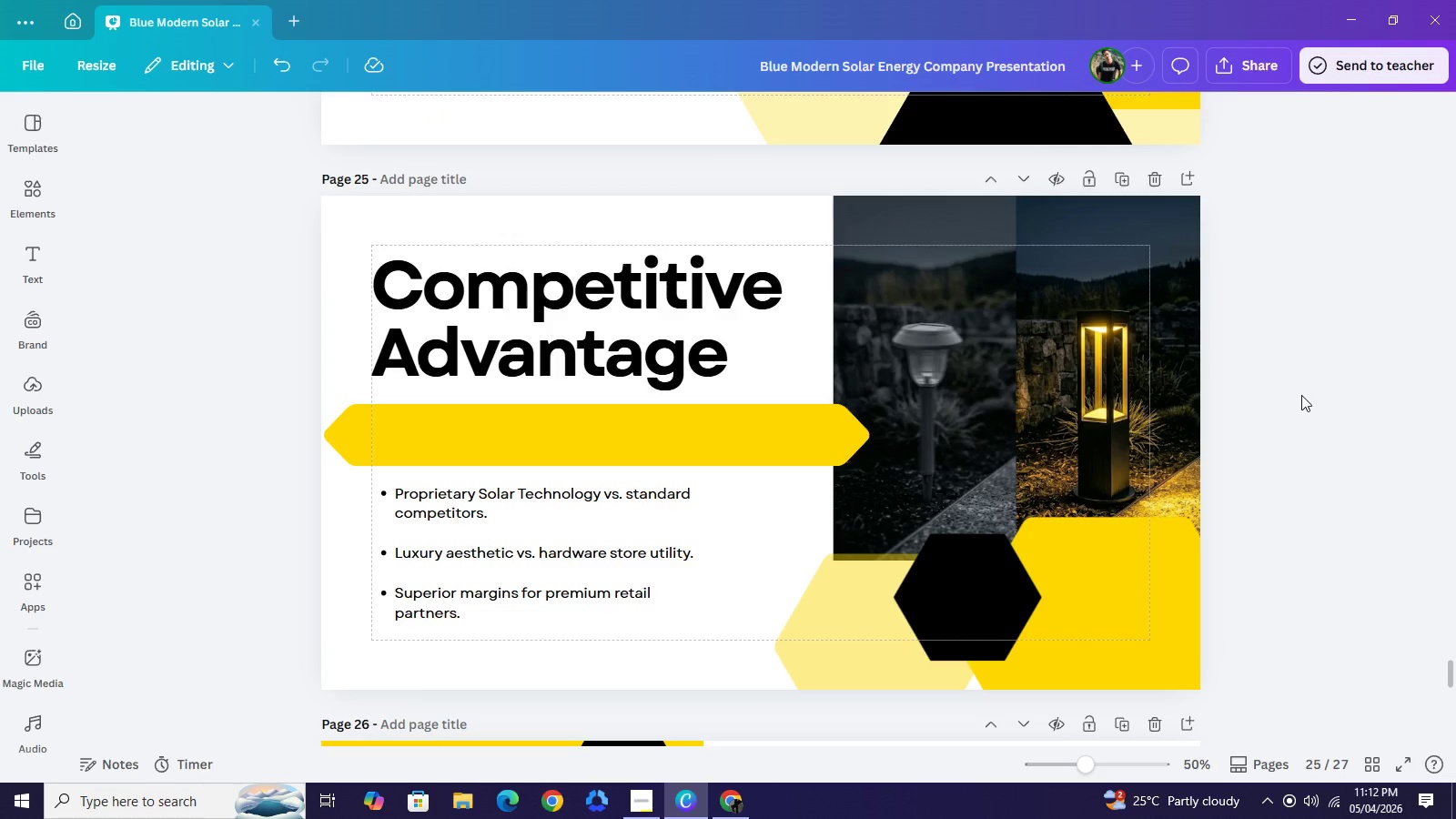 
left_click([1301, 395])
 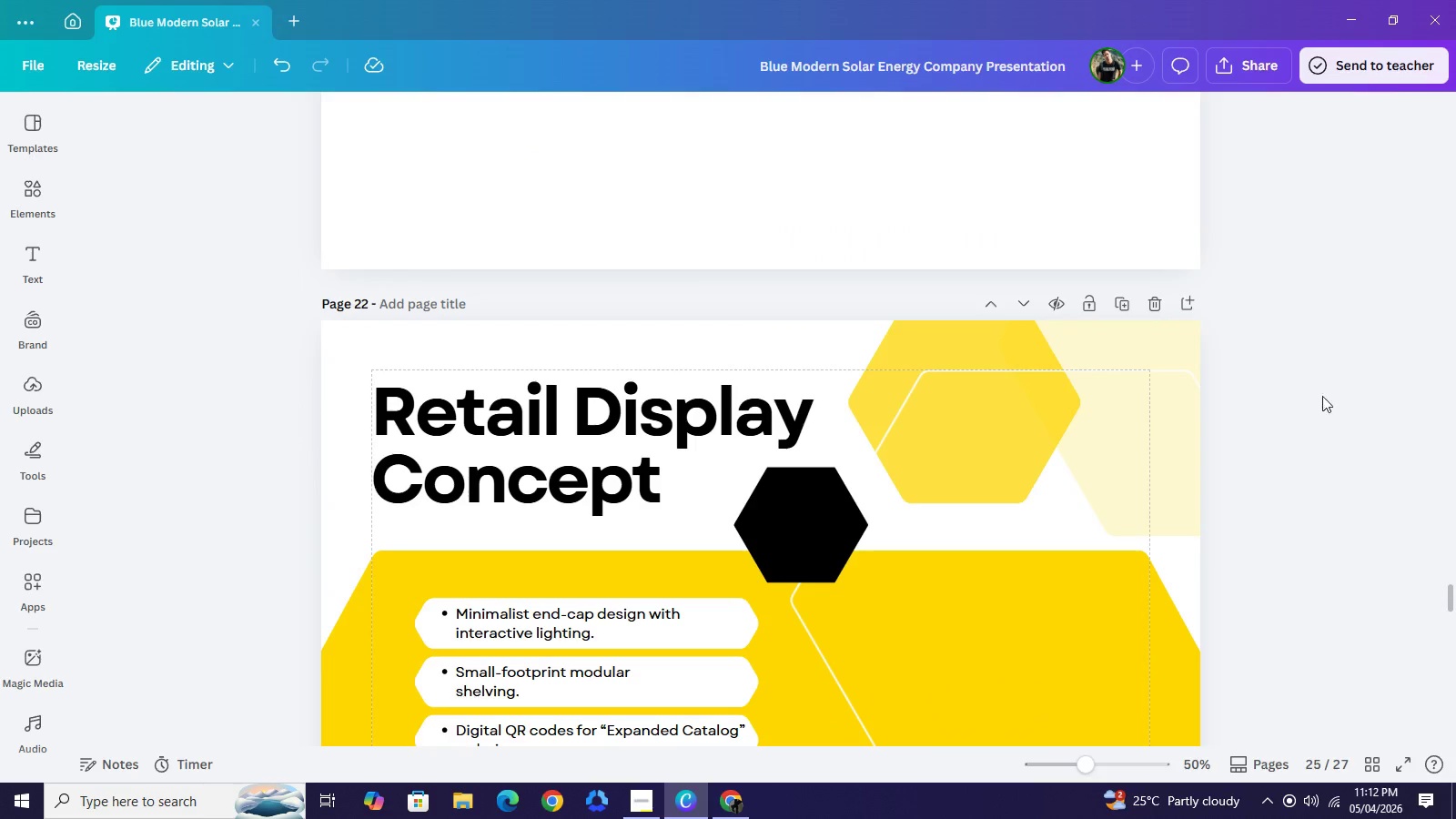 
scroll: coordinate [1323, 407], scroll_direction: down, amount: 21.0
 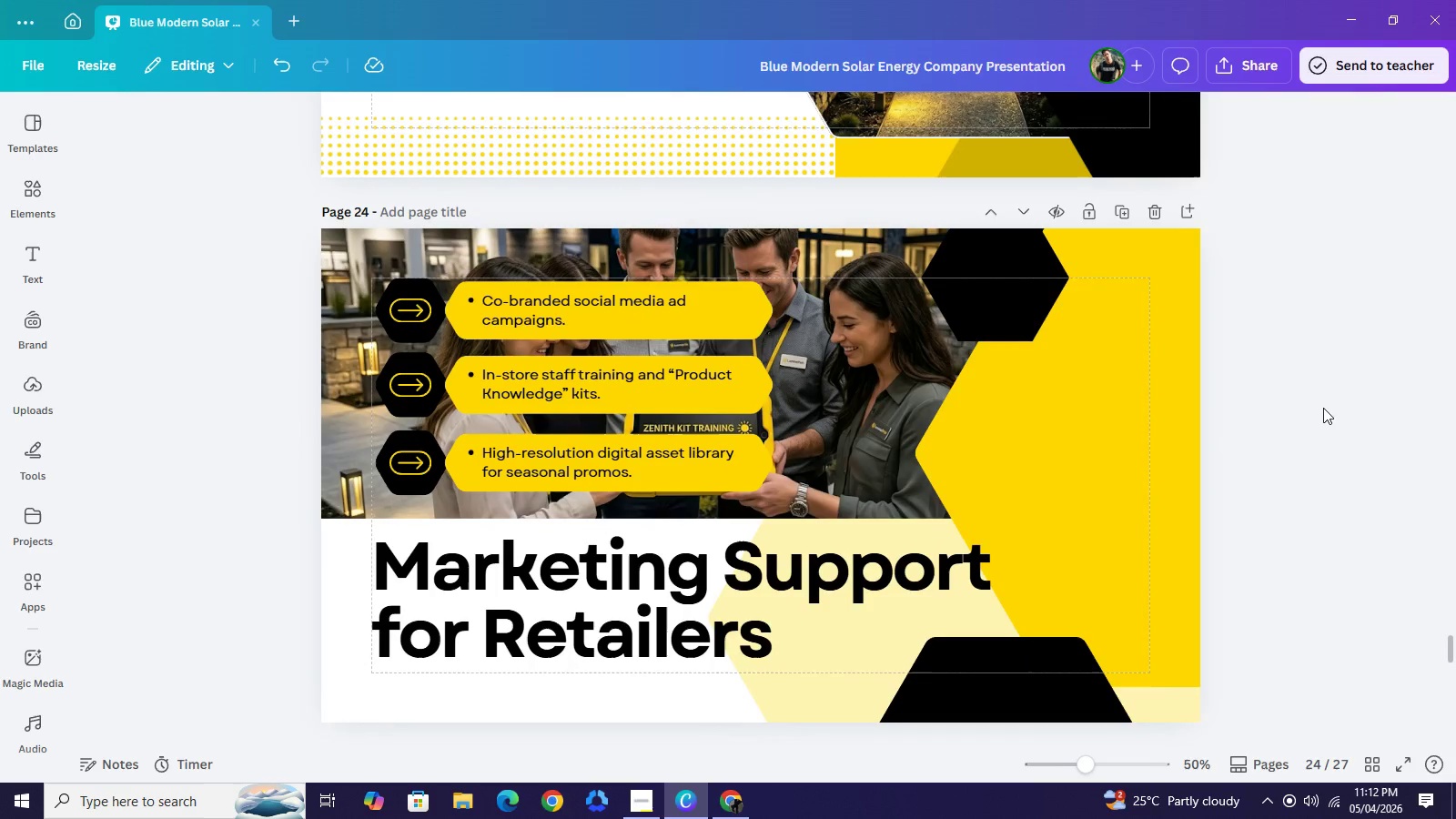 
left_click([853, 383])
 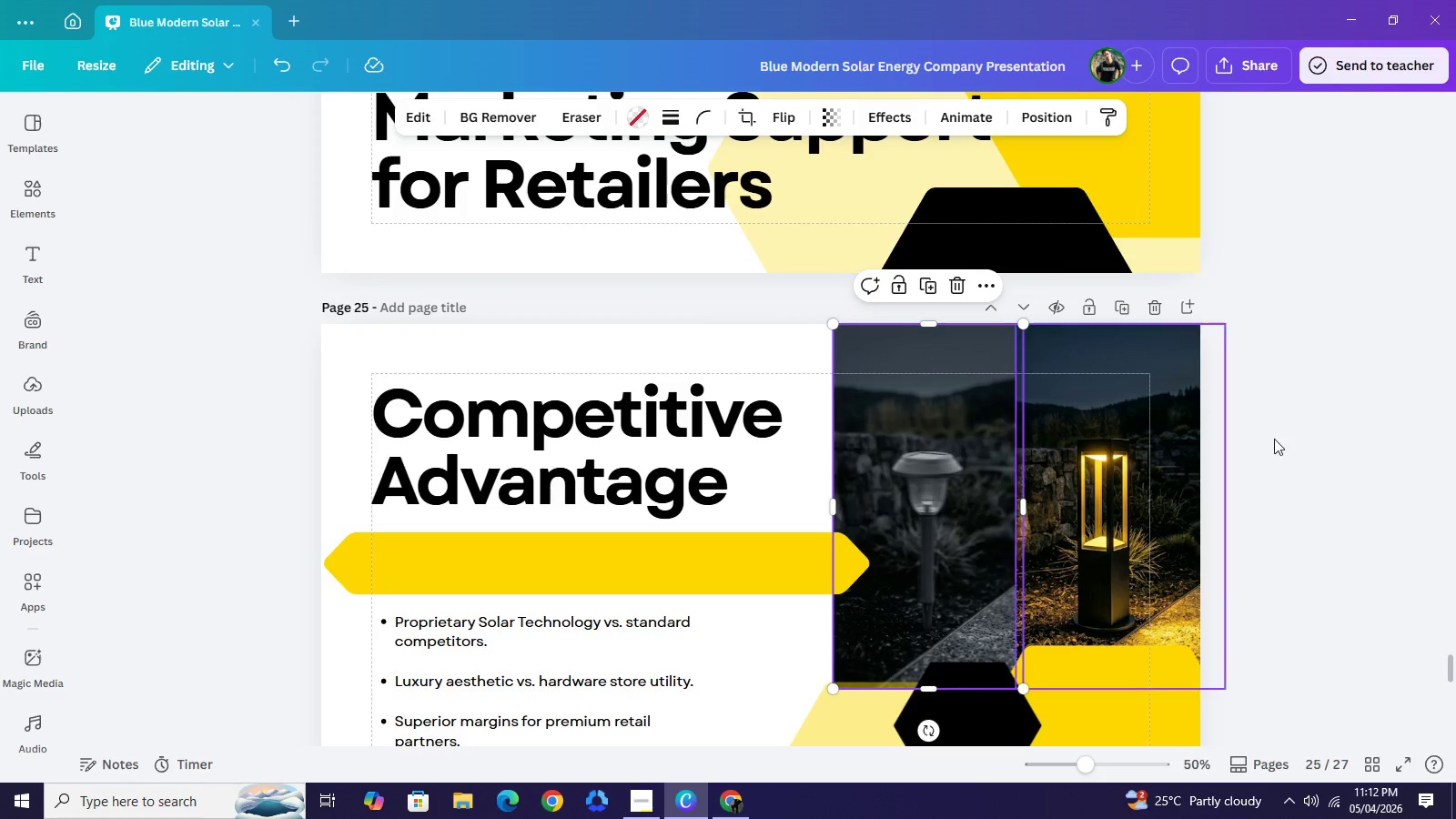 
scroll: coordinate [1323, 408], scroll_direction: down, amount: 5.0
 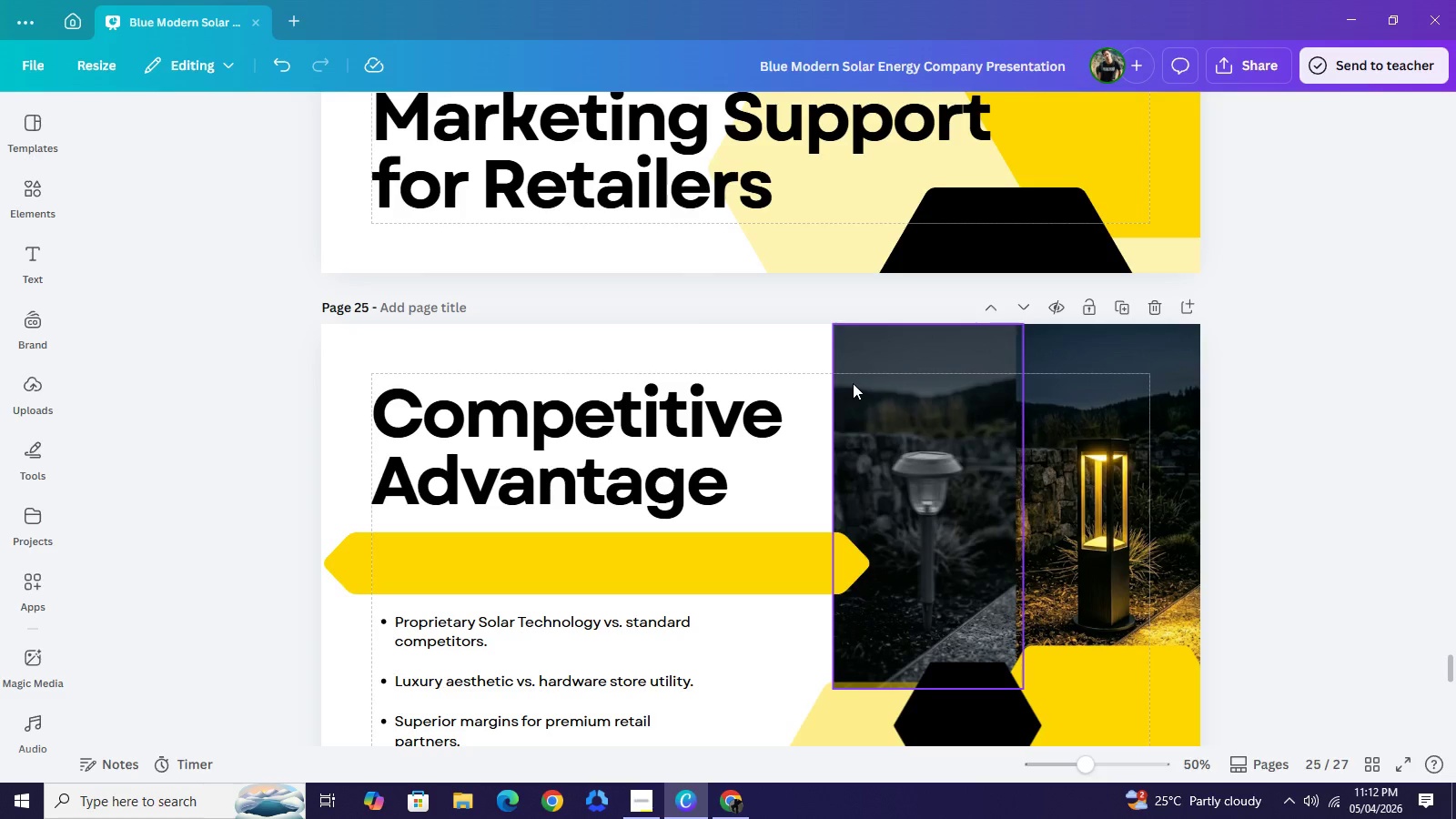 
left_click([1322, 439])
 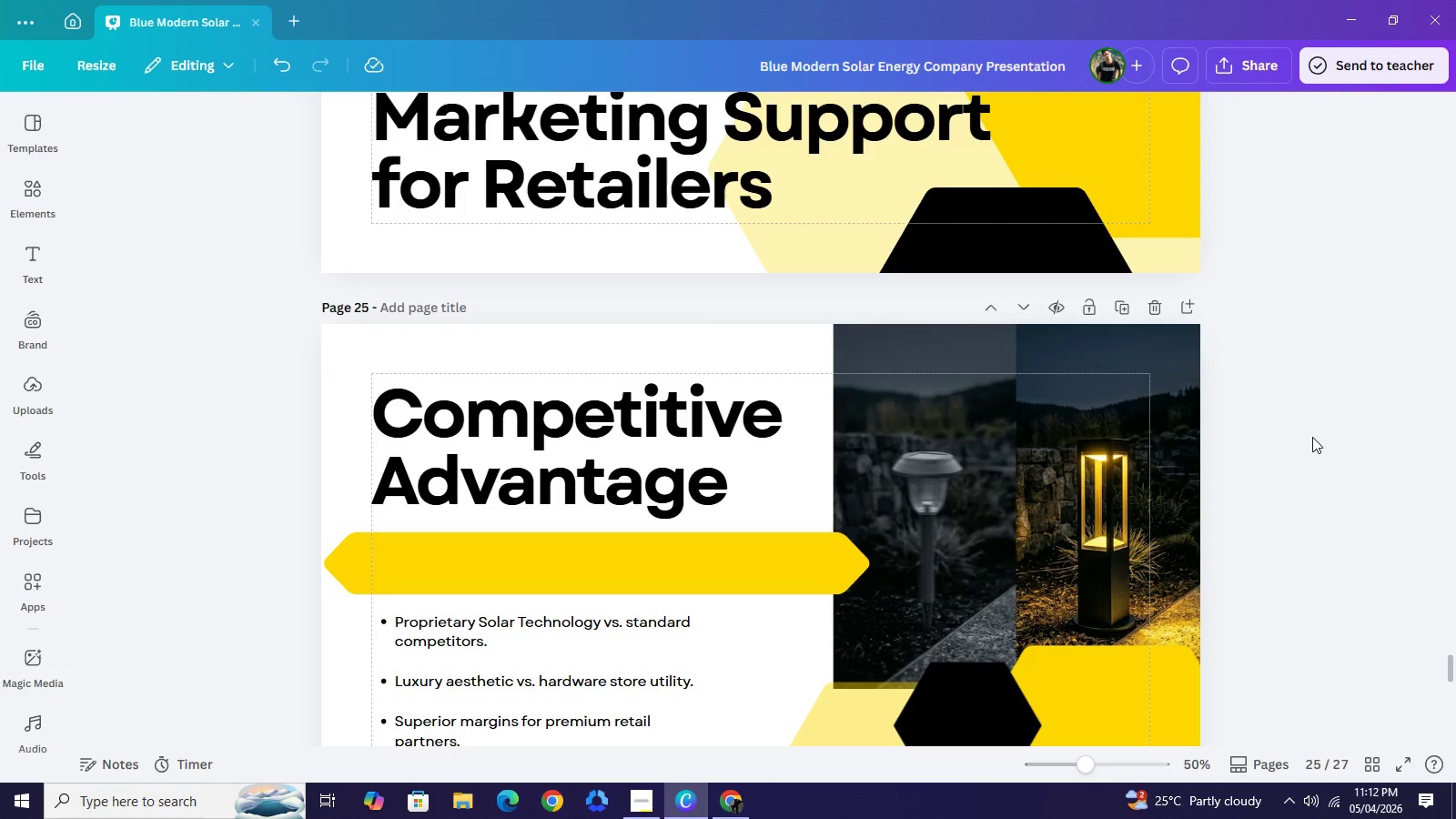 
scroll: coordinate [1312, 438], scroll_direction: down, amount: 1.0
 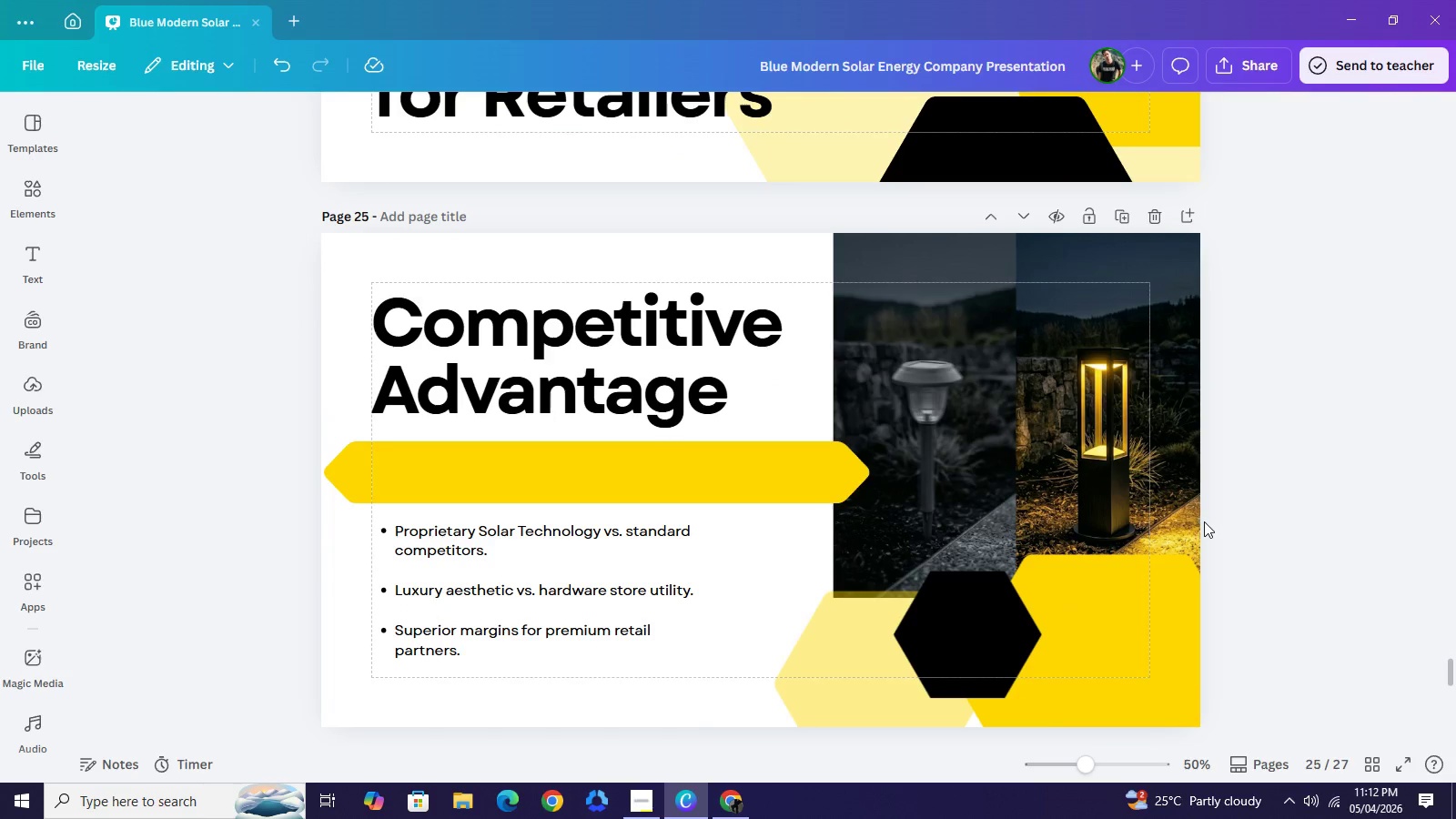 
left_click([966, 540])
 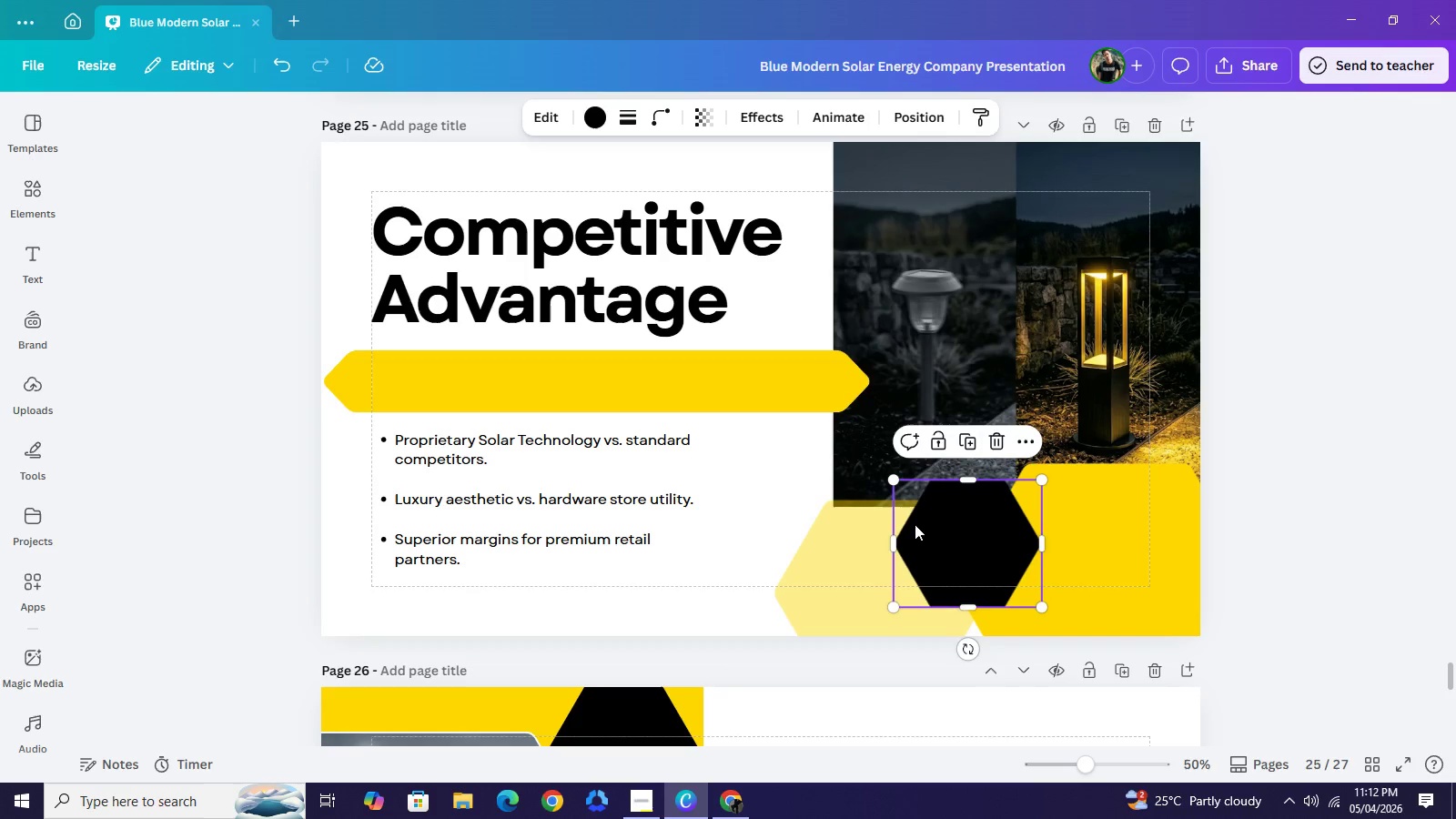 
scroll: coordinate [1203, 522], scroll_direction: down, amount: 1.0
 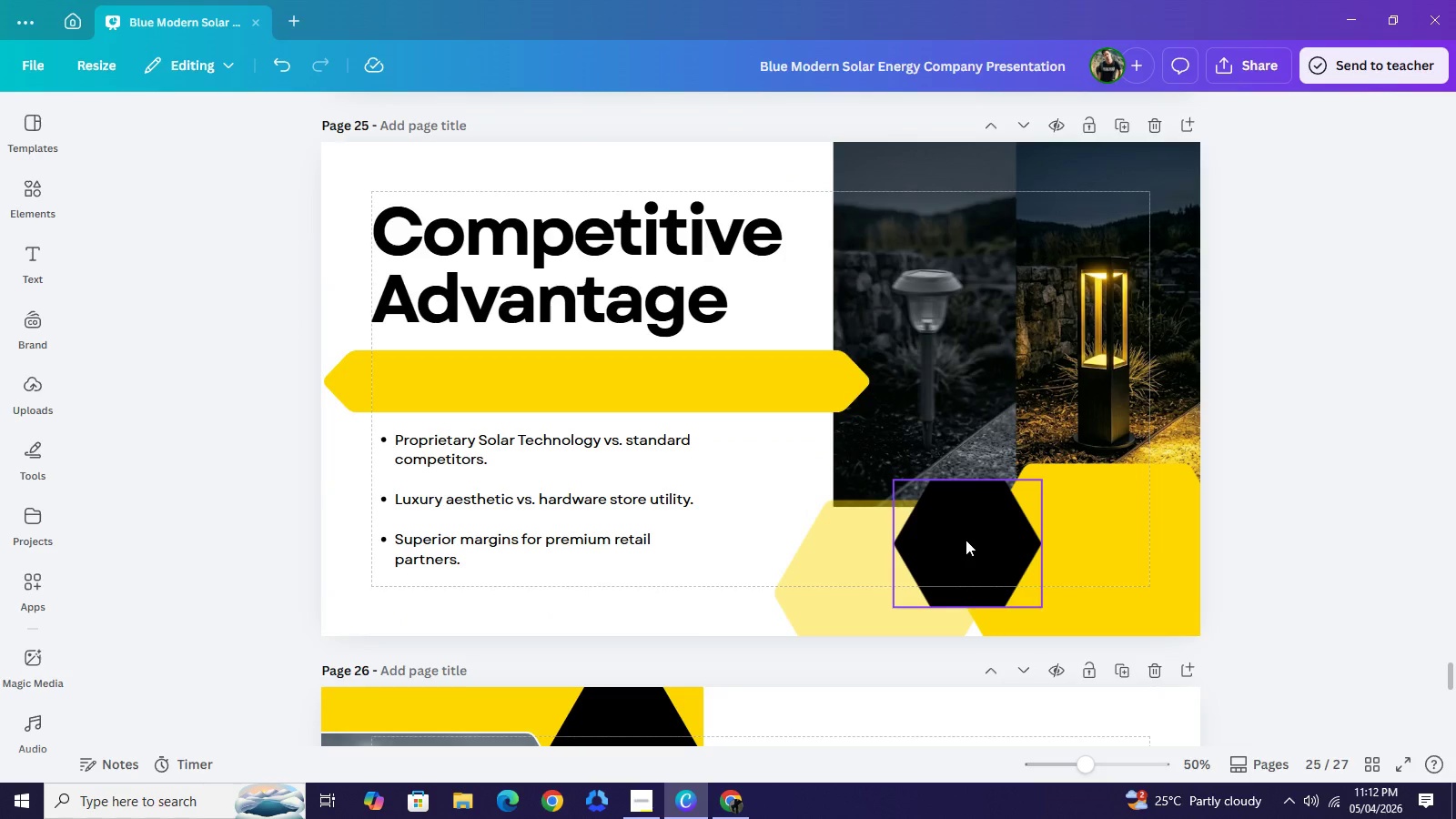 
left_click_drag(start_coordinate=[966, 540], to_coordinate=[963, 525])
 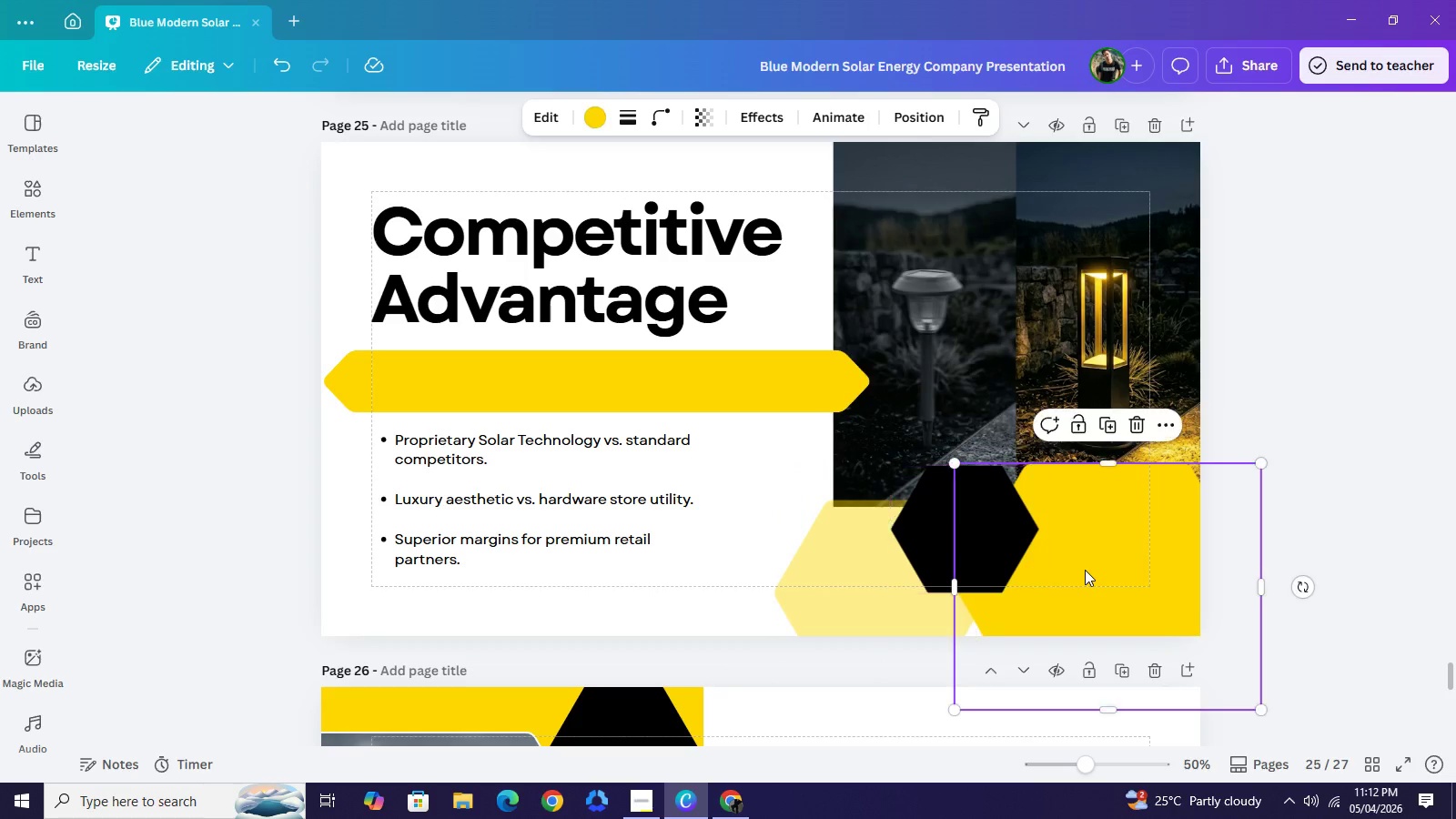 
left_click([1085, 570])
 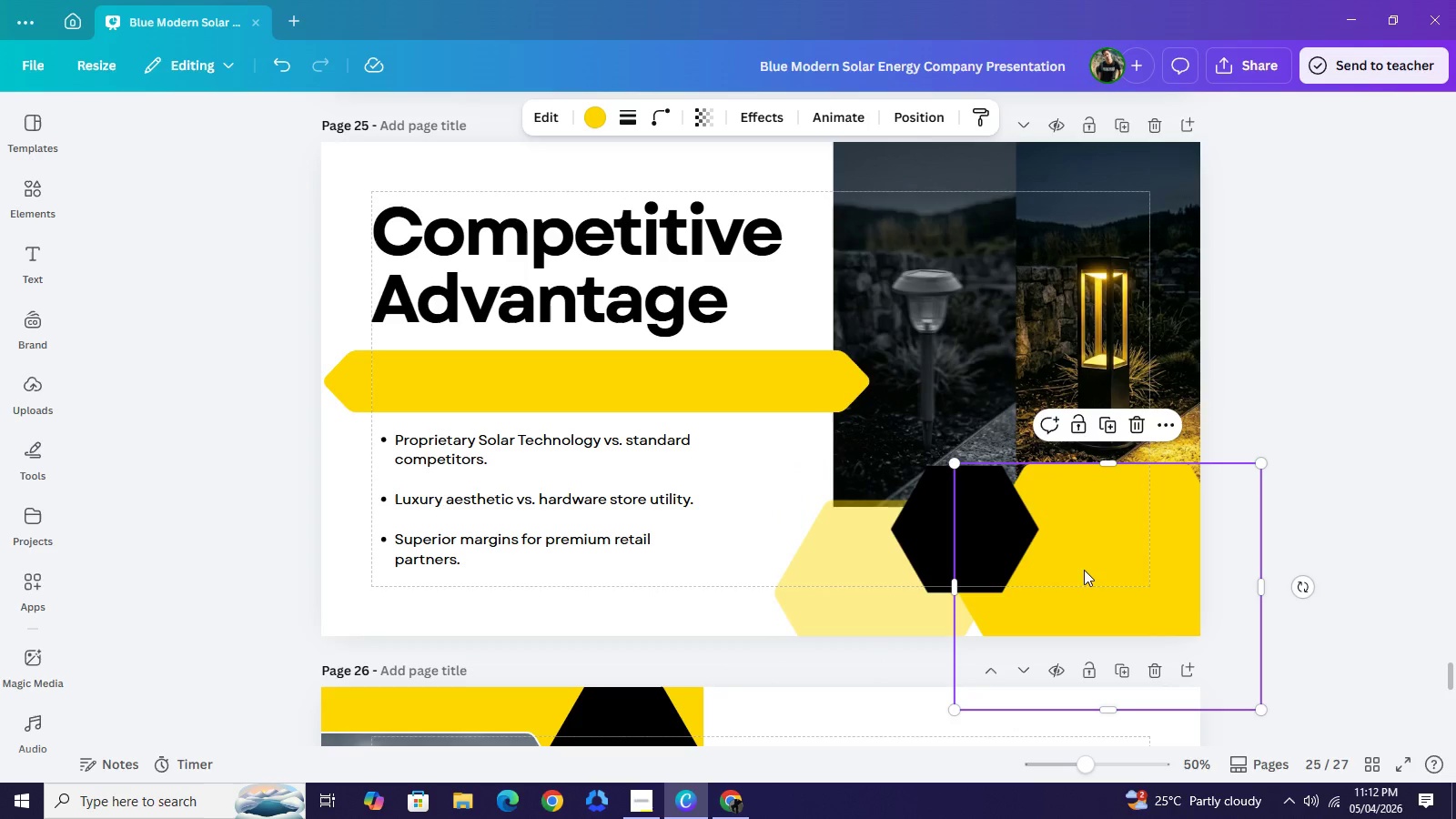 
key(Control+C)
 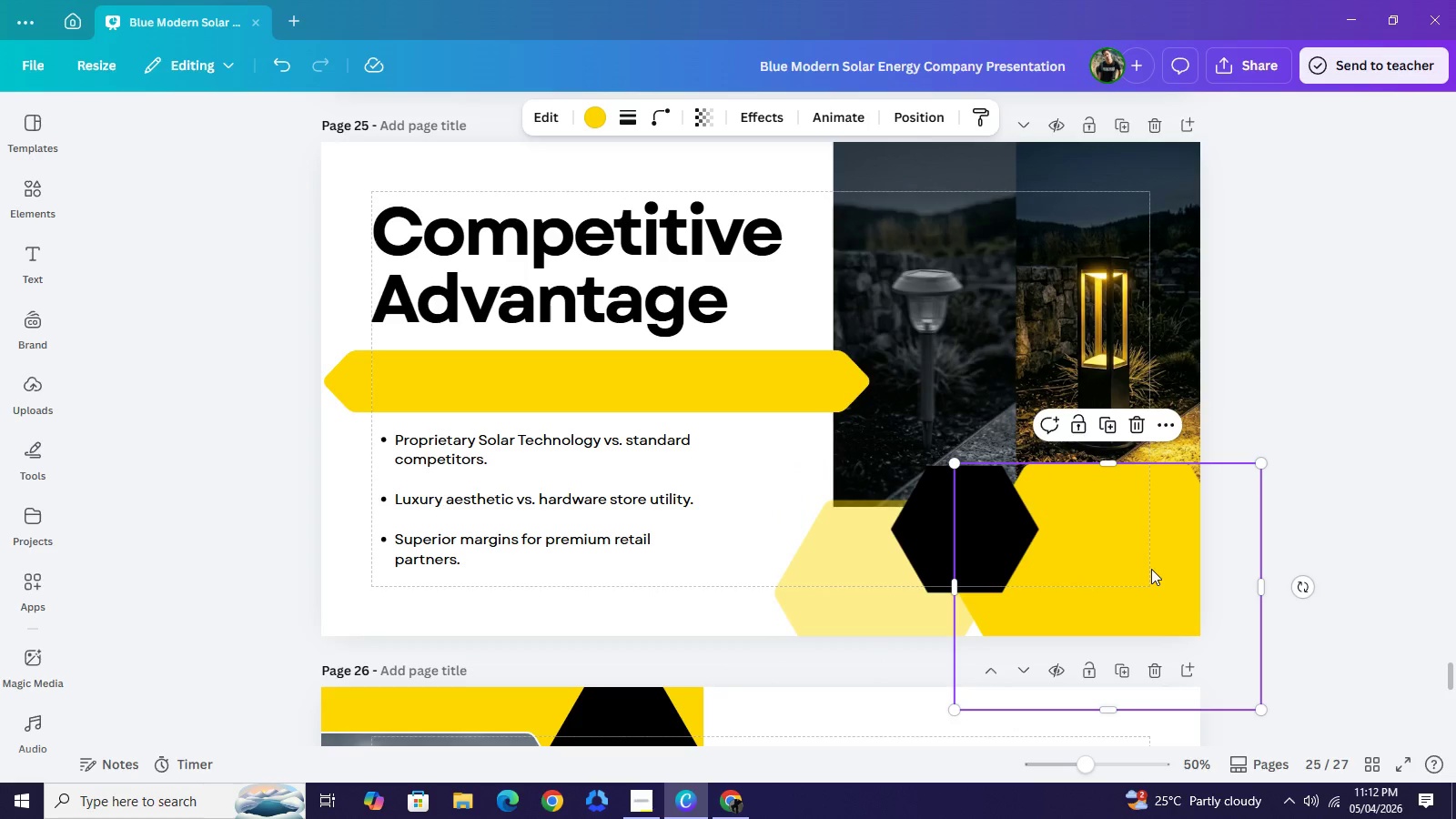 
key(Control+V)
 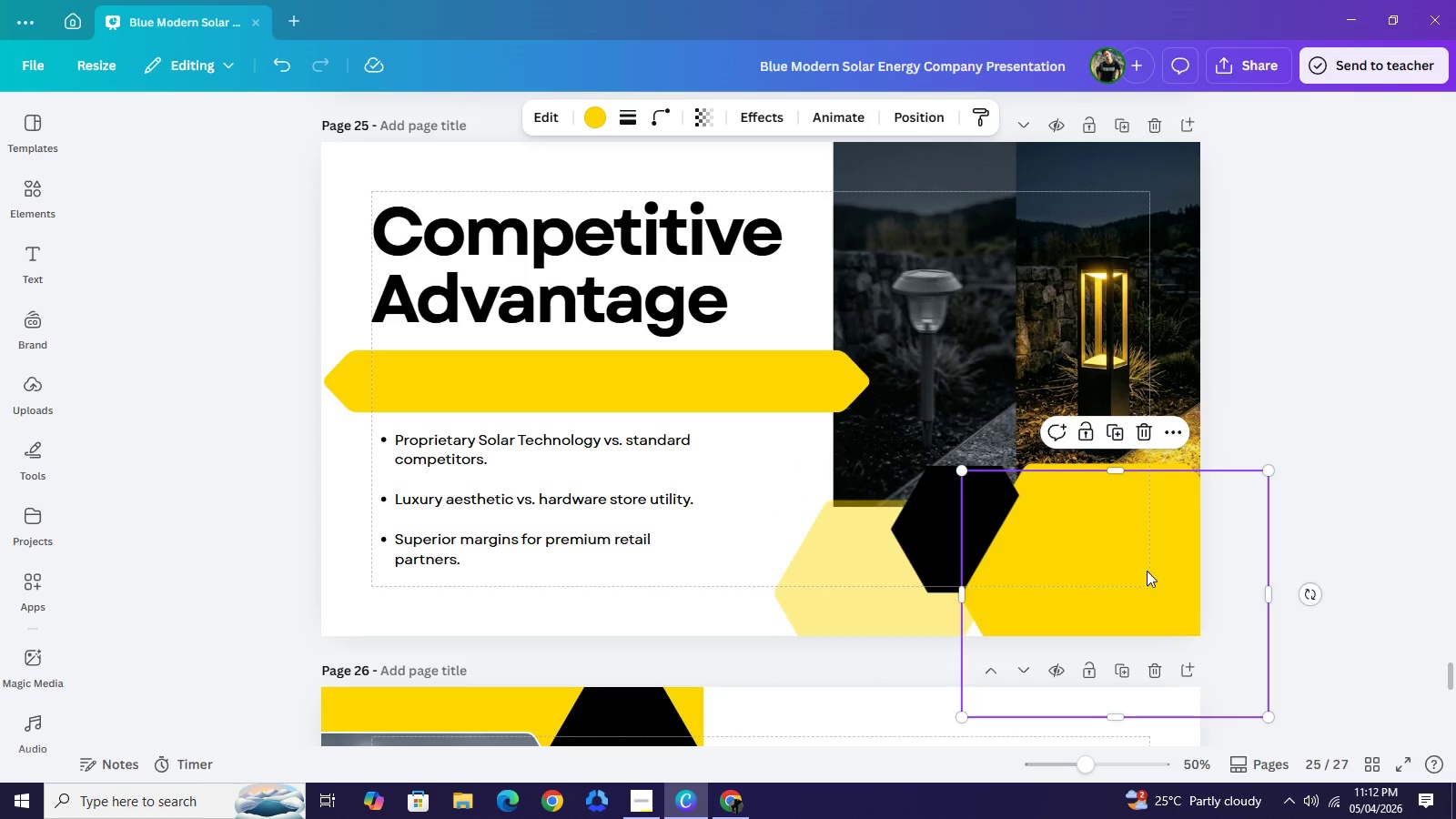 
left_click_drag(start_coordinate=[1150, 570], to_coordinate=[945, 475])
 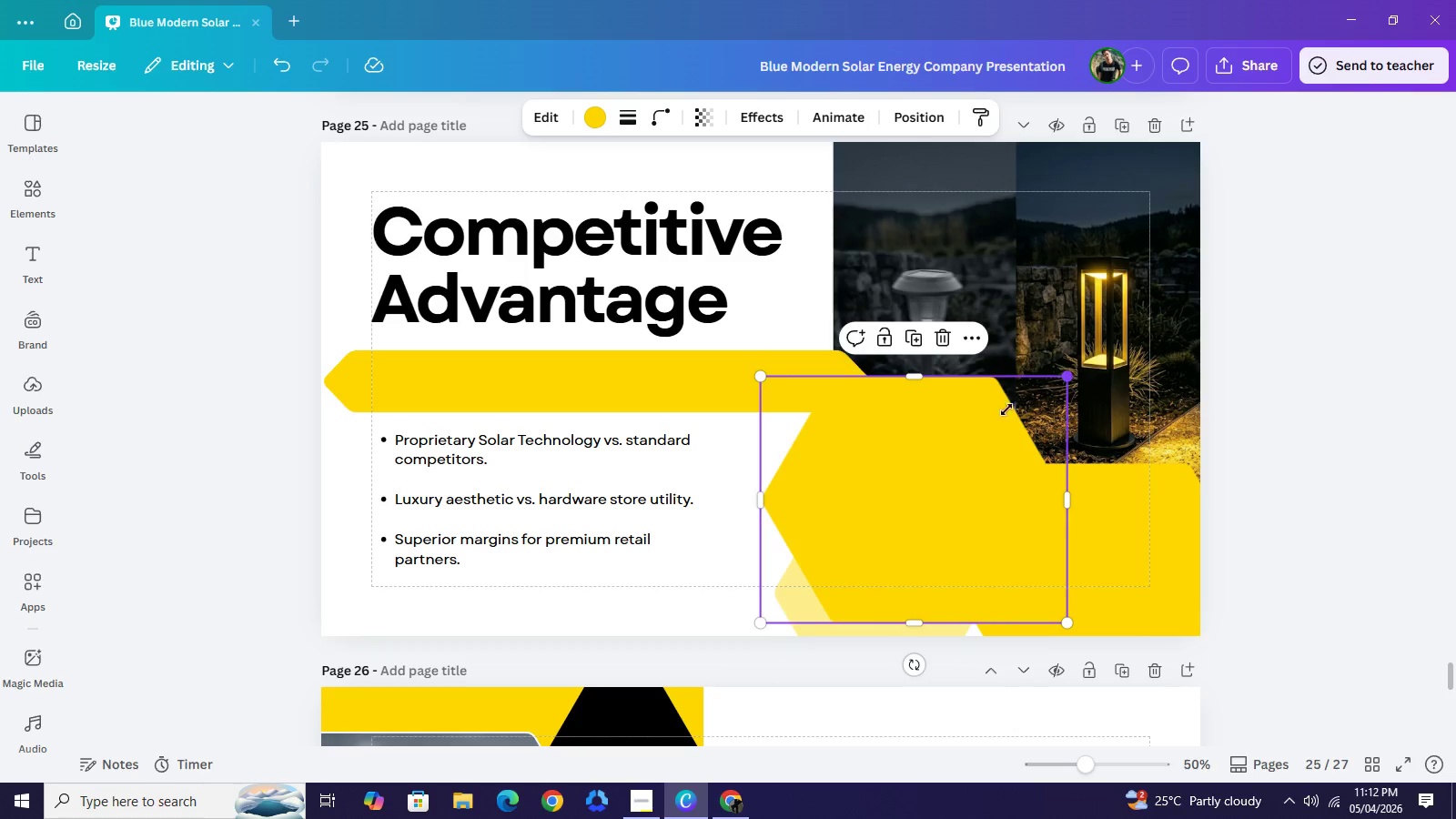 
left_click_drag(start_coordinate=[1065, 378], to_coordinate=[884, 494])
 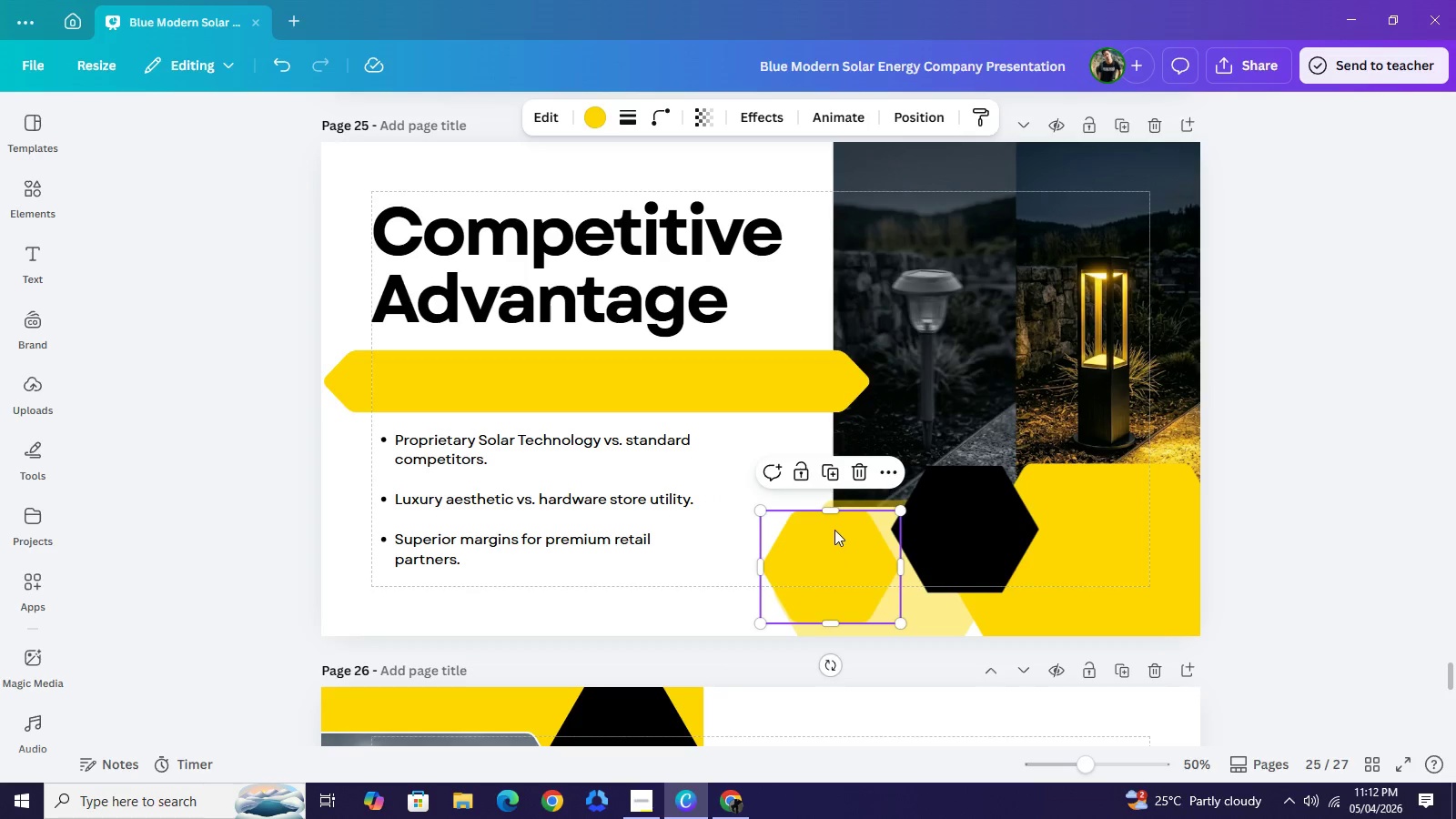 
left_click_drag(start_coordinate=[824, 558], to_coordinate=[846, 511])
 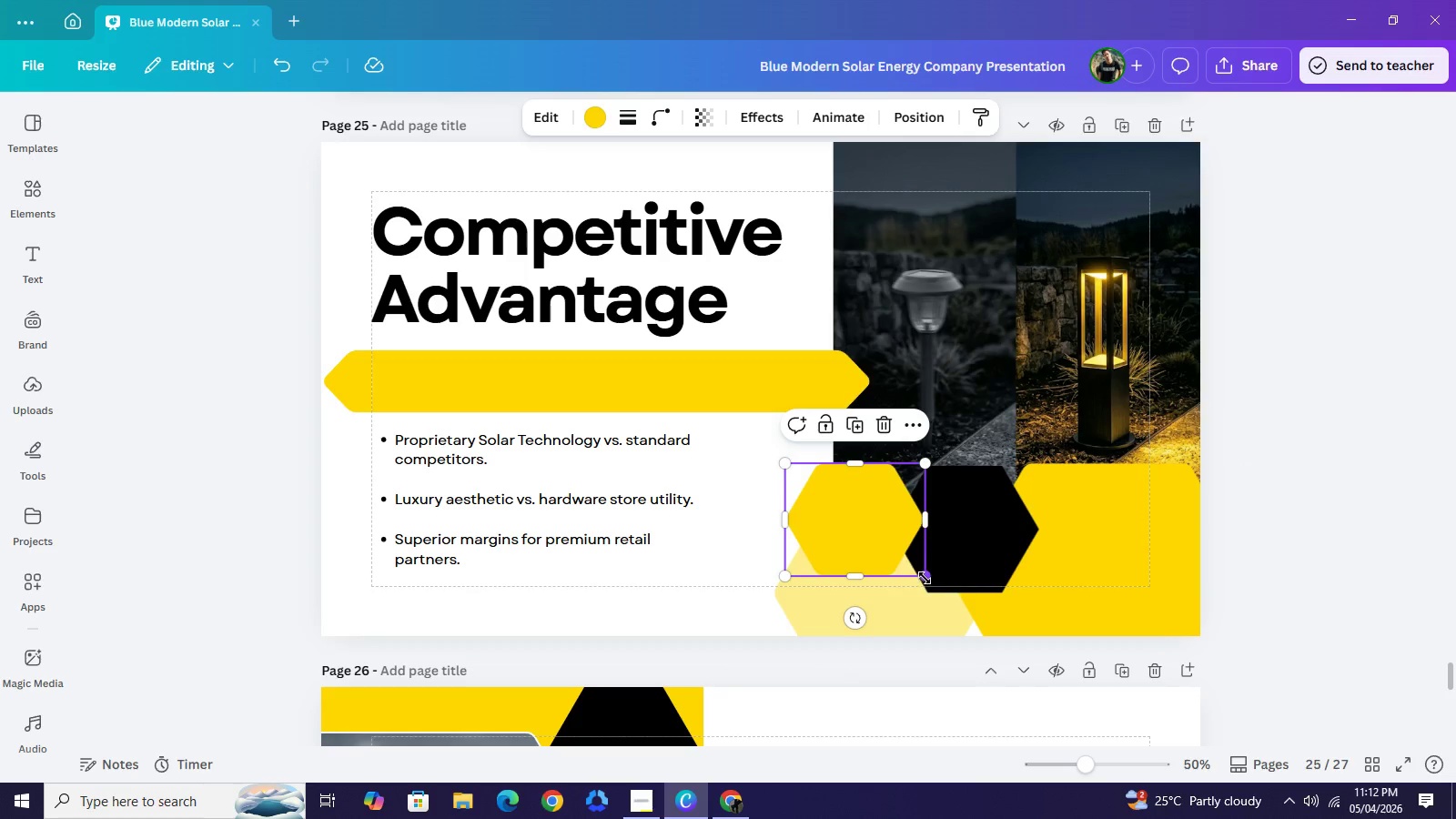 
left_click_drag(start_coordinate=[925, 579], to_coordinate=[896, 554])
 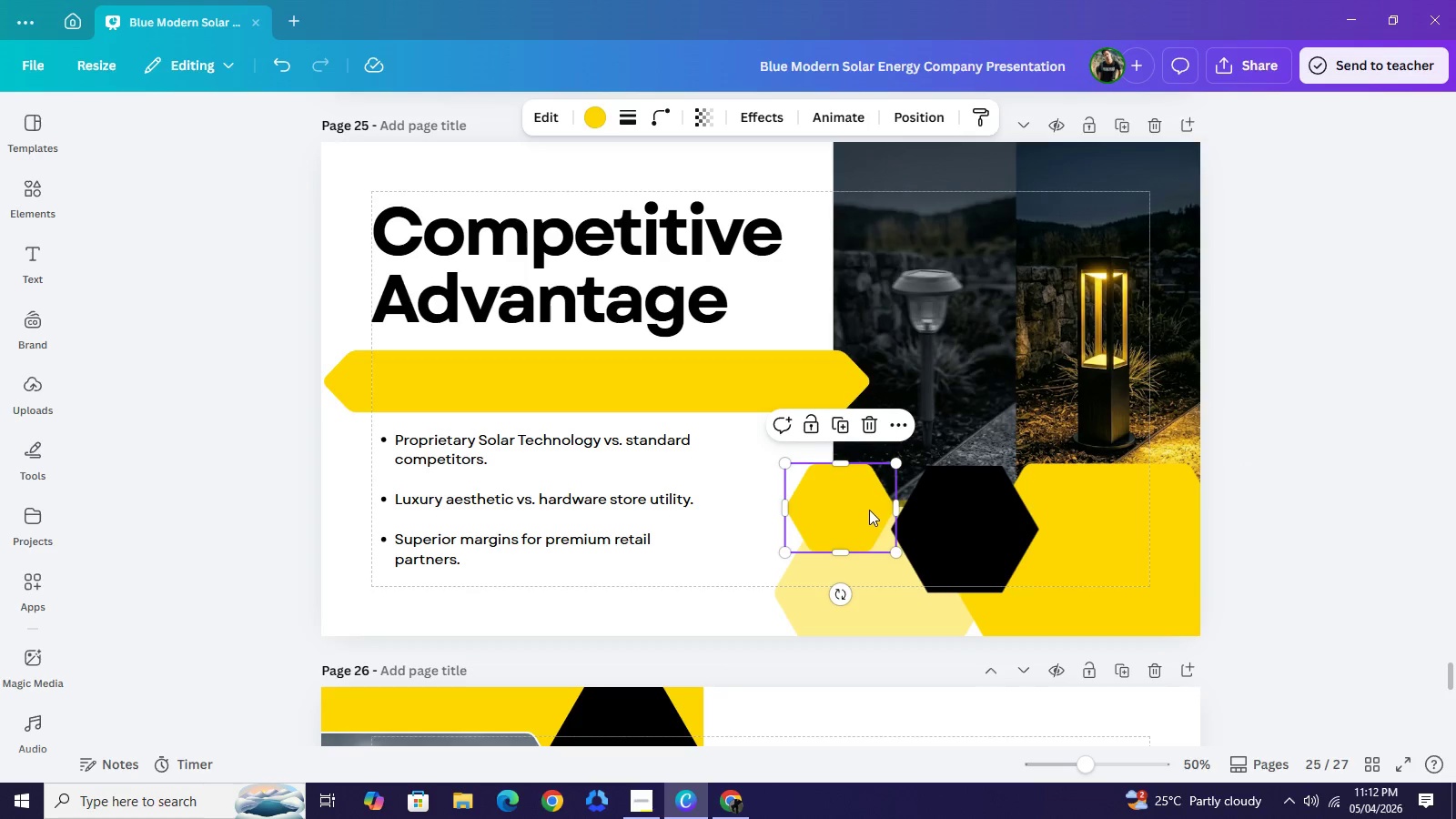 
left_click_drag(start_coordinate=[863, 509], to_coordinate=[881, 505])
 